 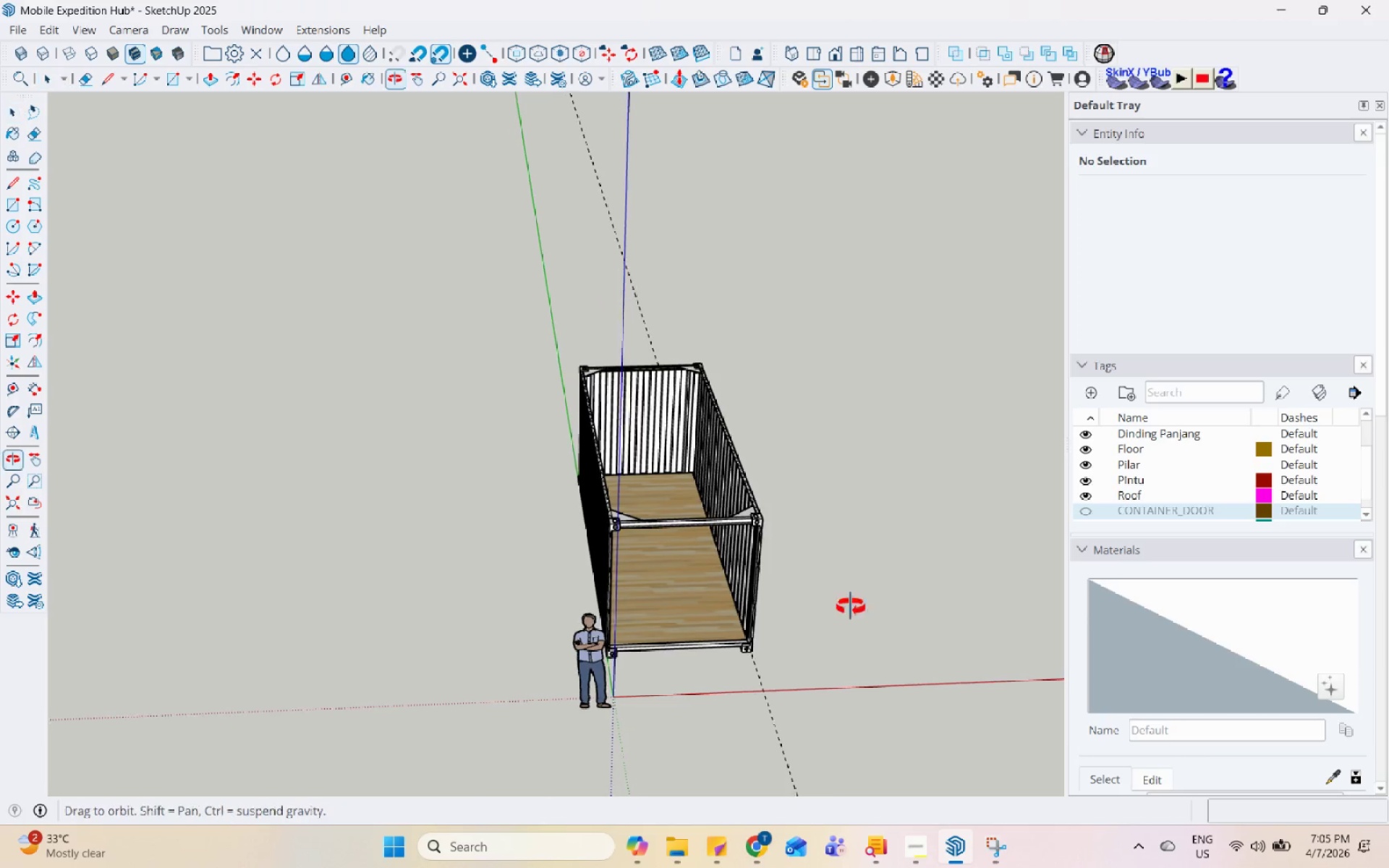 
scroll: coordinate [709, 478], scroll_direction: up, amount: 9.0
 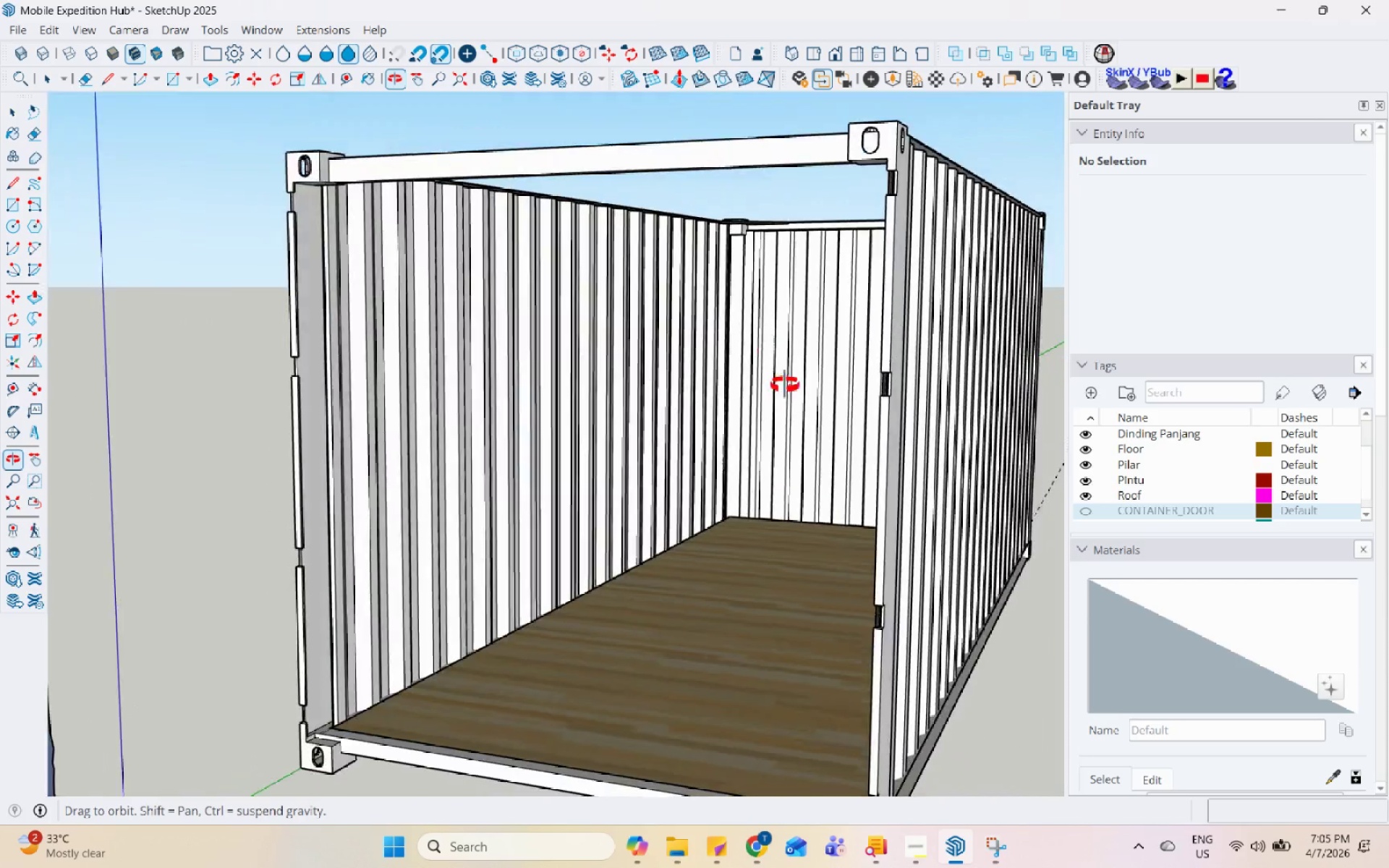 
scroll: coordinate [640, 510], scroll_direction: down, amount: 7.0
 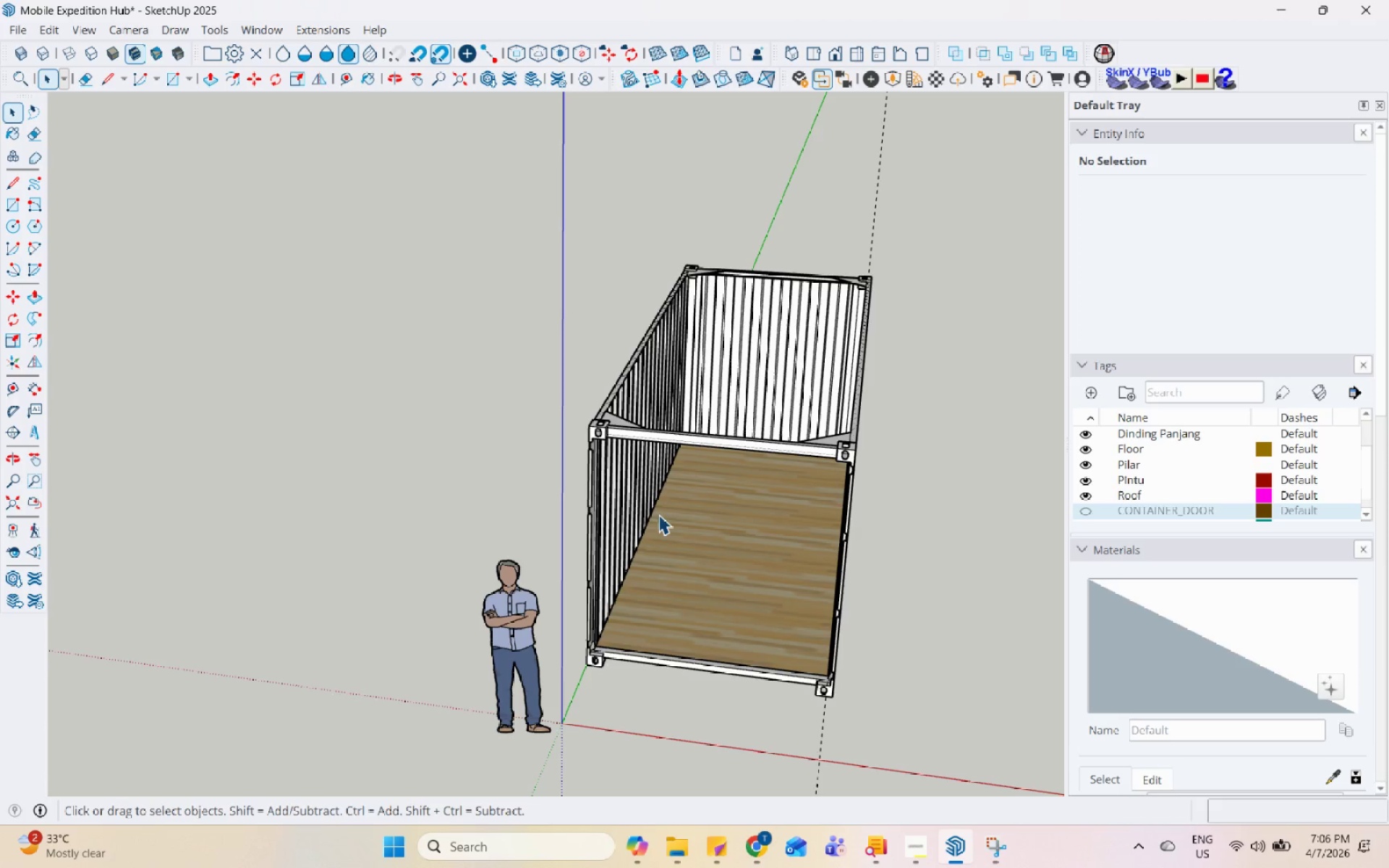 
wait(13.09)
 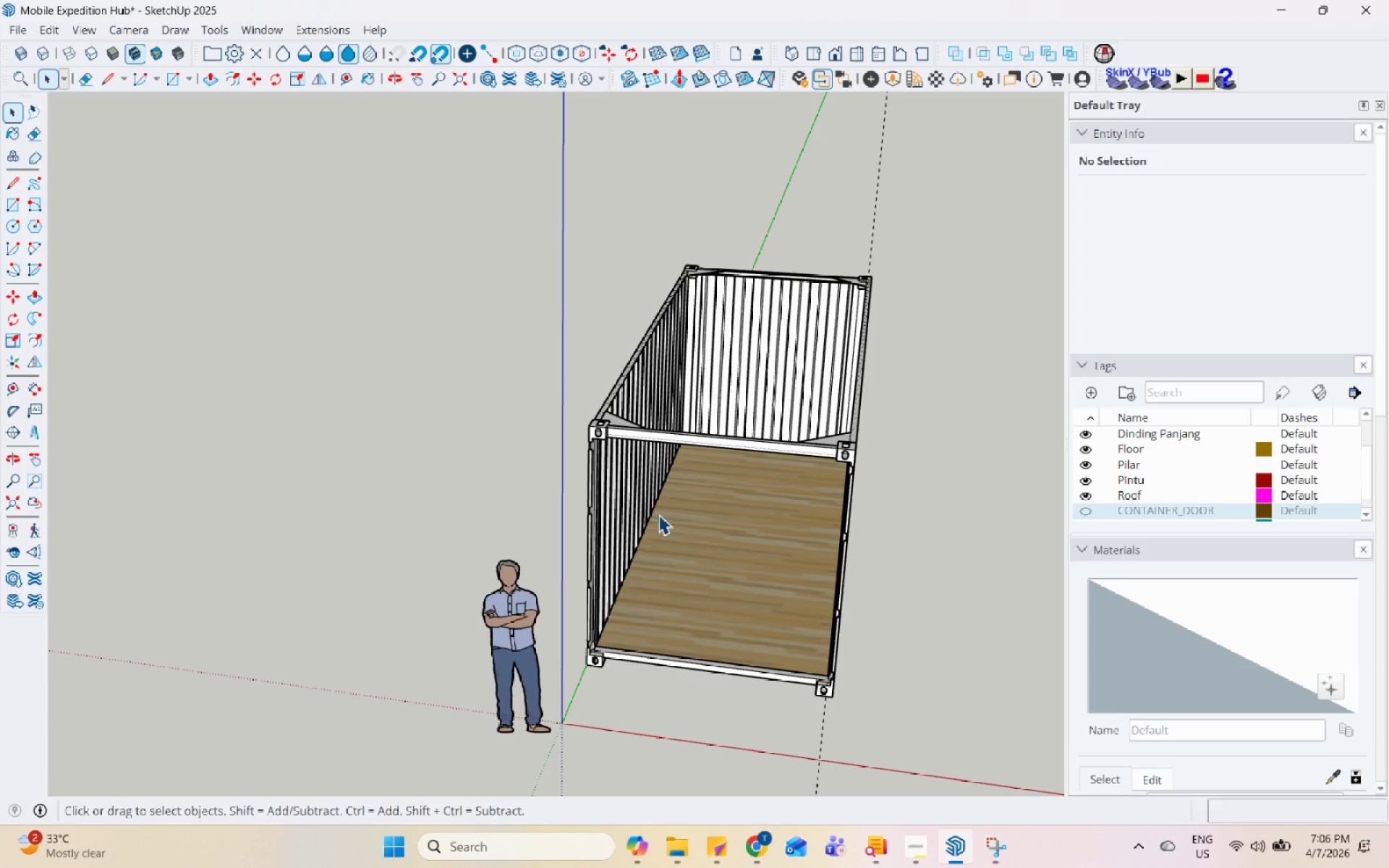 
scroll: coordinate [508, 384], scroll_direction: down, amount: 4.0
 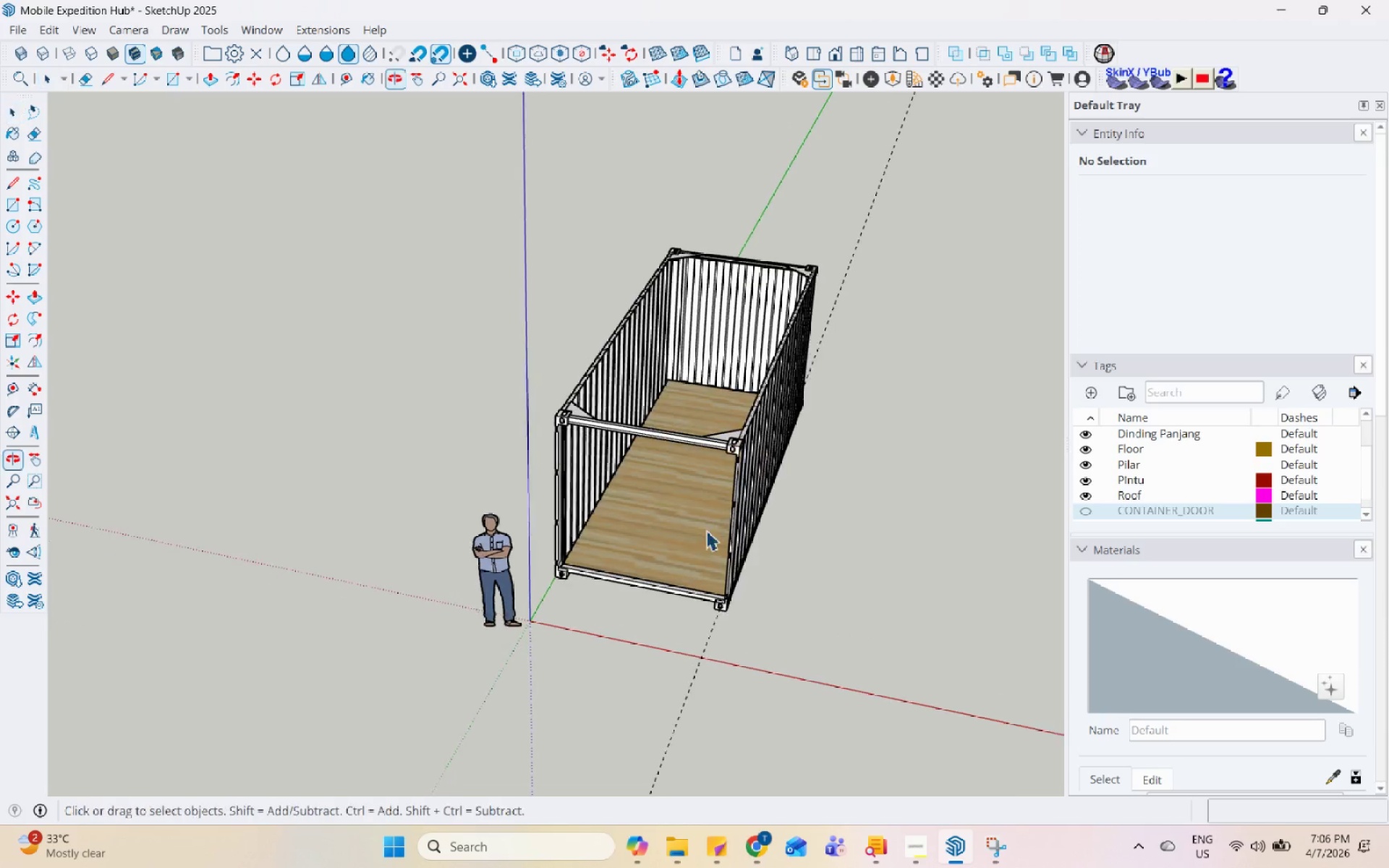 
scroll: coordinate [527, 497], scroll_direction: up, amount: 12.0
 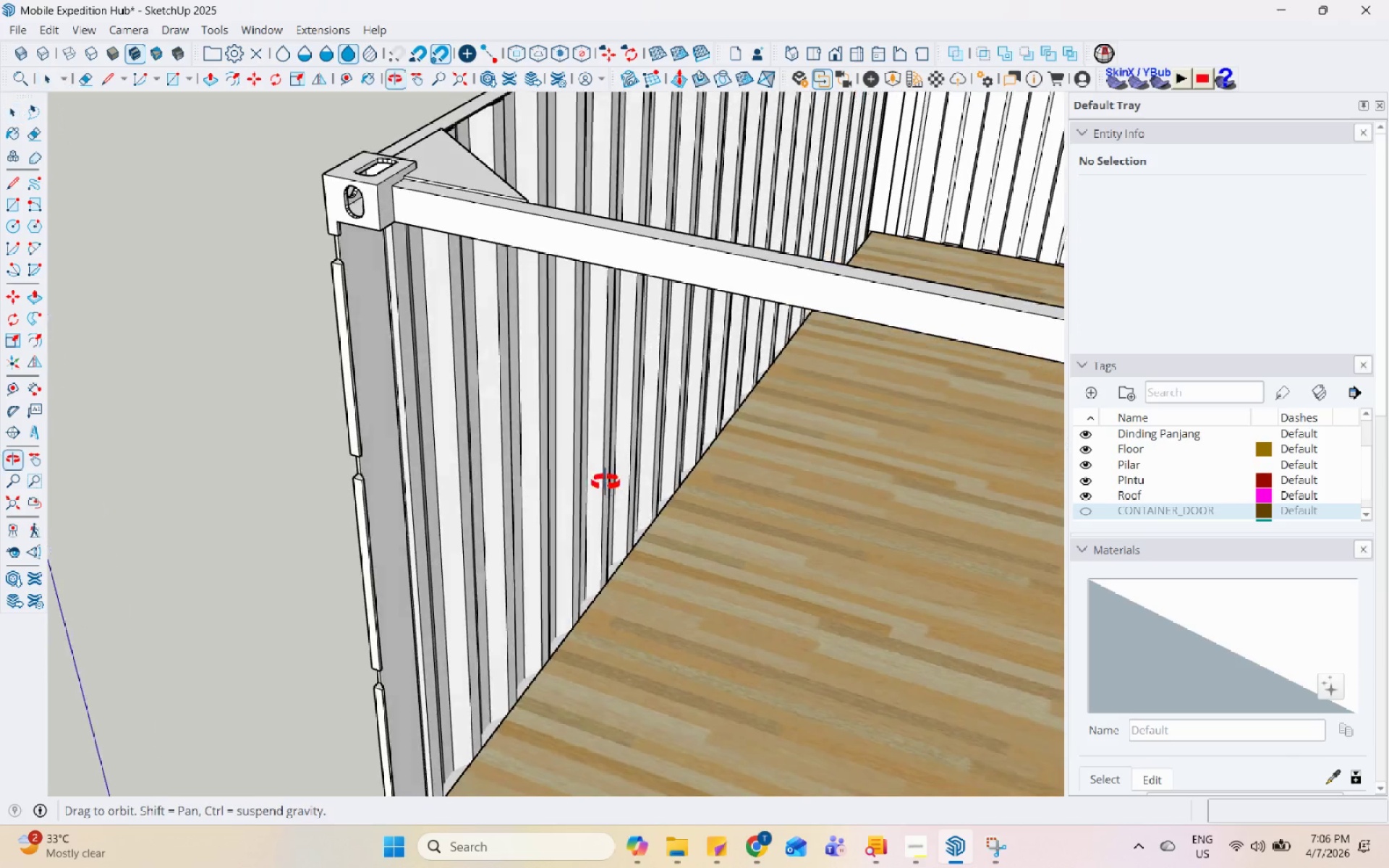 
scroll: coordinate [545, 477], scroll_direction: down, amount: 7.0
 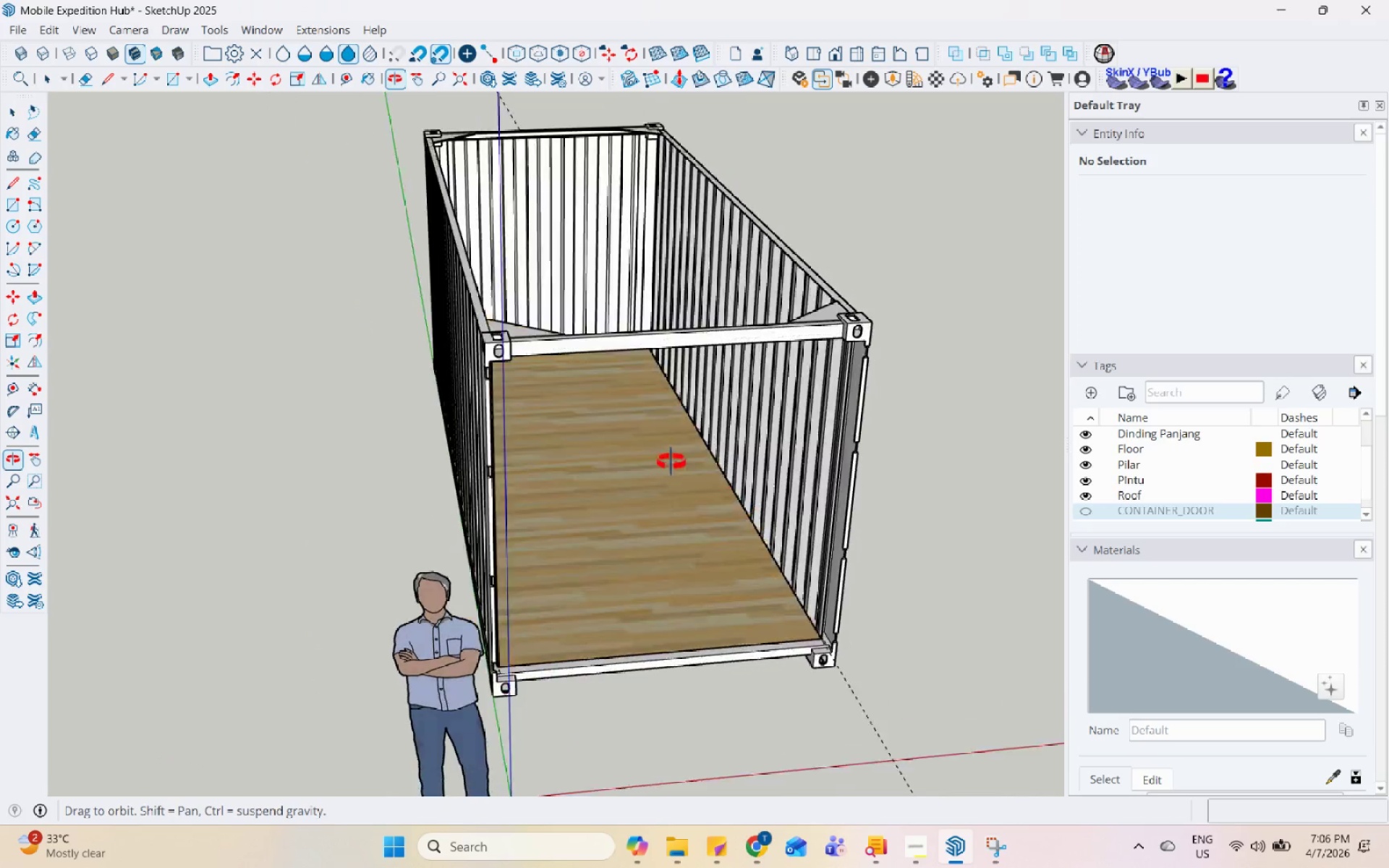 
scroll: coordinate [621, 510], scroll_direction: up, amount: 4.0
 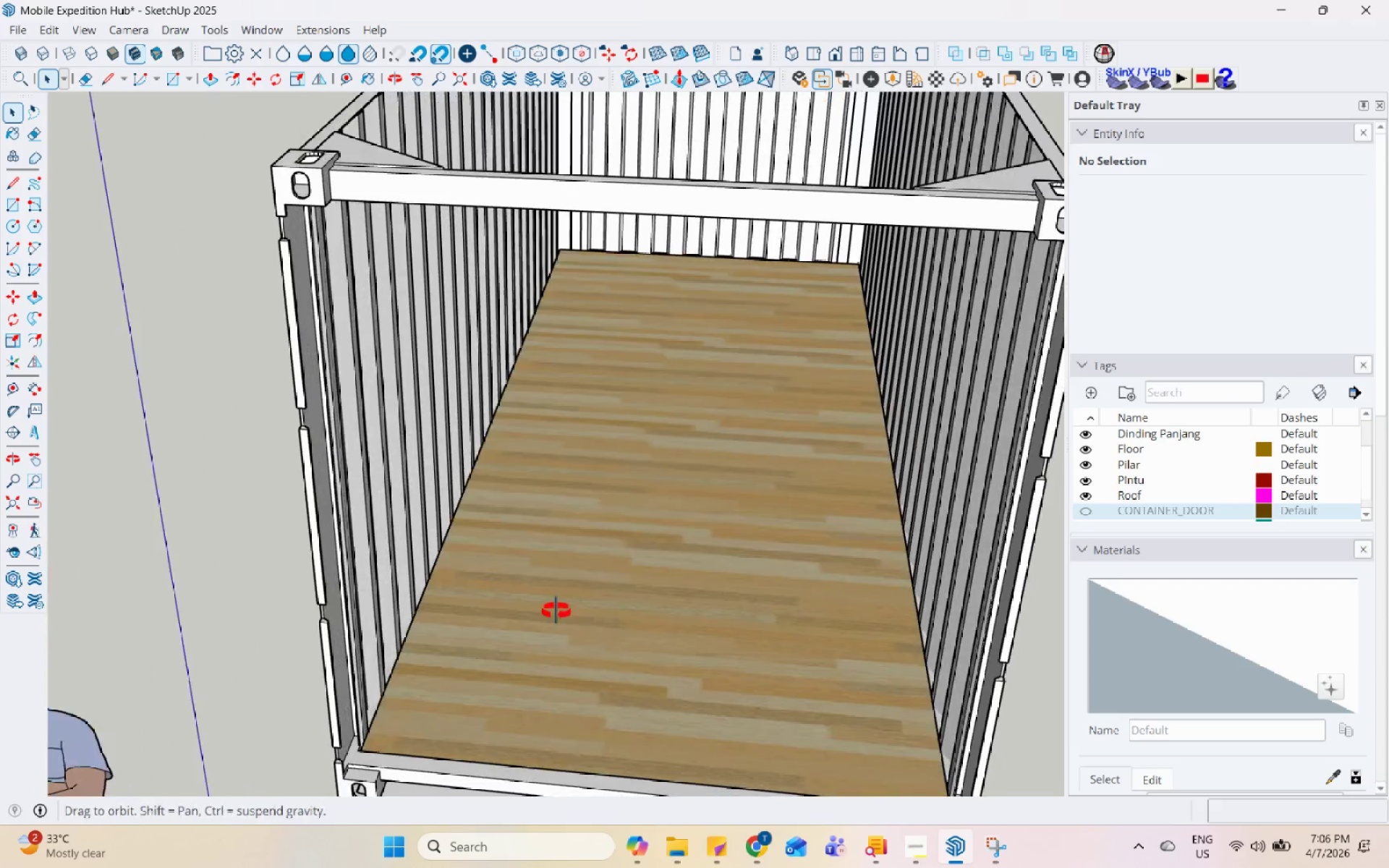 
key(Control+S)
 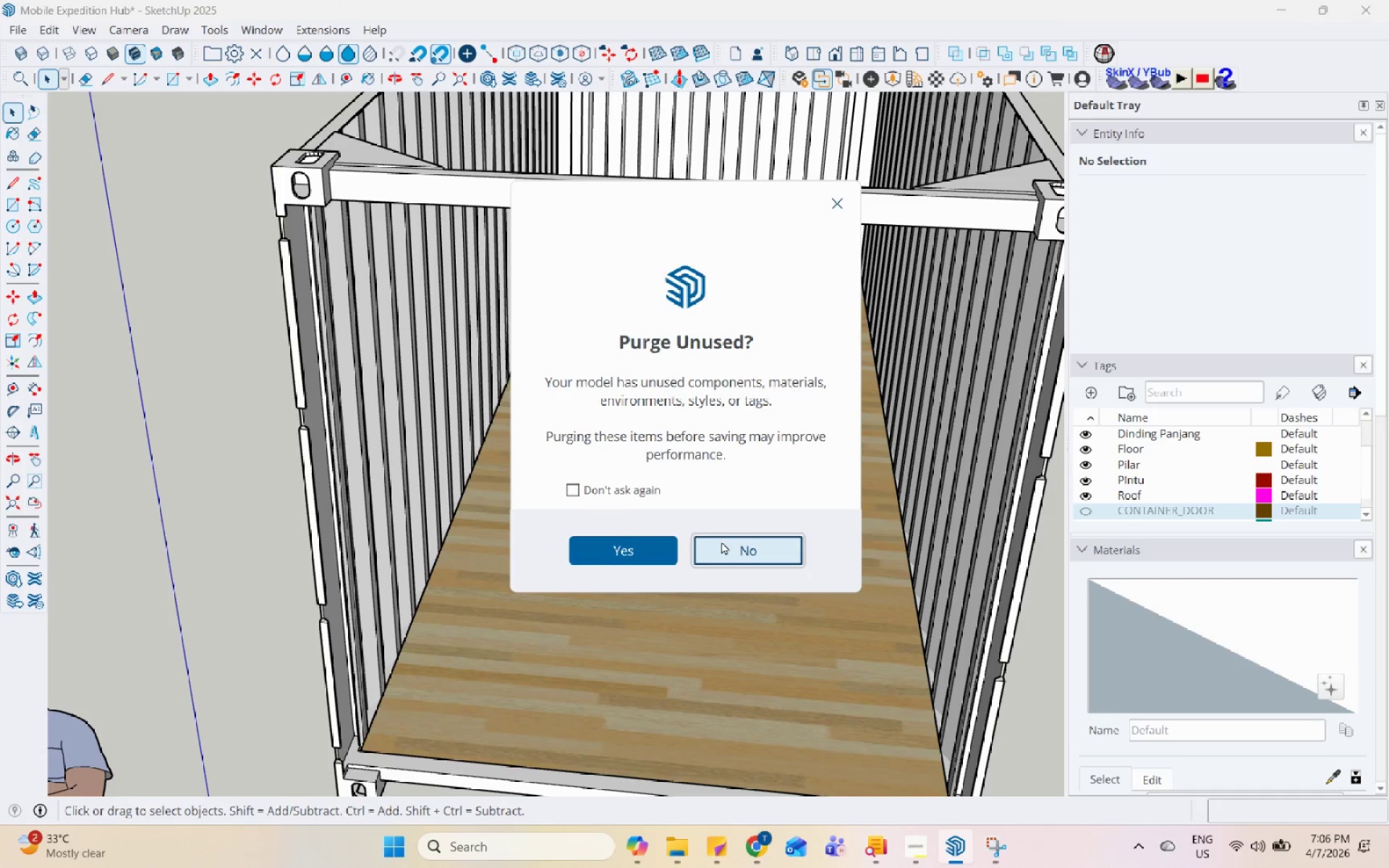 
left_click([633, 476])
 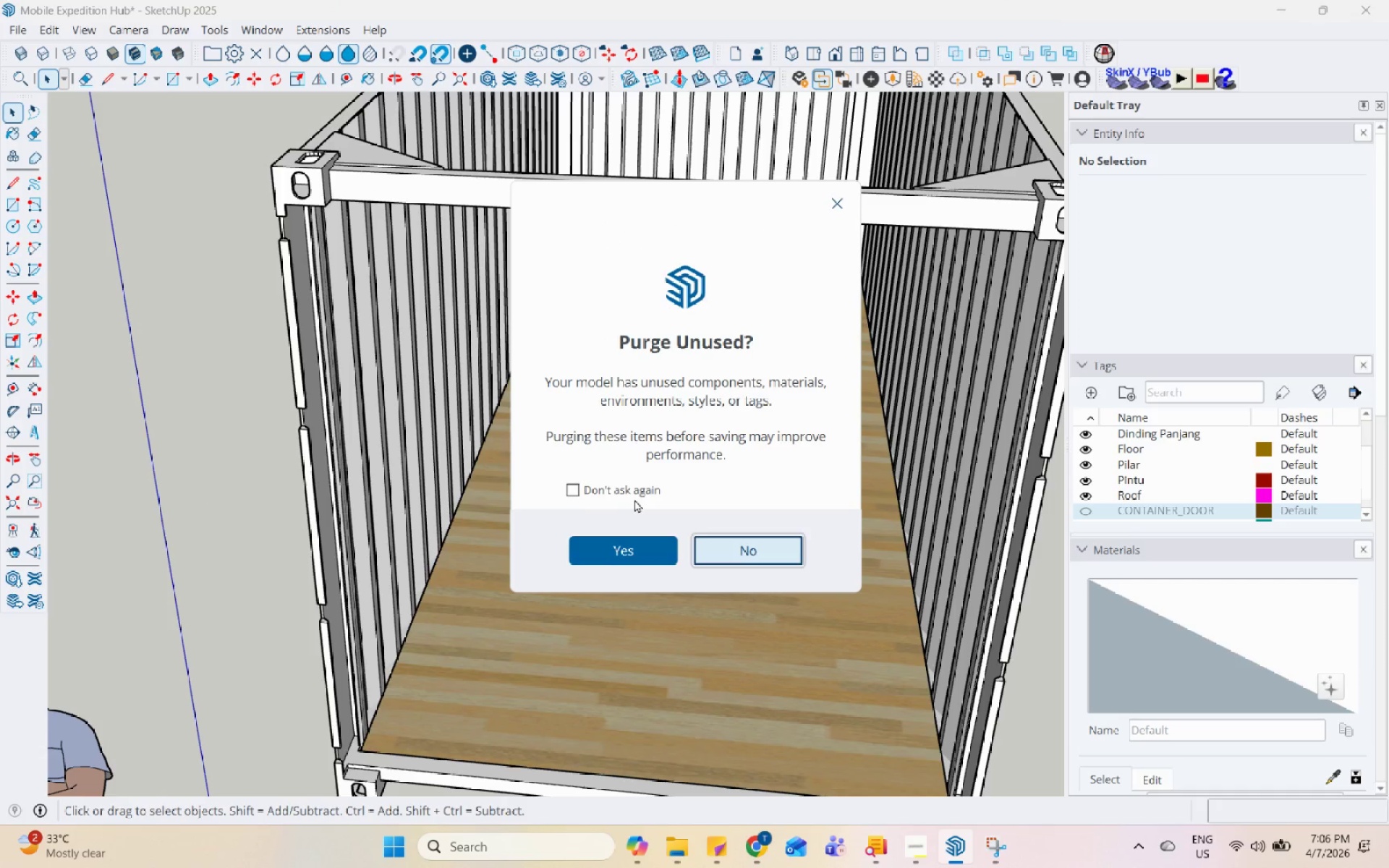 
left_click([628, 492])
 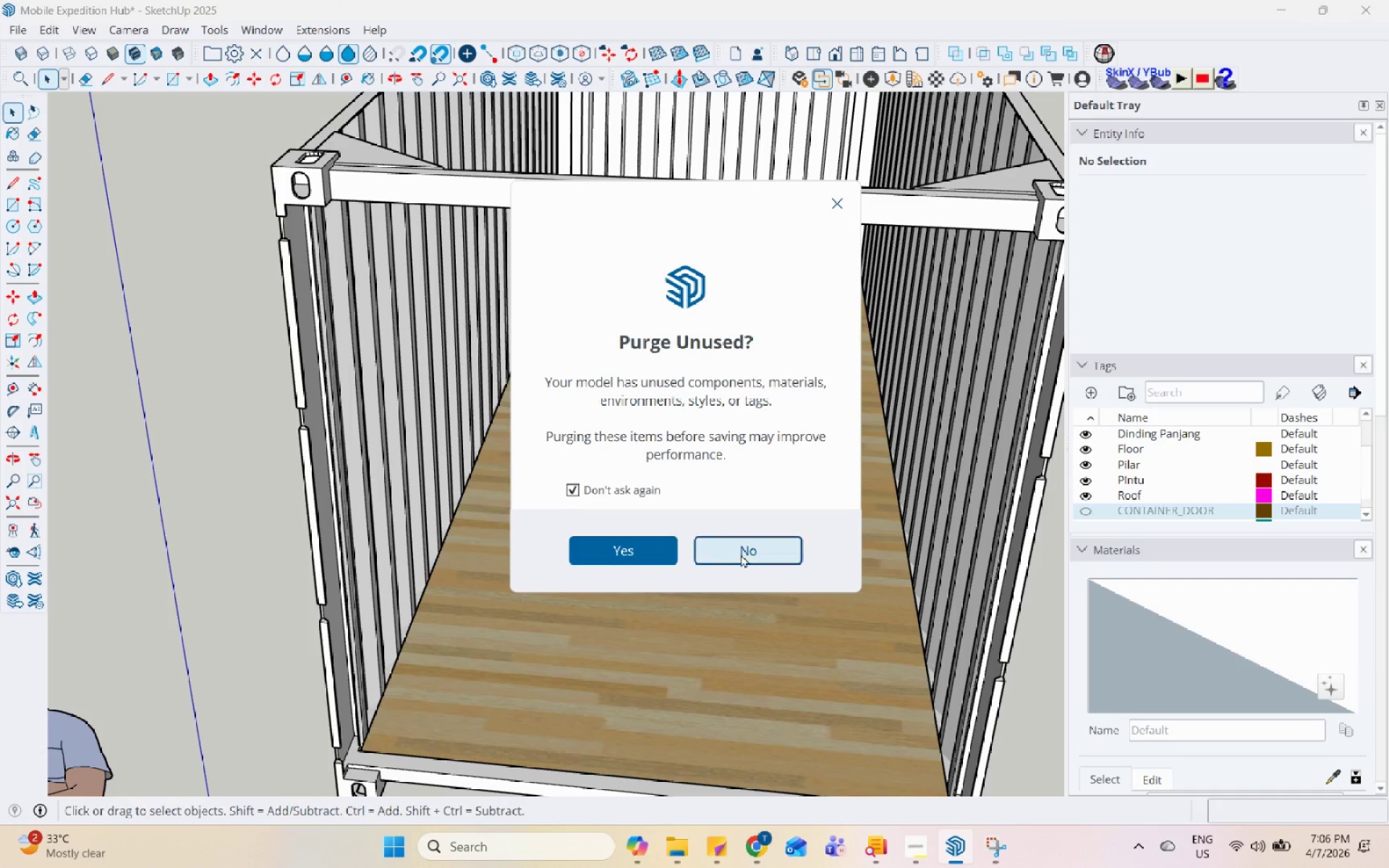 
left_click([742, 554])
 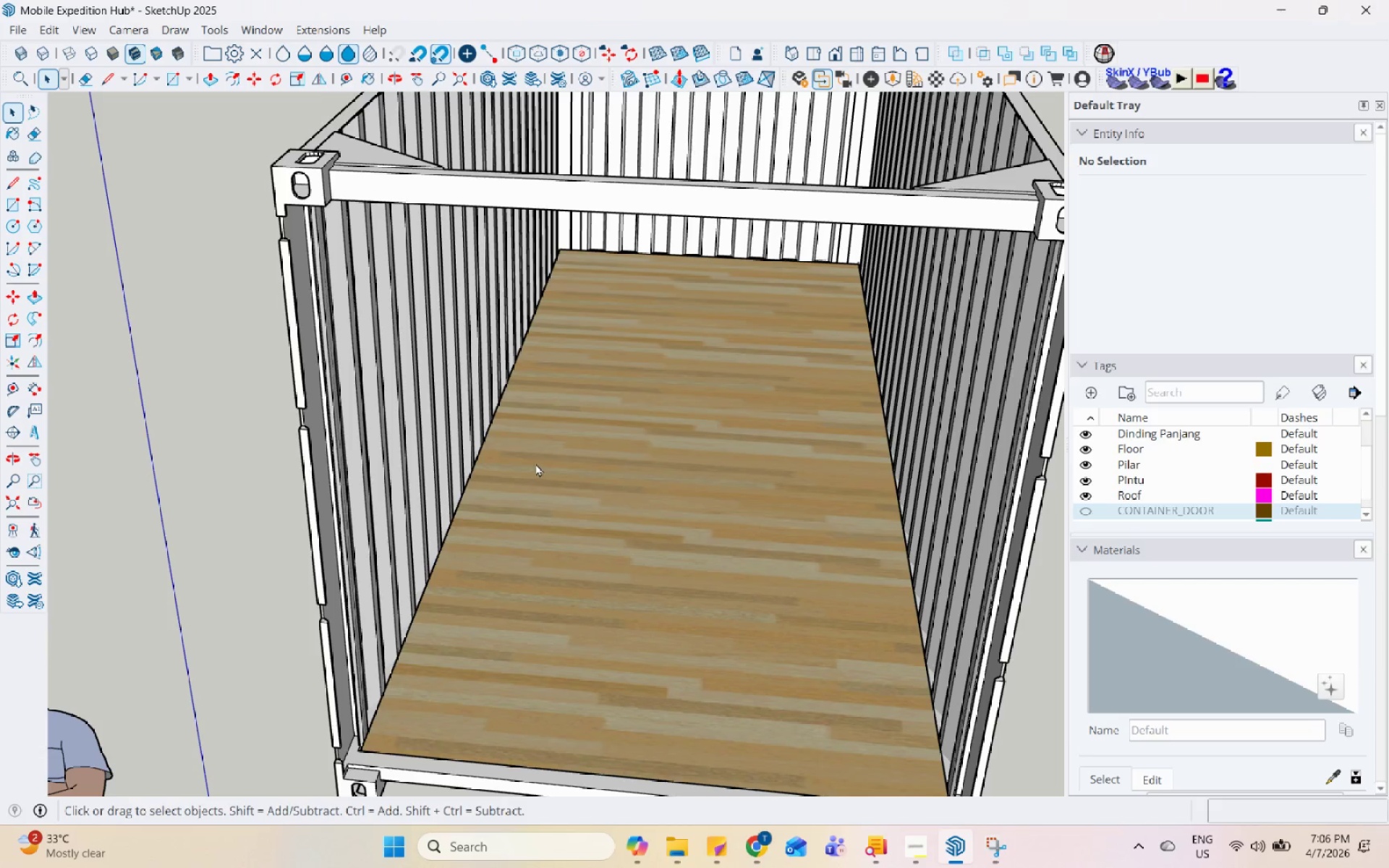 
scroll: coordinate [543, 476], scroll_direction: down, amount: 6.0
 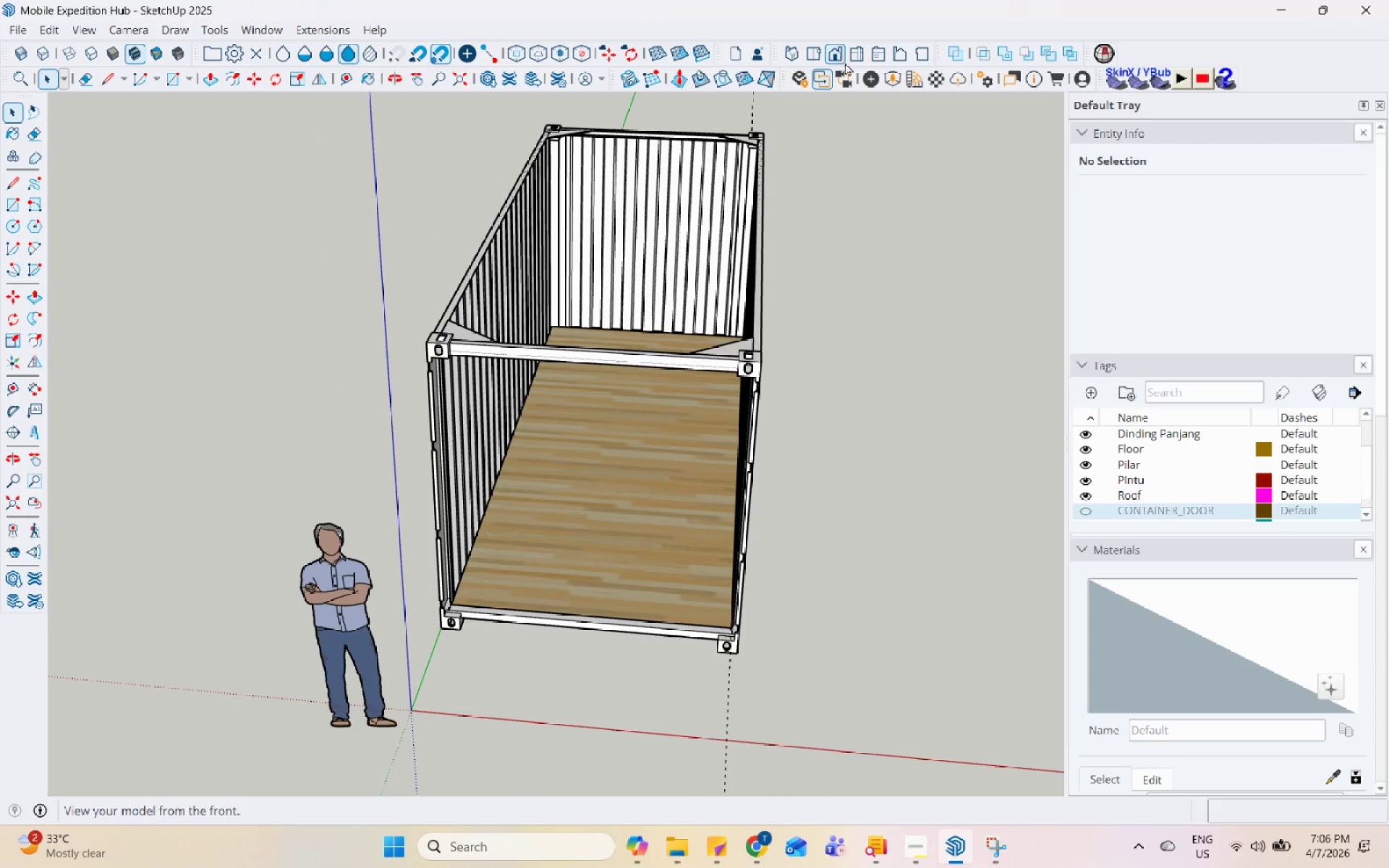 
left_click([891, 84])
 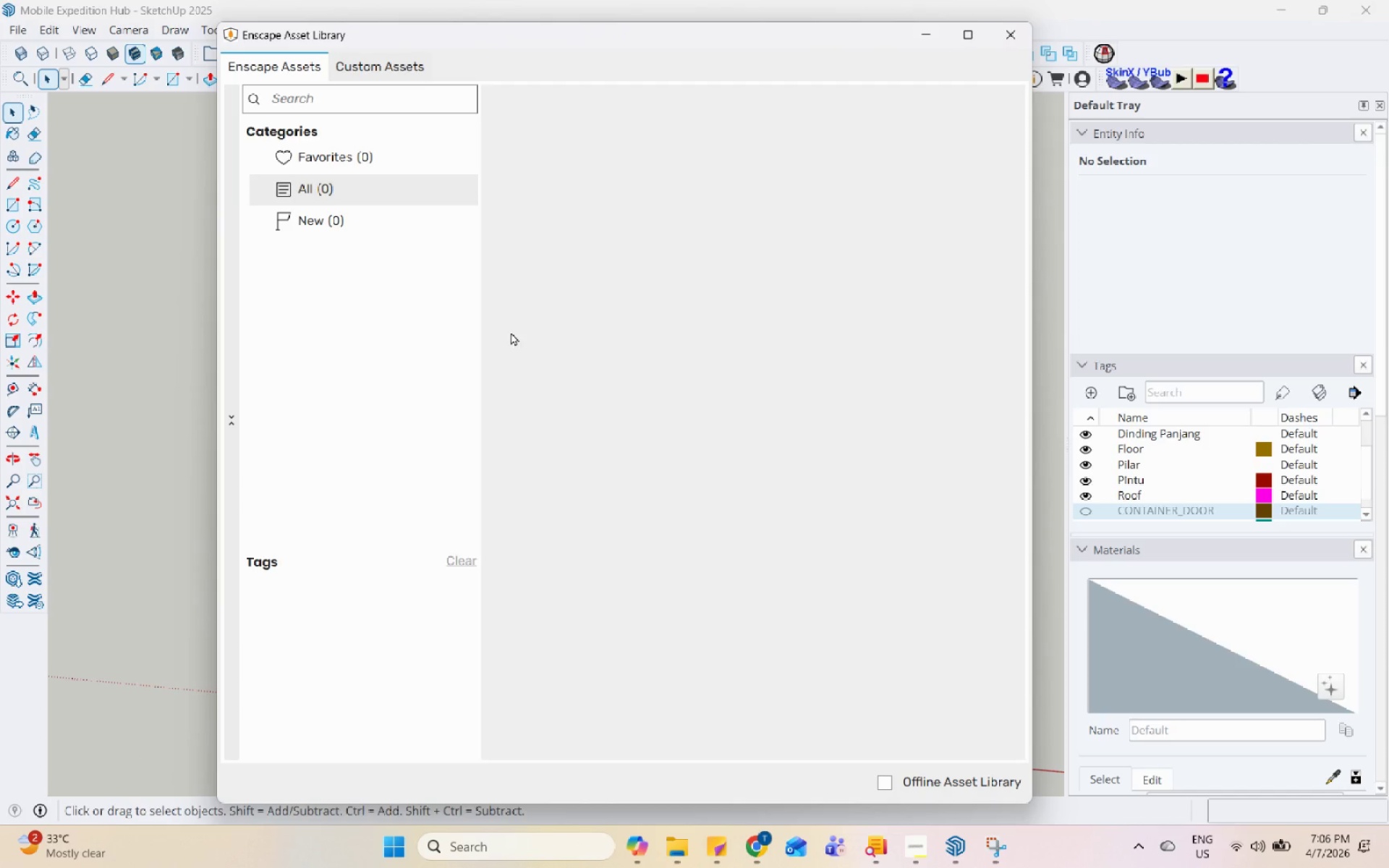 
left_click([967, 840])
 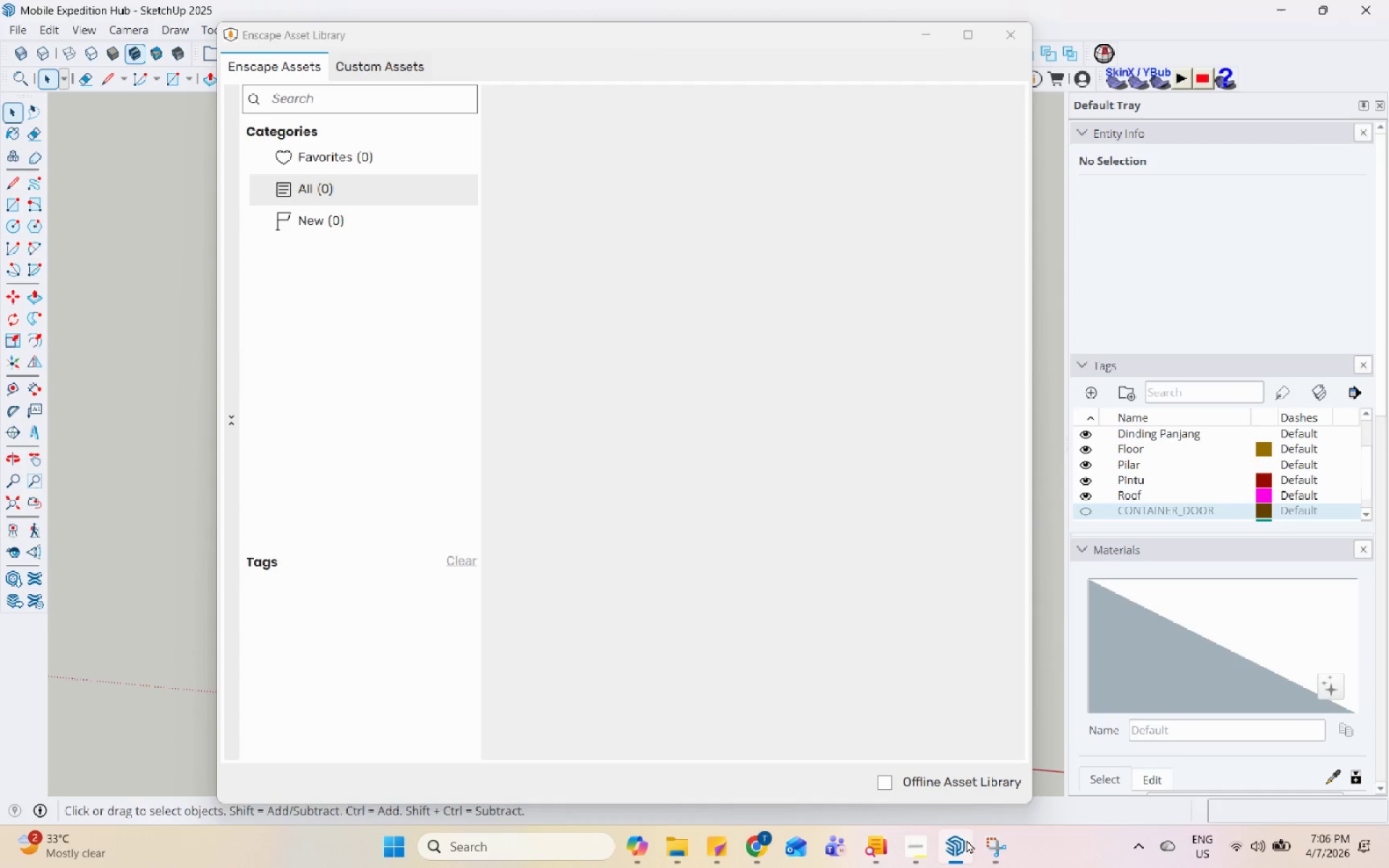 
left_click([1000, 845])
 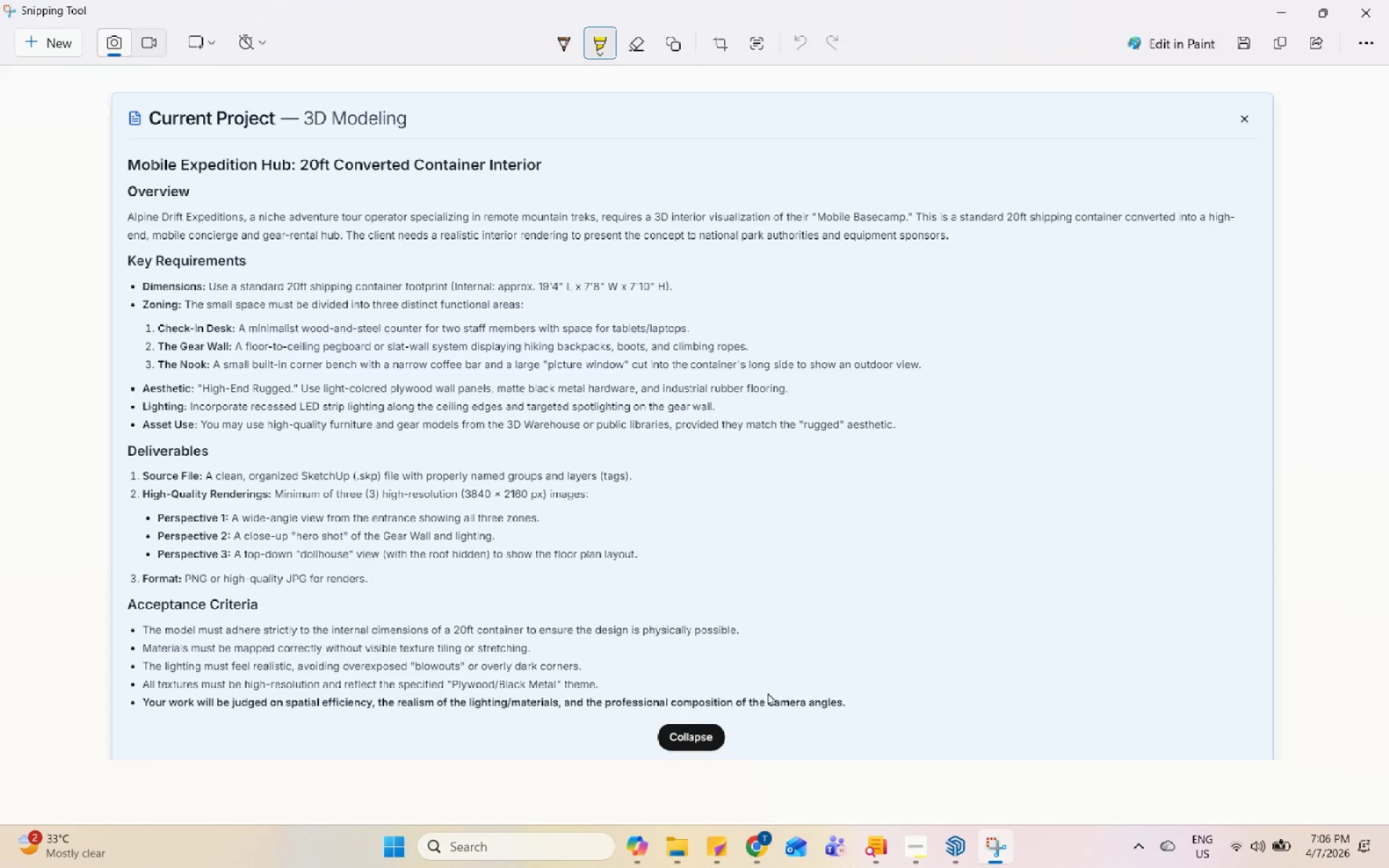 
wait(7.02)
 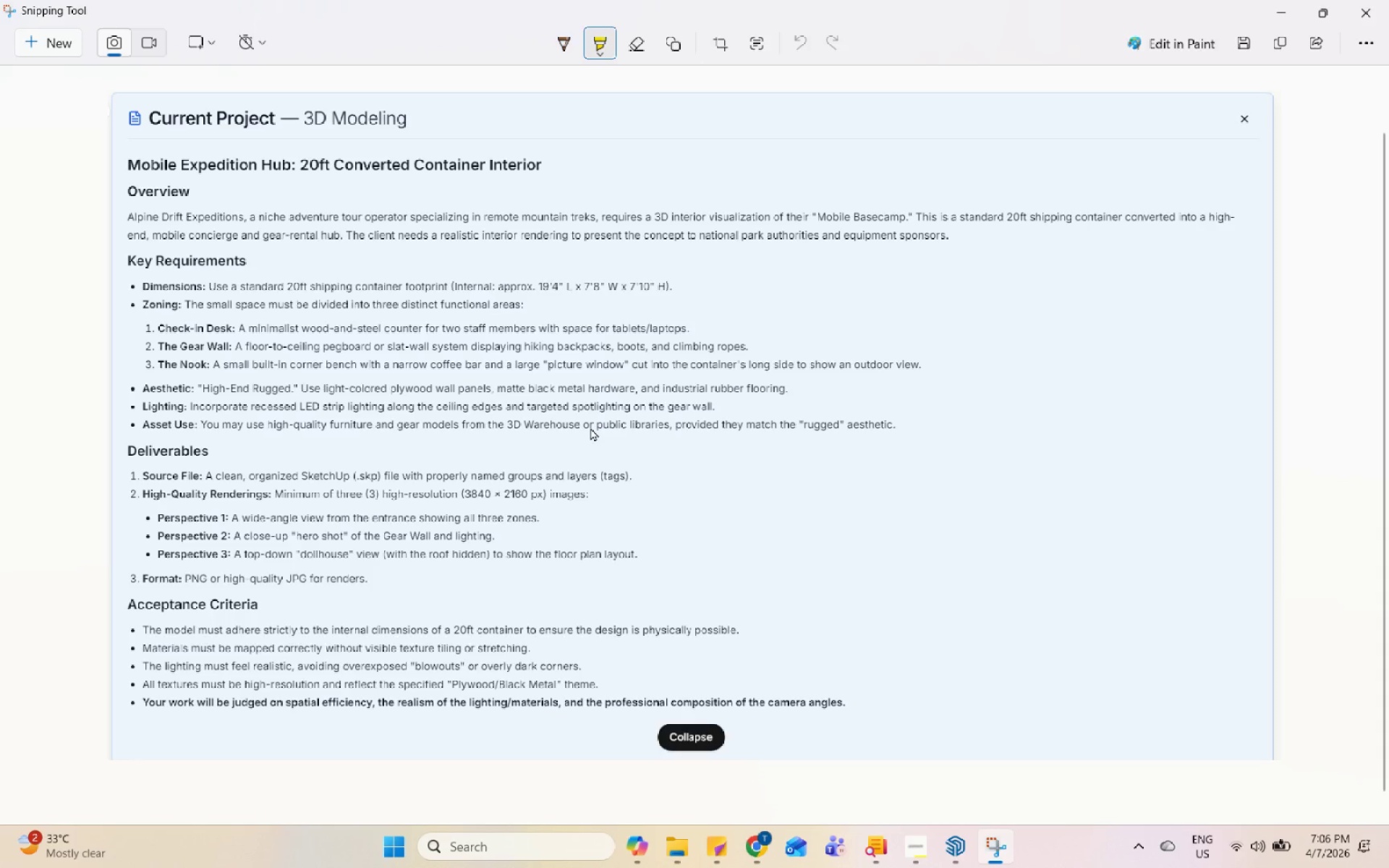 
left_click([990, 845])
 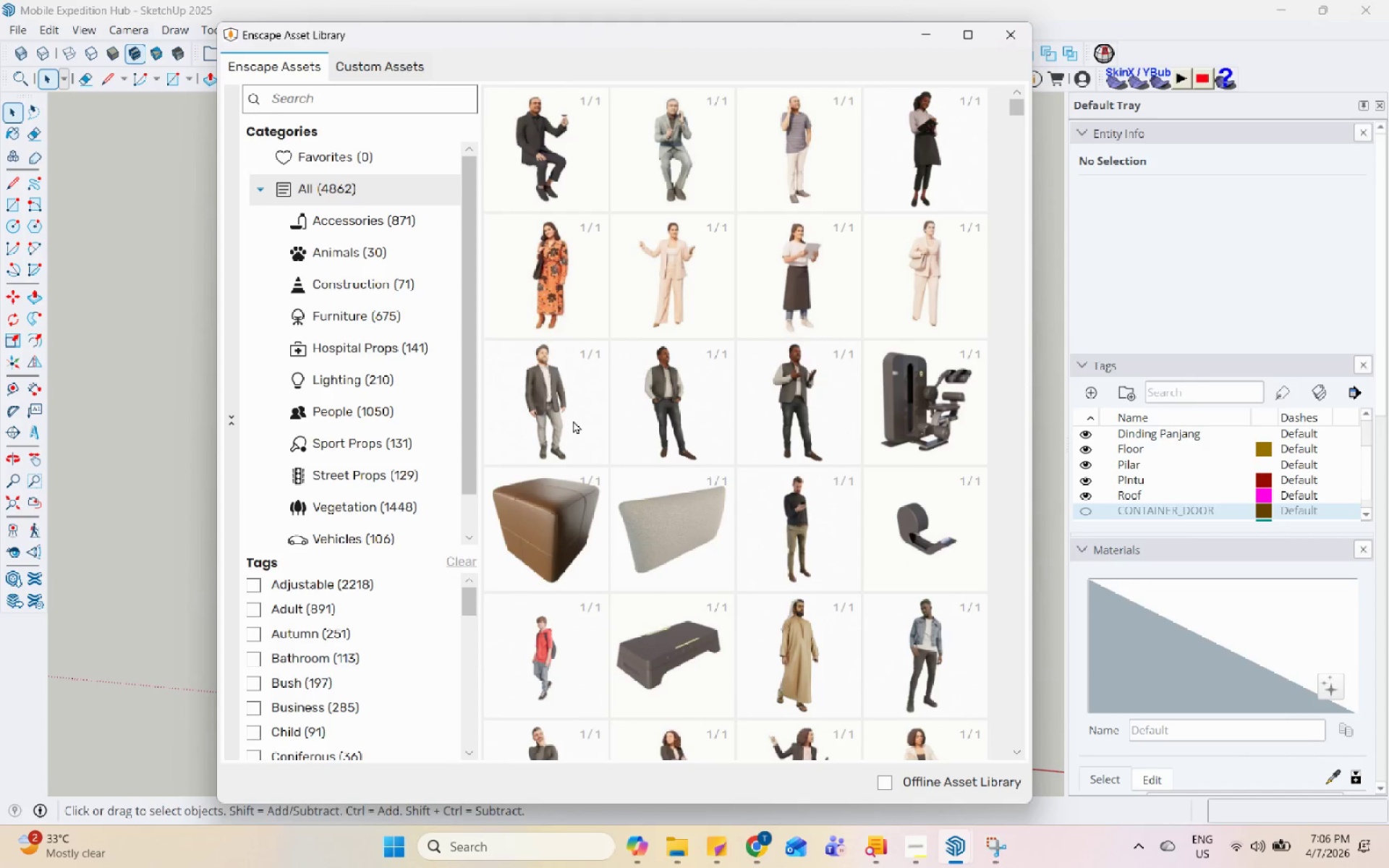 
scroll: coordinate [571, 417], scroll_direction: down, amount: 10.0
 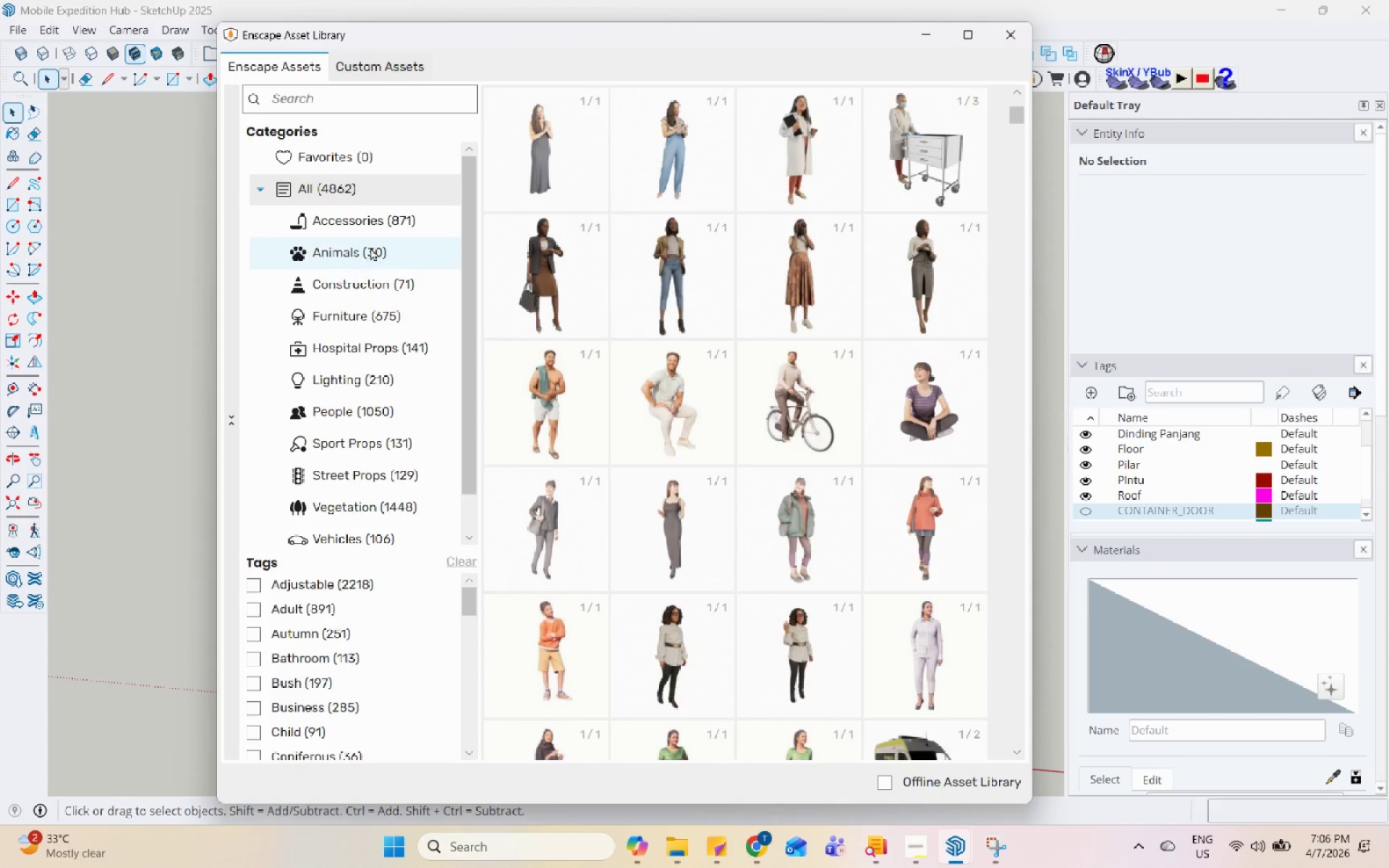 
left_click([376, 229])
 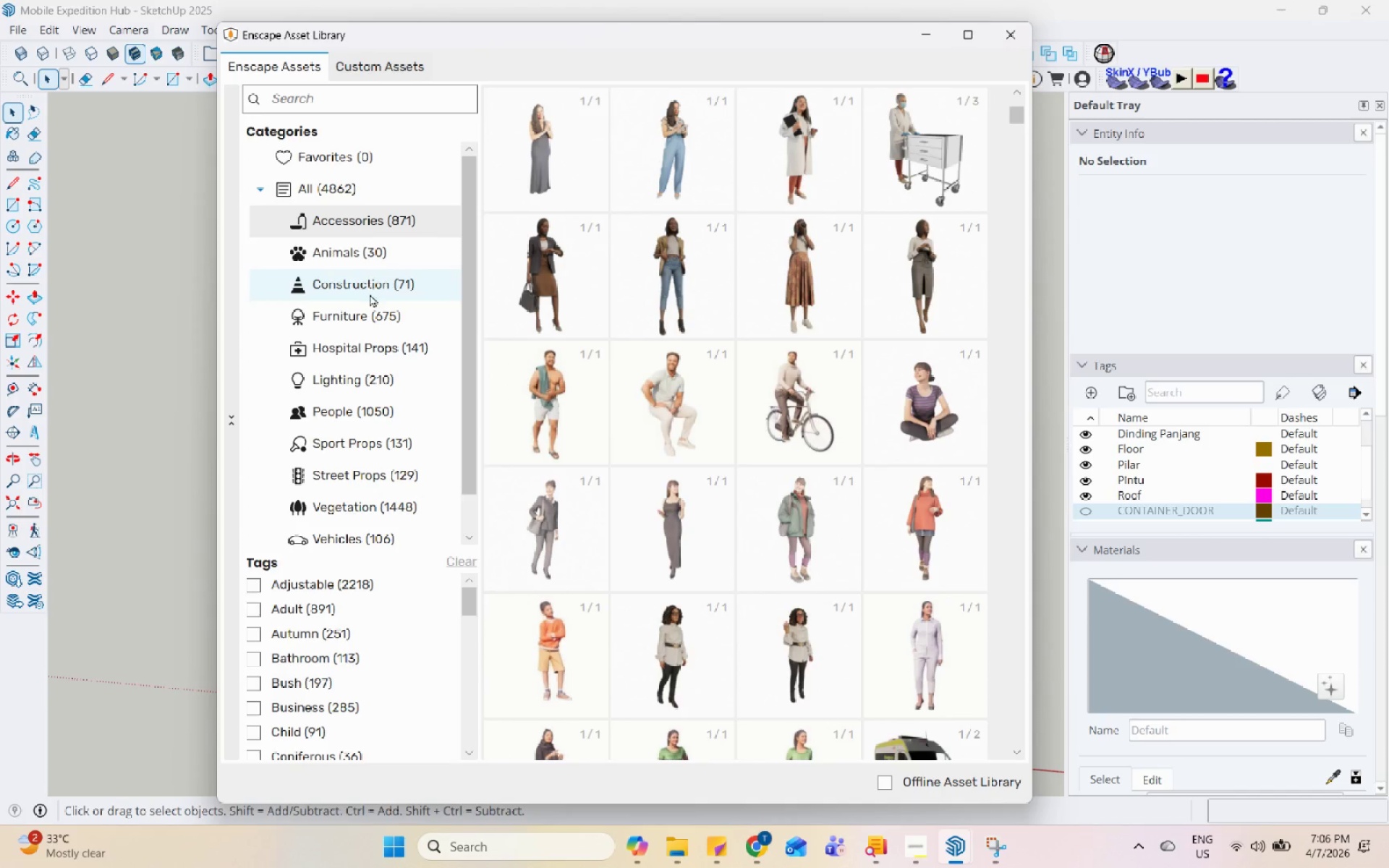 
left_click([370, 310])
 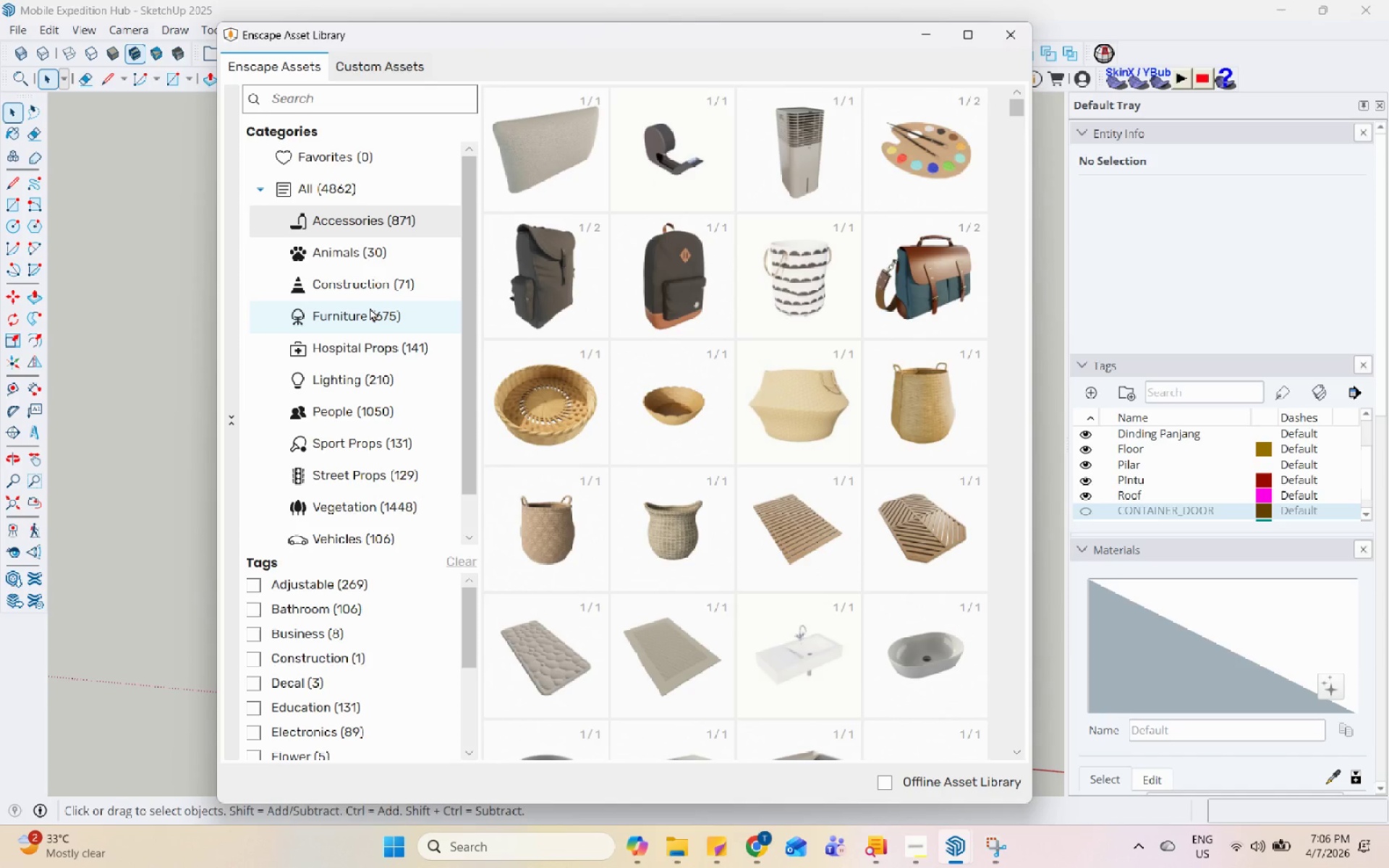 
wait(10.17)
 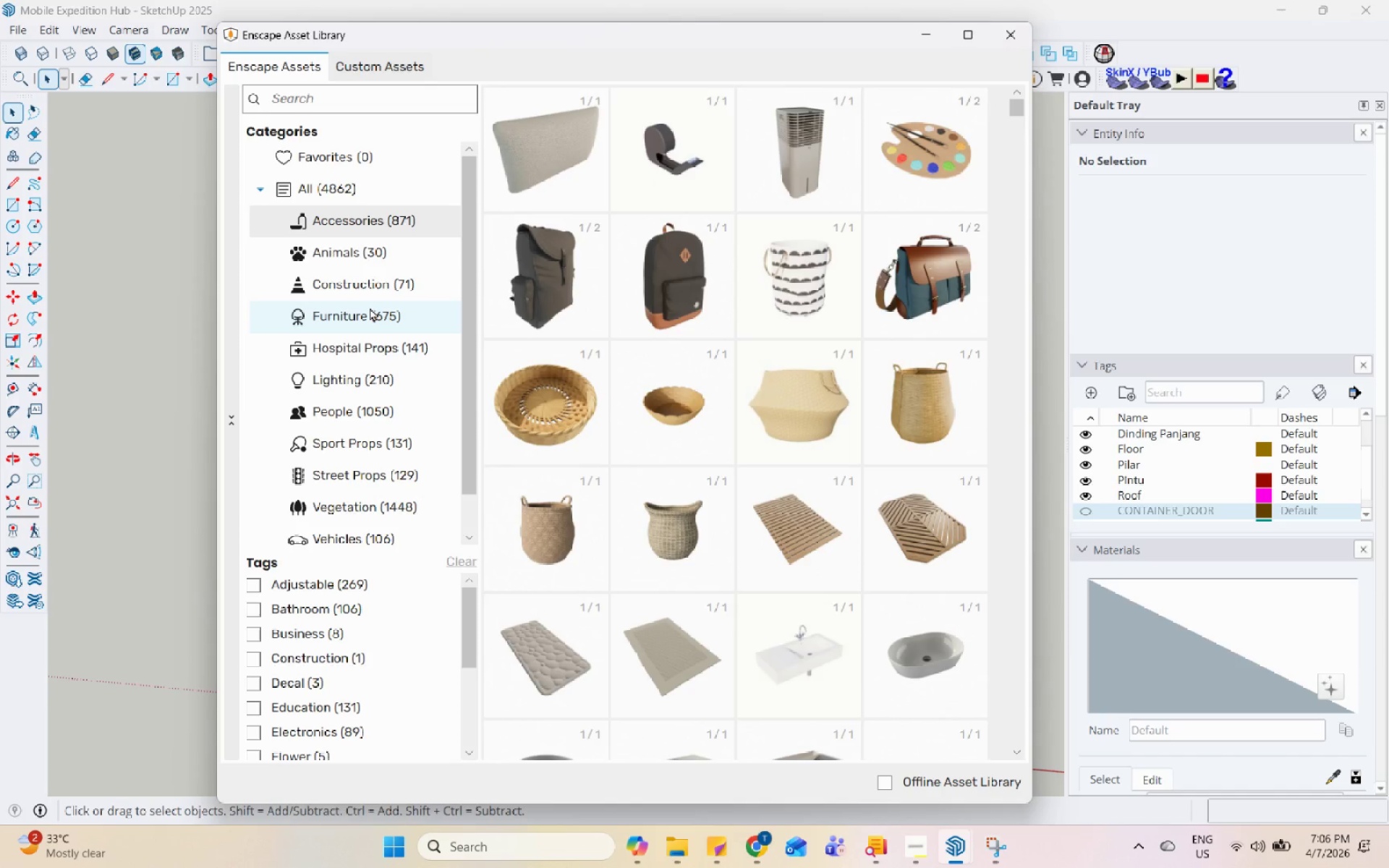 
left_click([927, 23])
 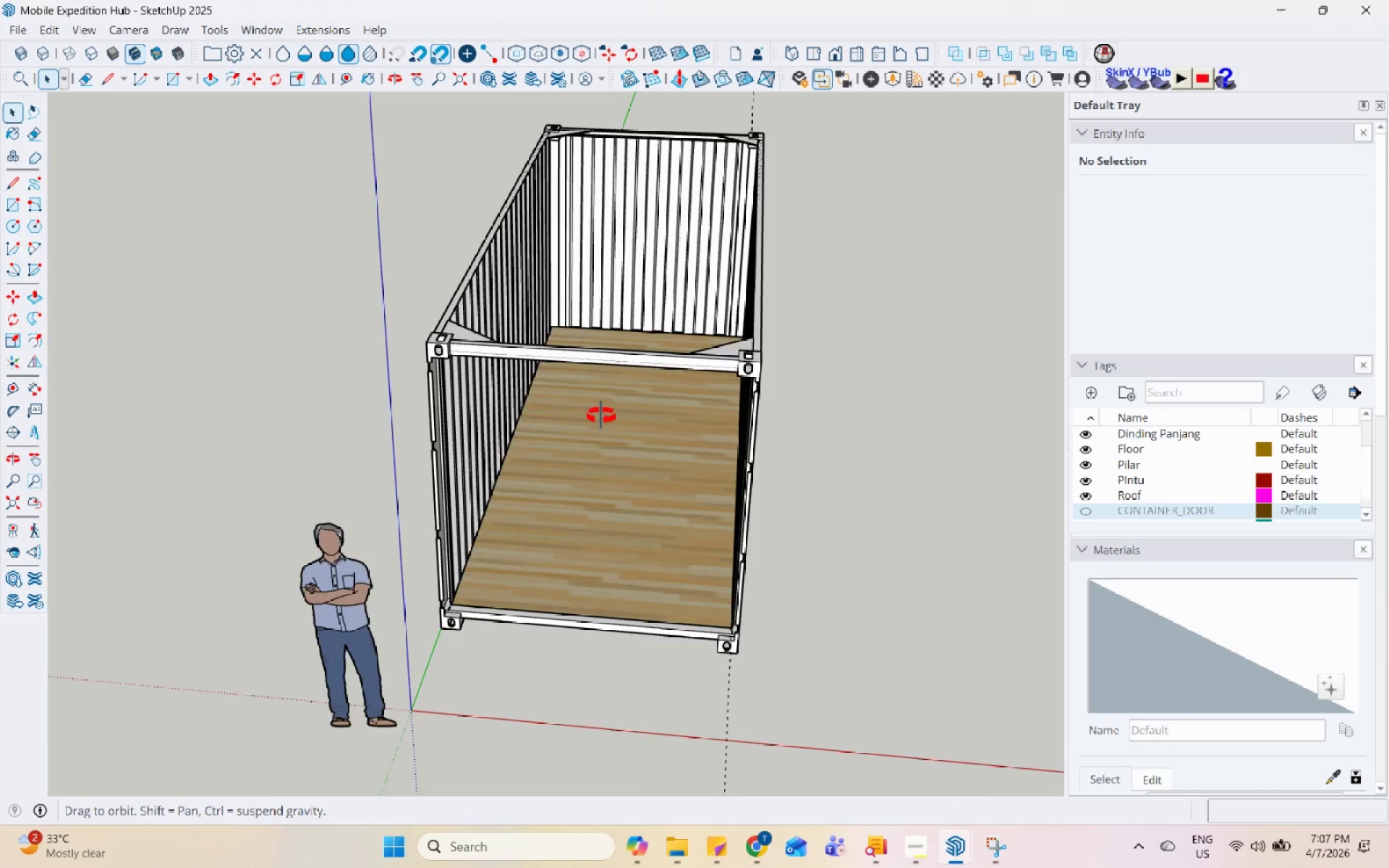 
scroll: coordinate [509, 322], scroll_direction: up, amount: 4.0
 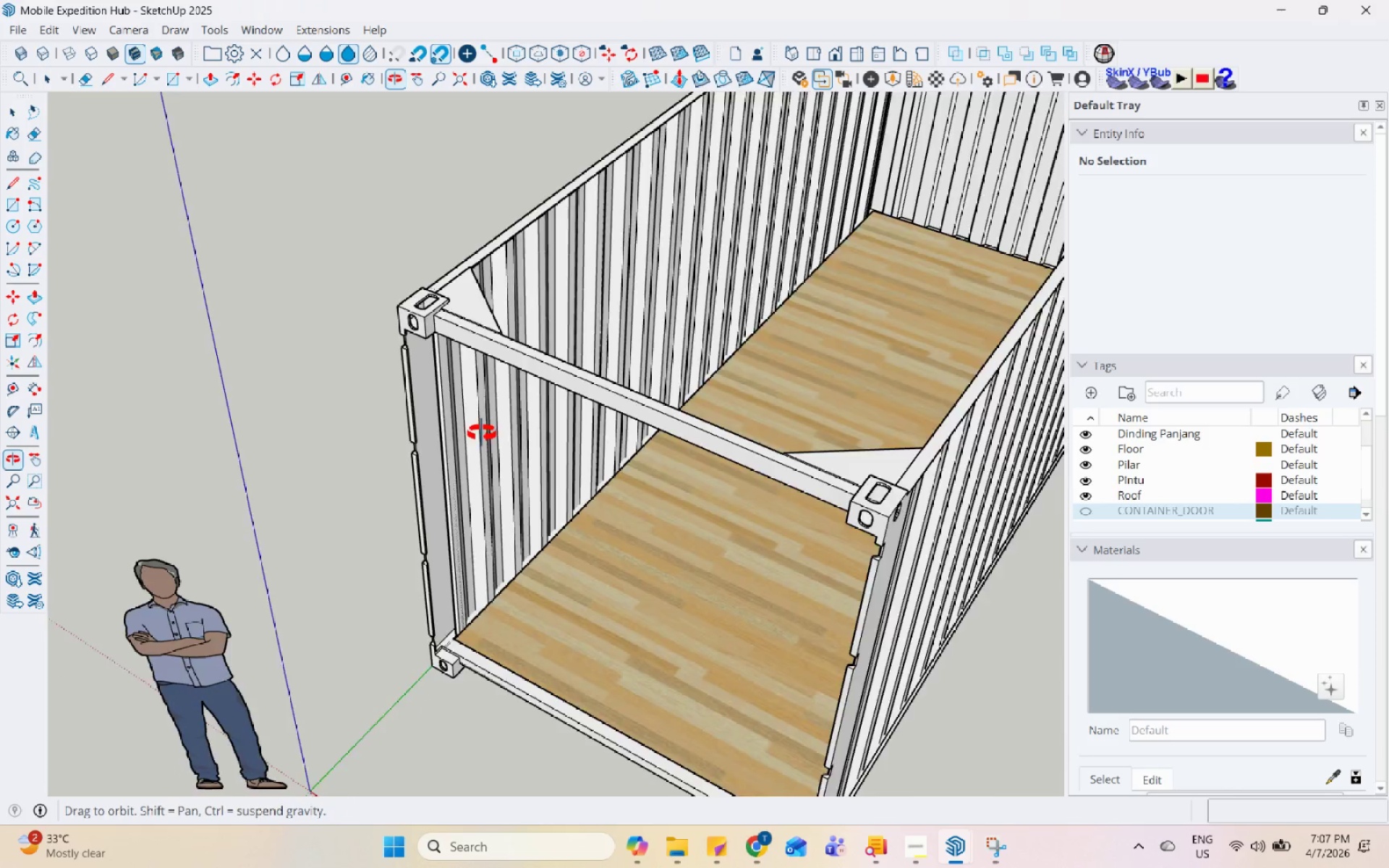 
scroll: coordinate [453, 477], scroll_direction: none, amount: 0.0
 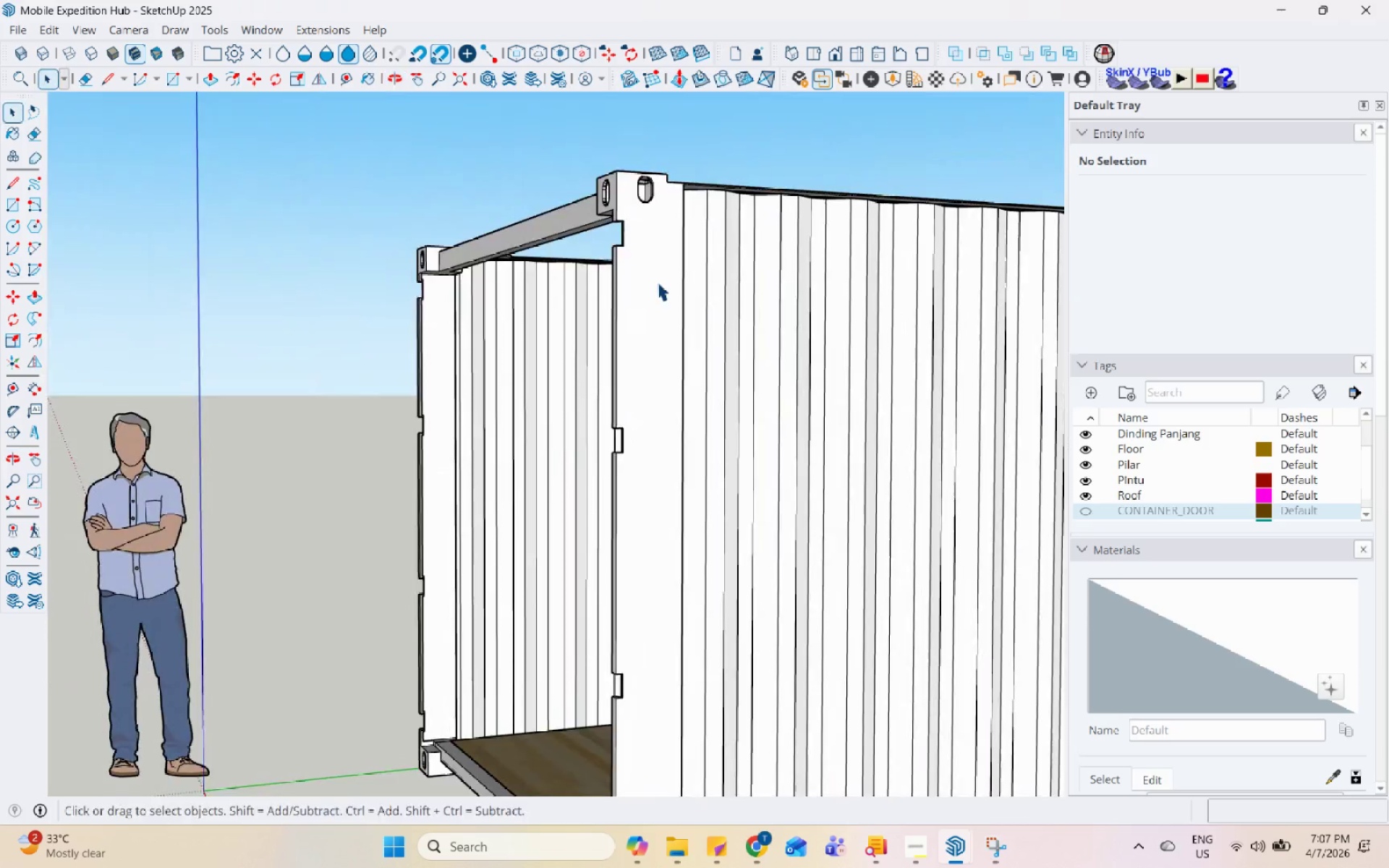 
scroll: coordinate [522, 279], scroll_direction: up, amount: 12.0
 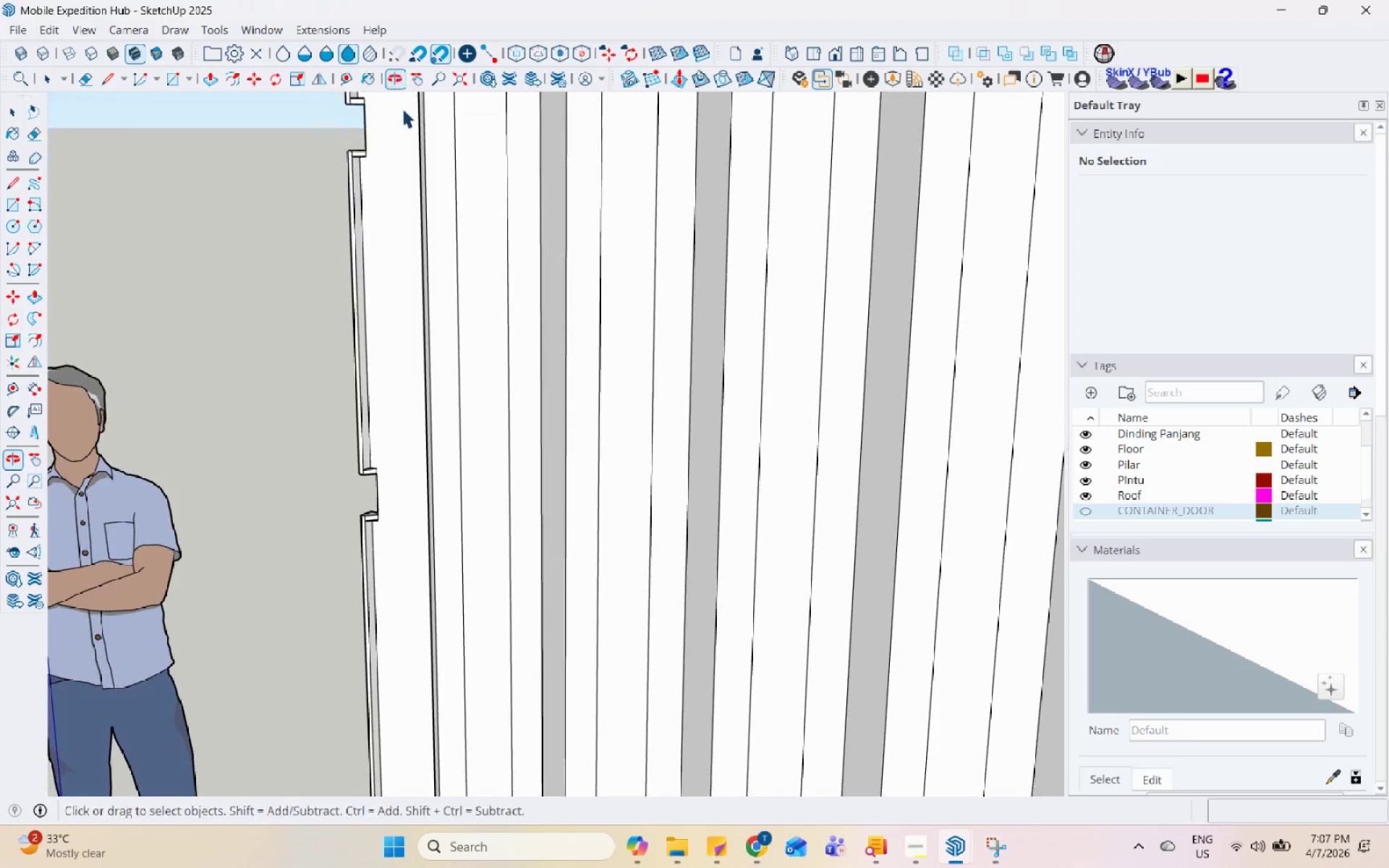 
scroll: coordinate [487, 433], scroll_direction: down, amount: 65.0
 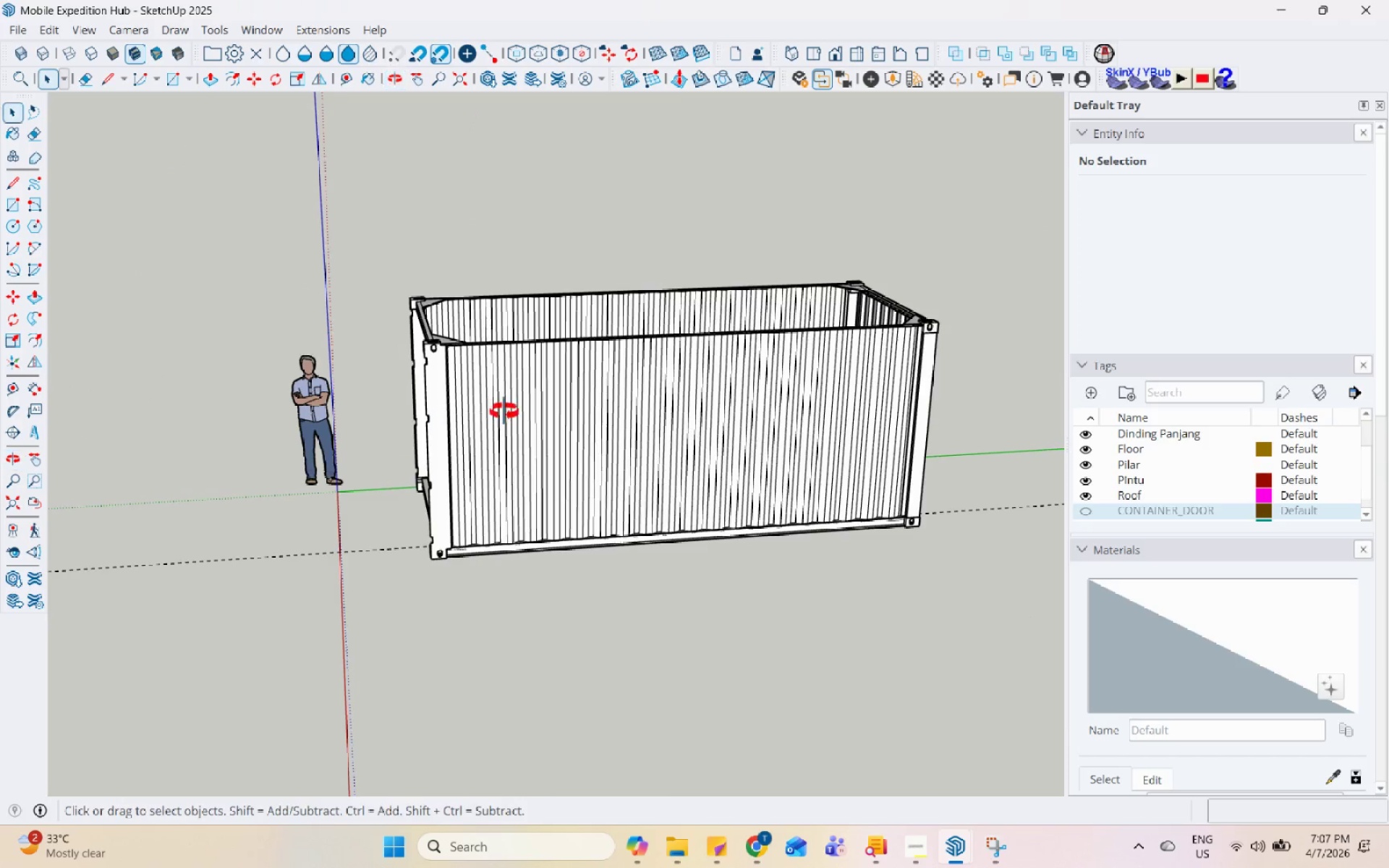 
scroll: coordinate [74, 328], scroll_direction: up, amount: 1.0
 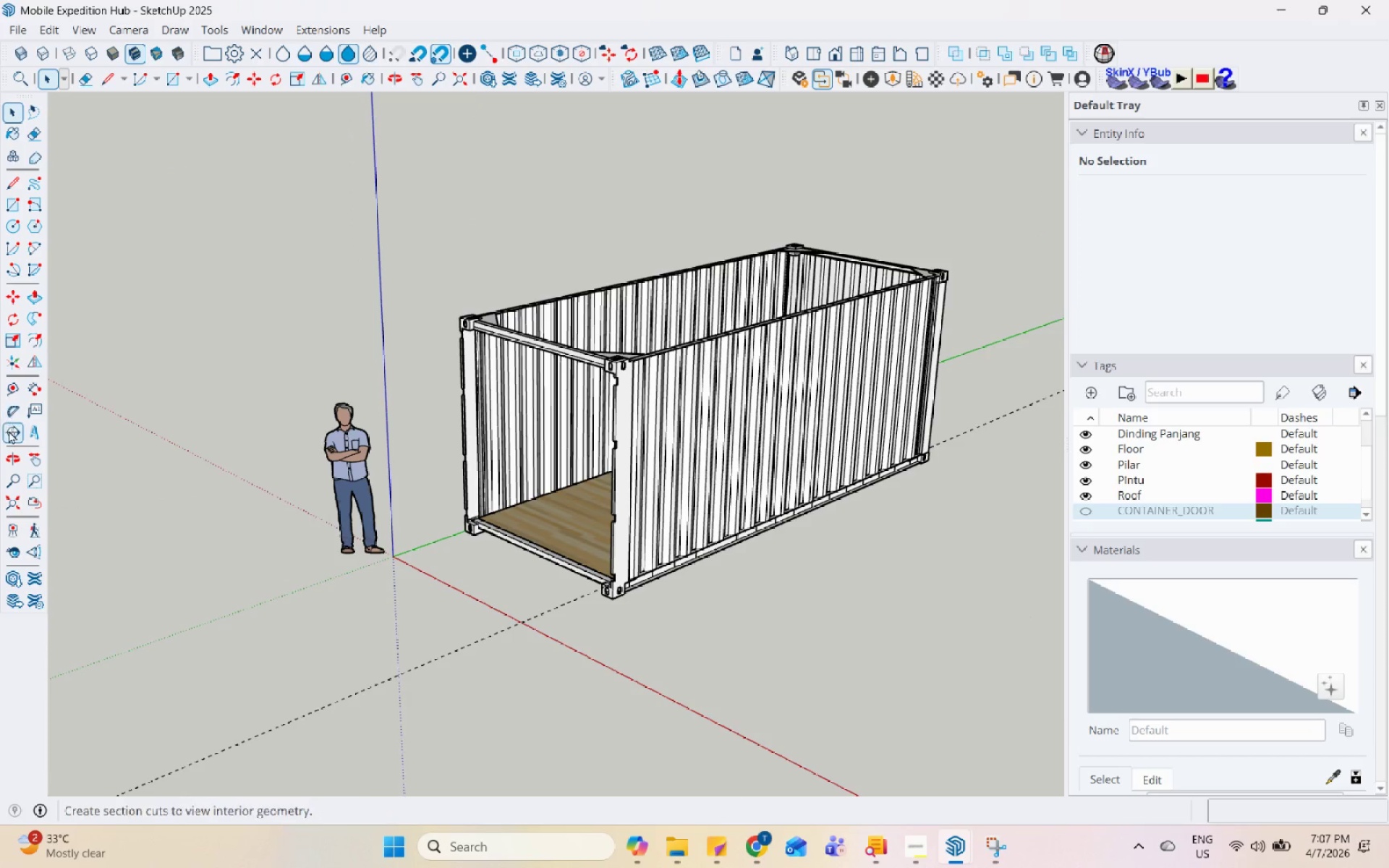 
left_click([9, 430])
 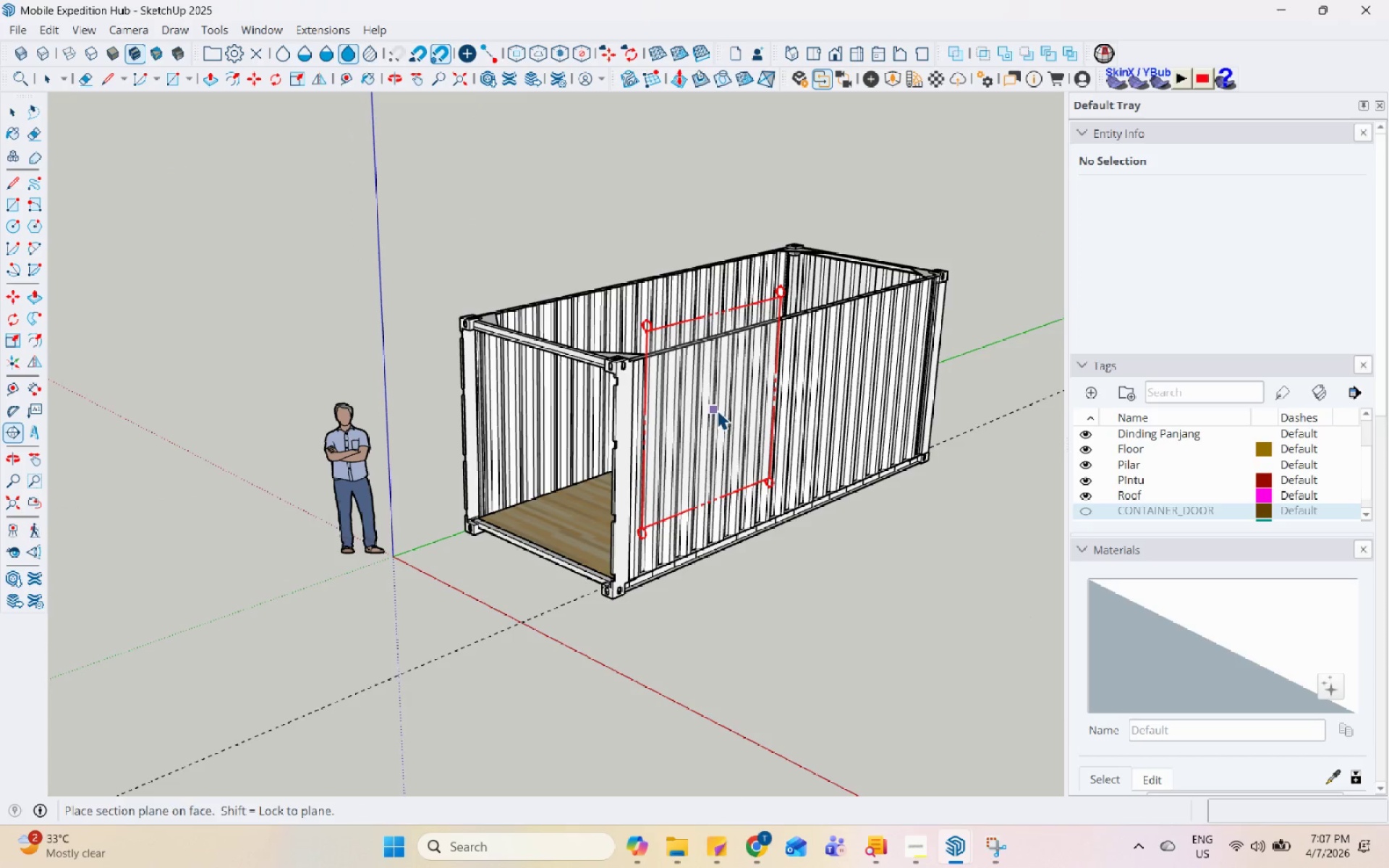 
left_click([717, 410])
 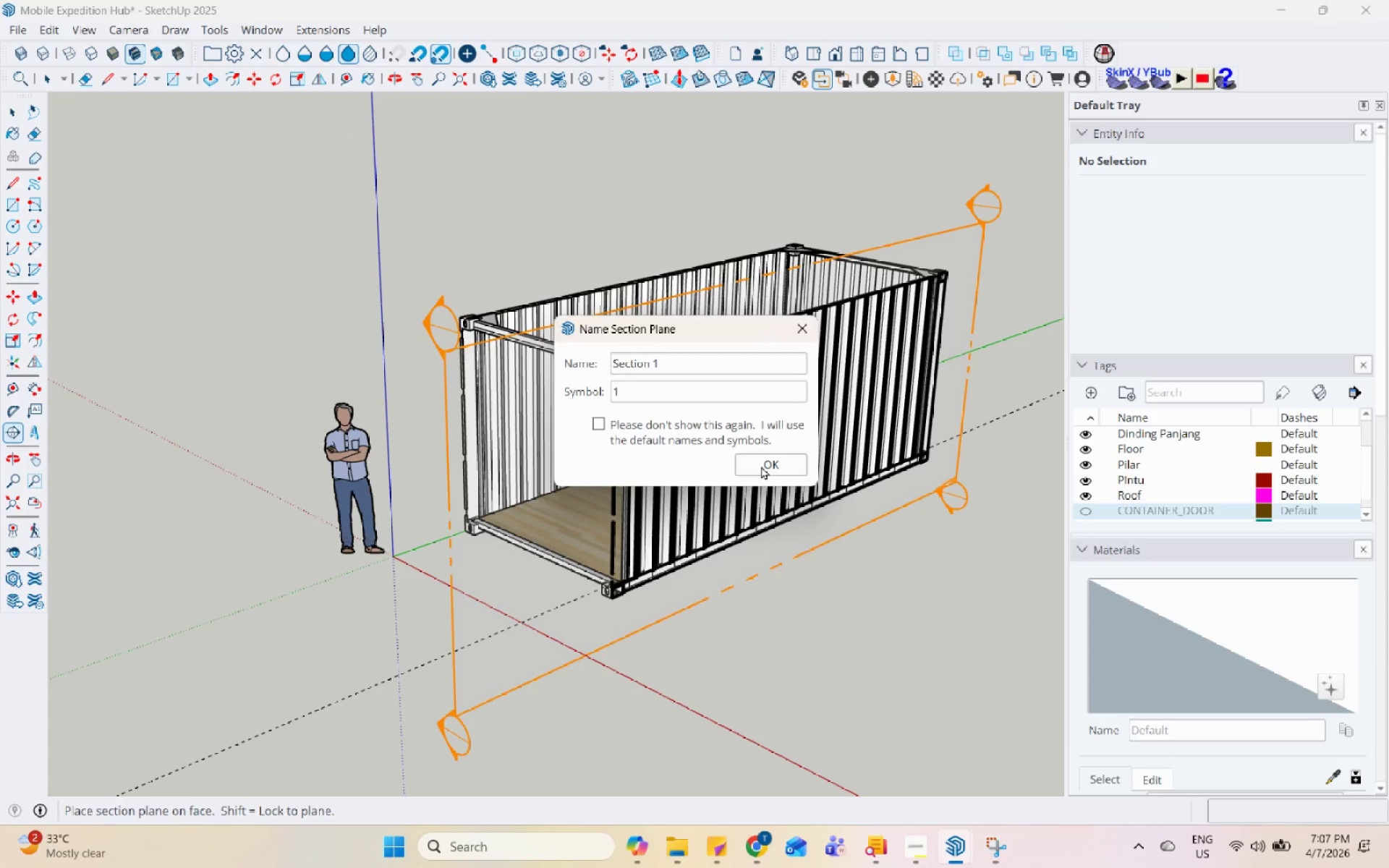 
double_click([811, 438])
 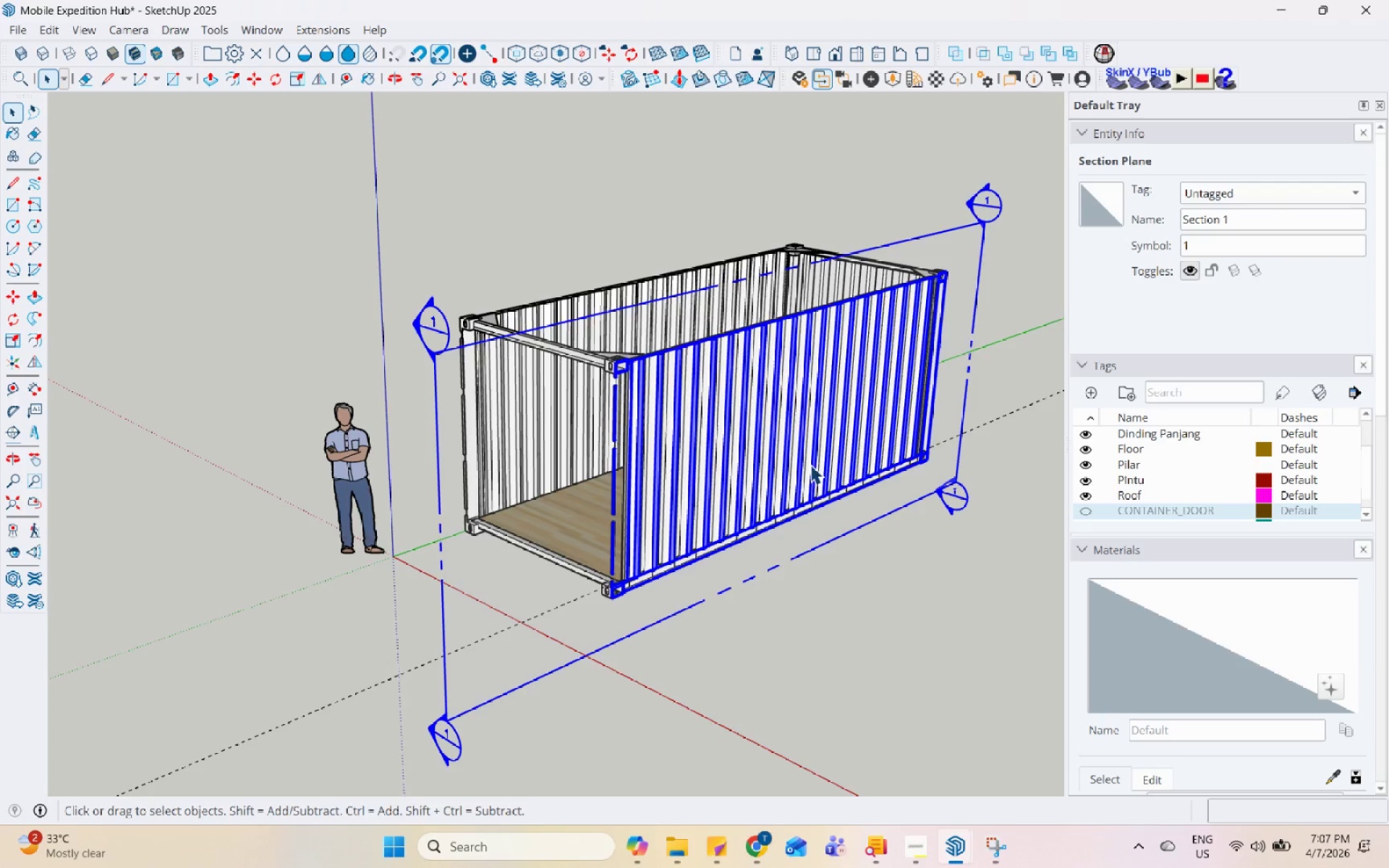 
key(M)
 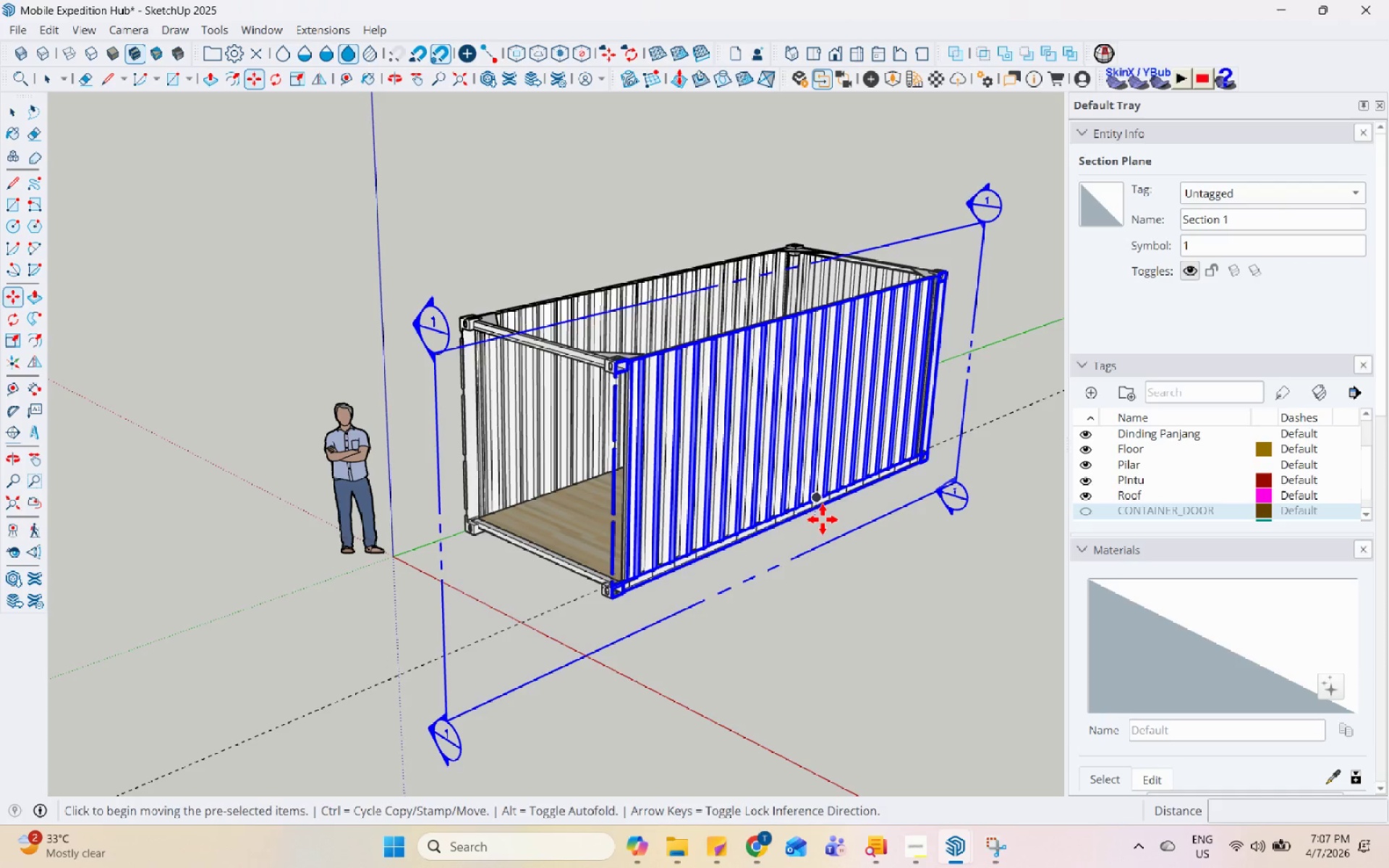 
left_click([823, 519])
 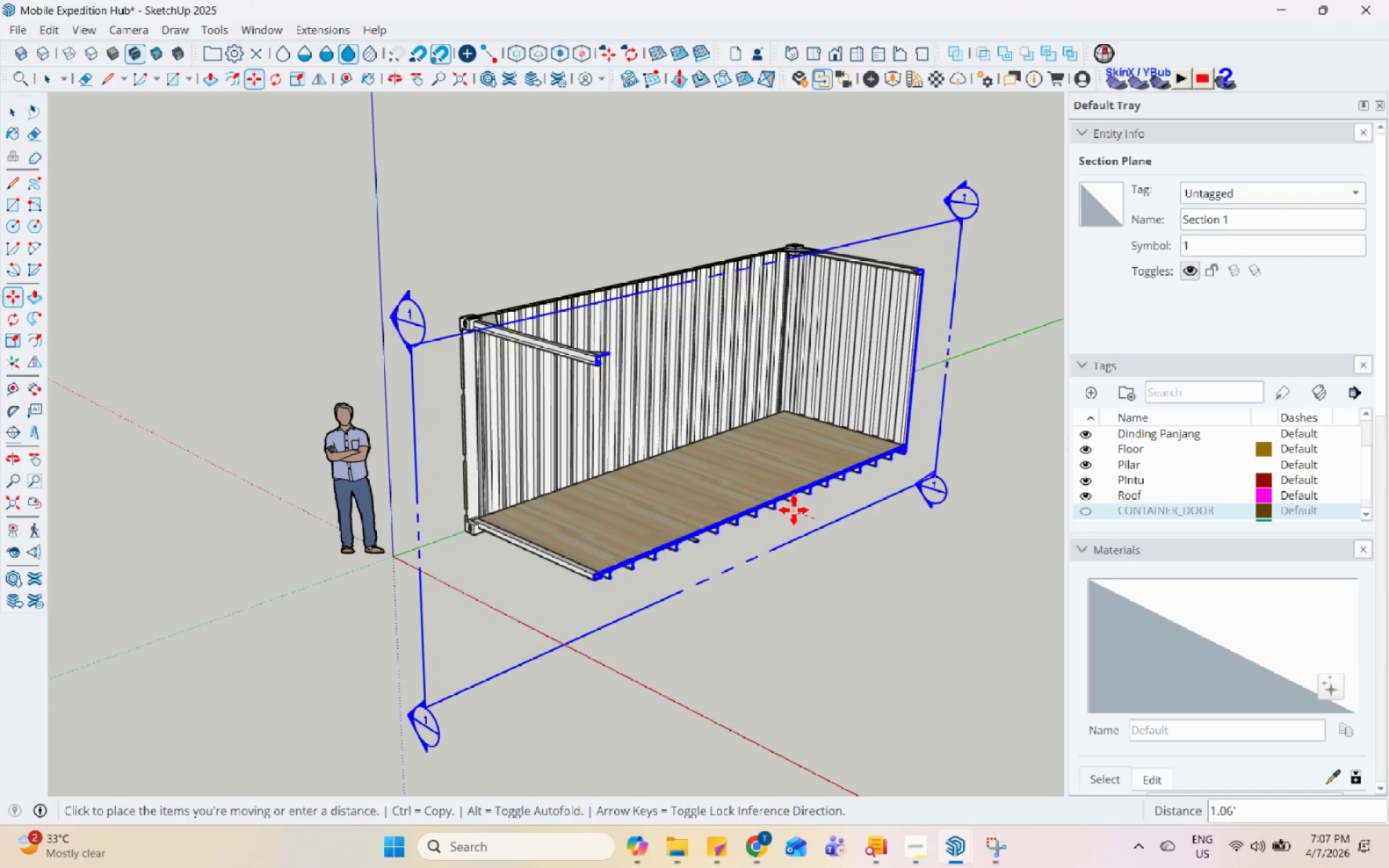 
left_click([784, 503])
 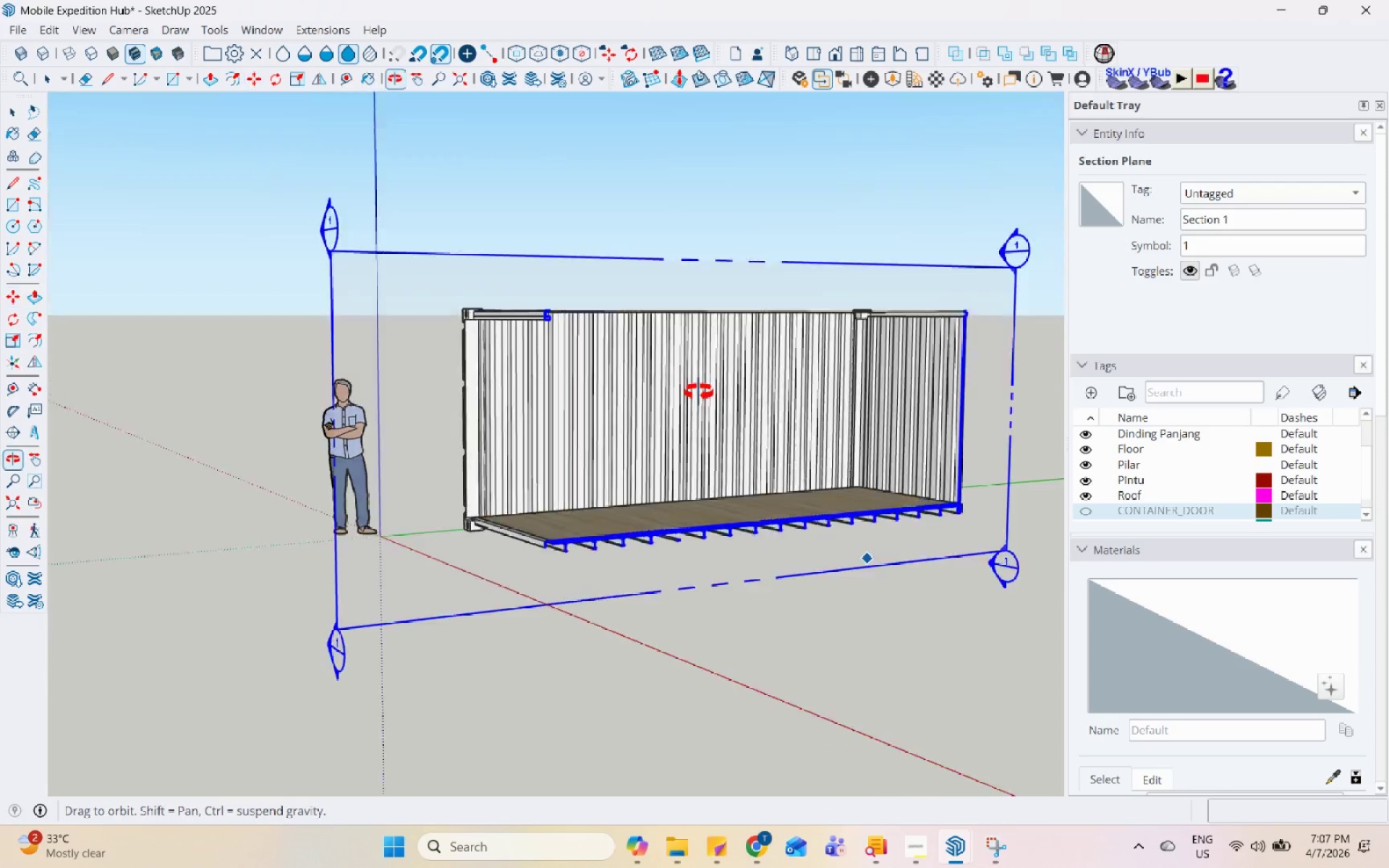 
key(Space)
 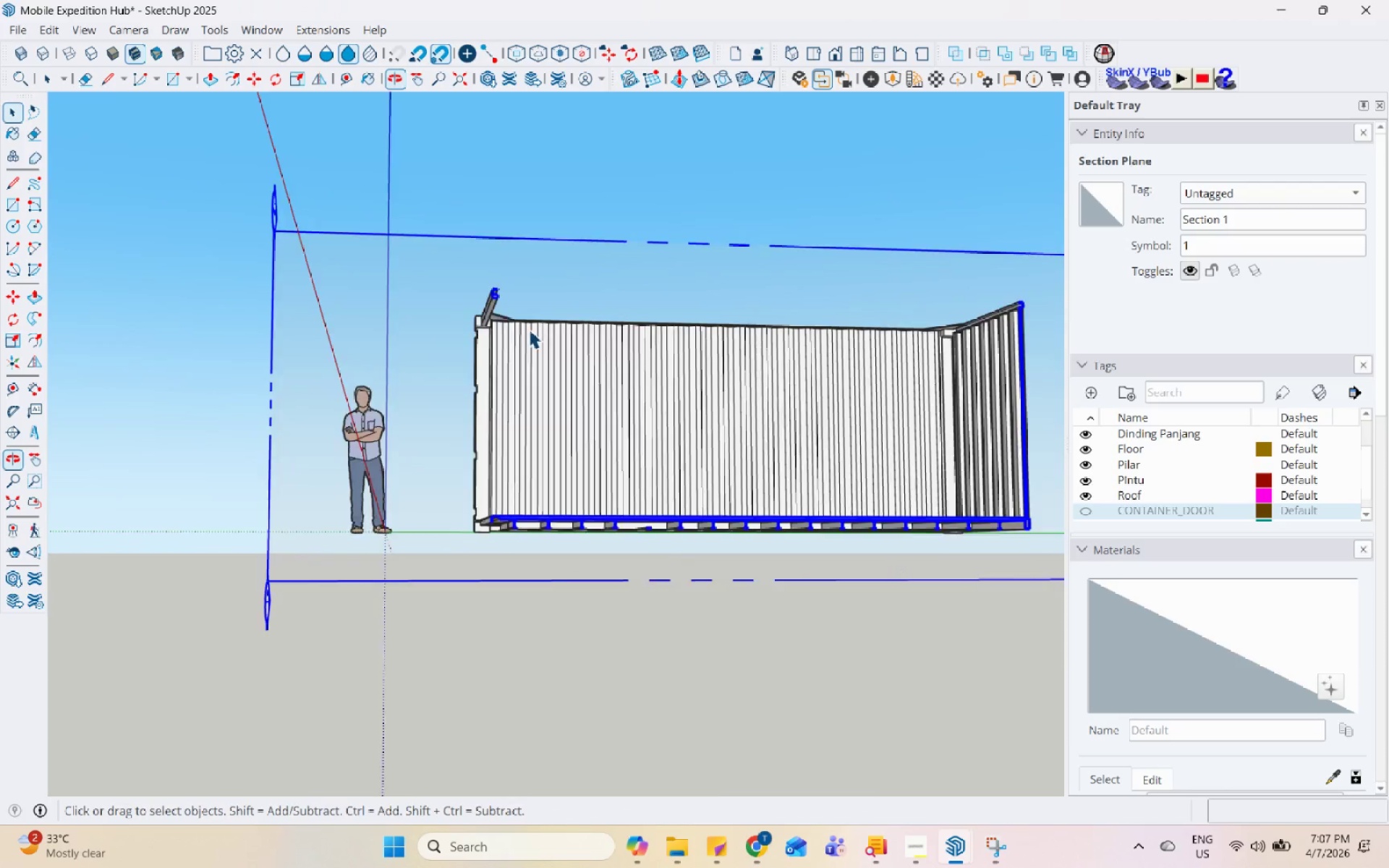 
scroll: coordinate [481, 299], scroll_direction: up, amount: 22.0
 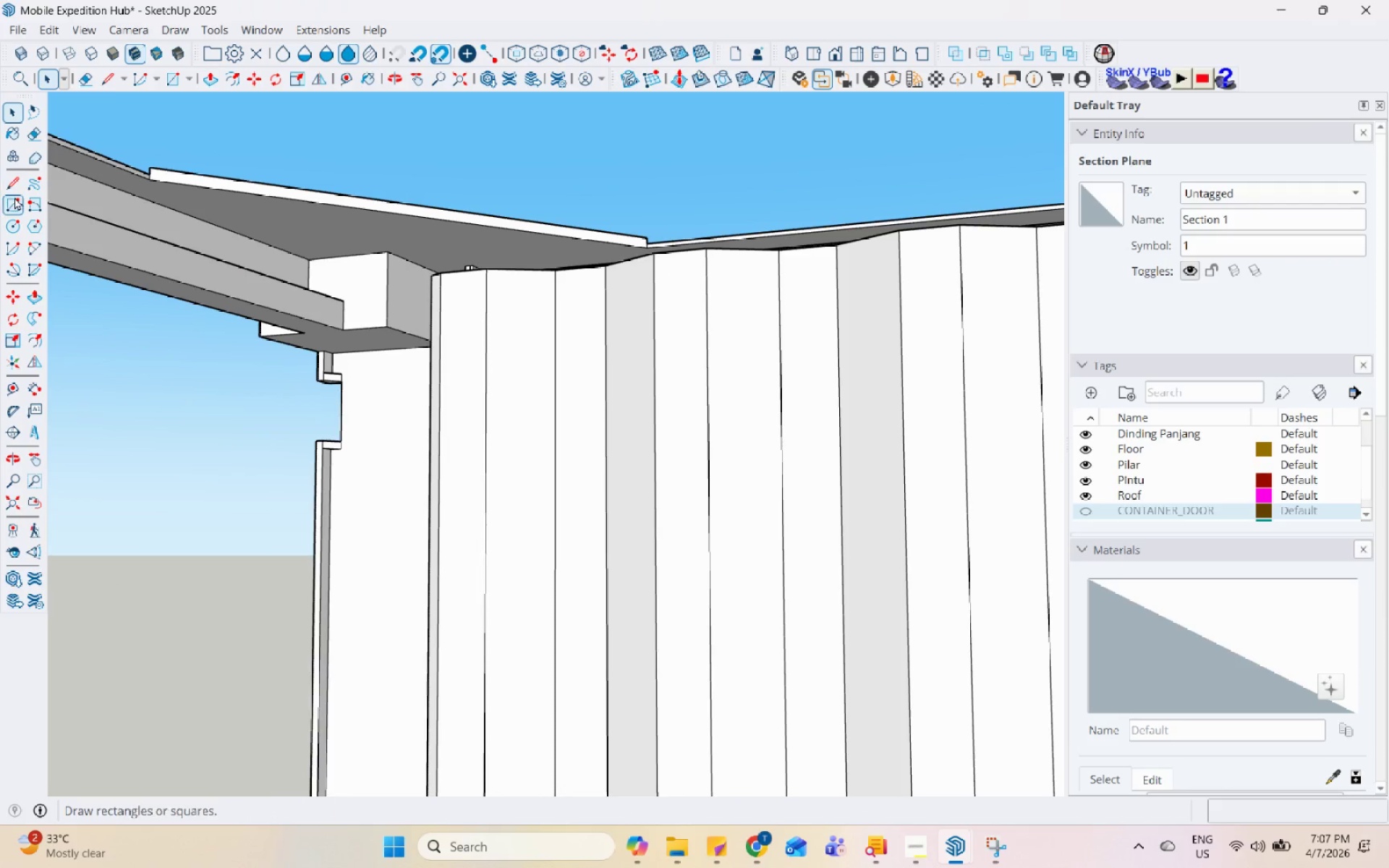 
left_click([14, 197])
 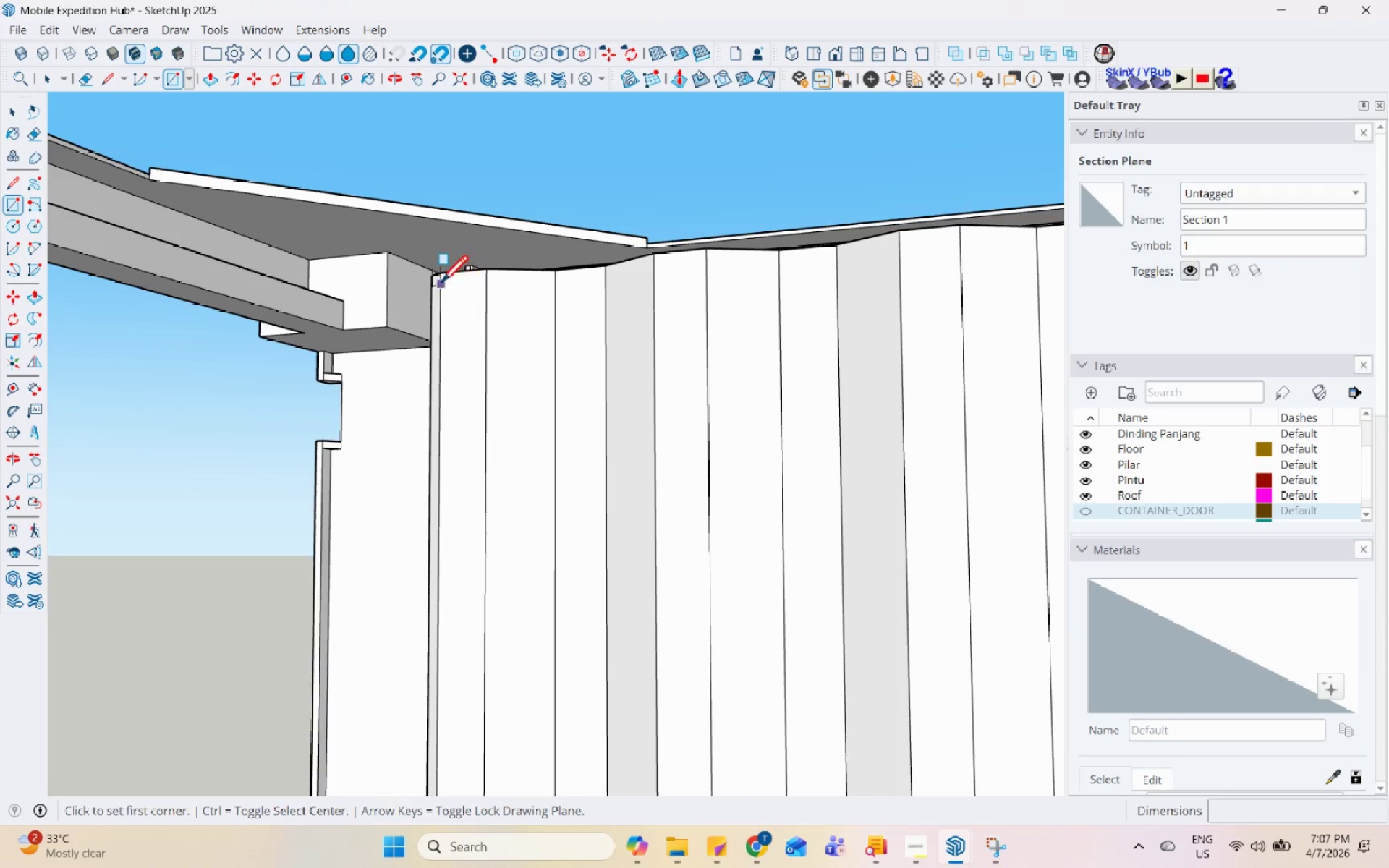 
left_click([432, 279])
 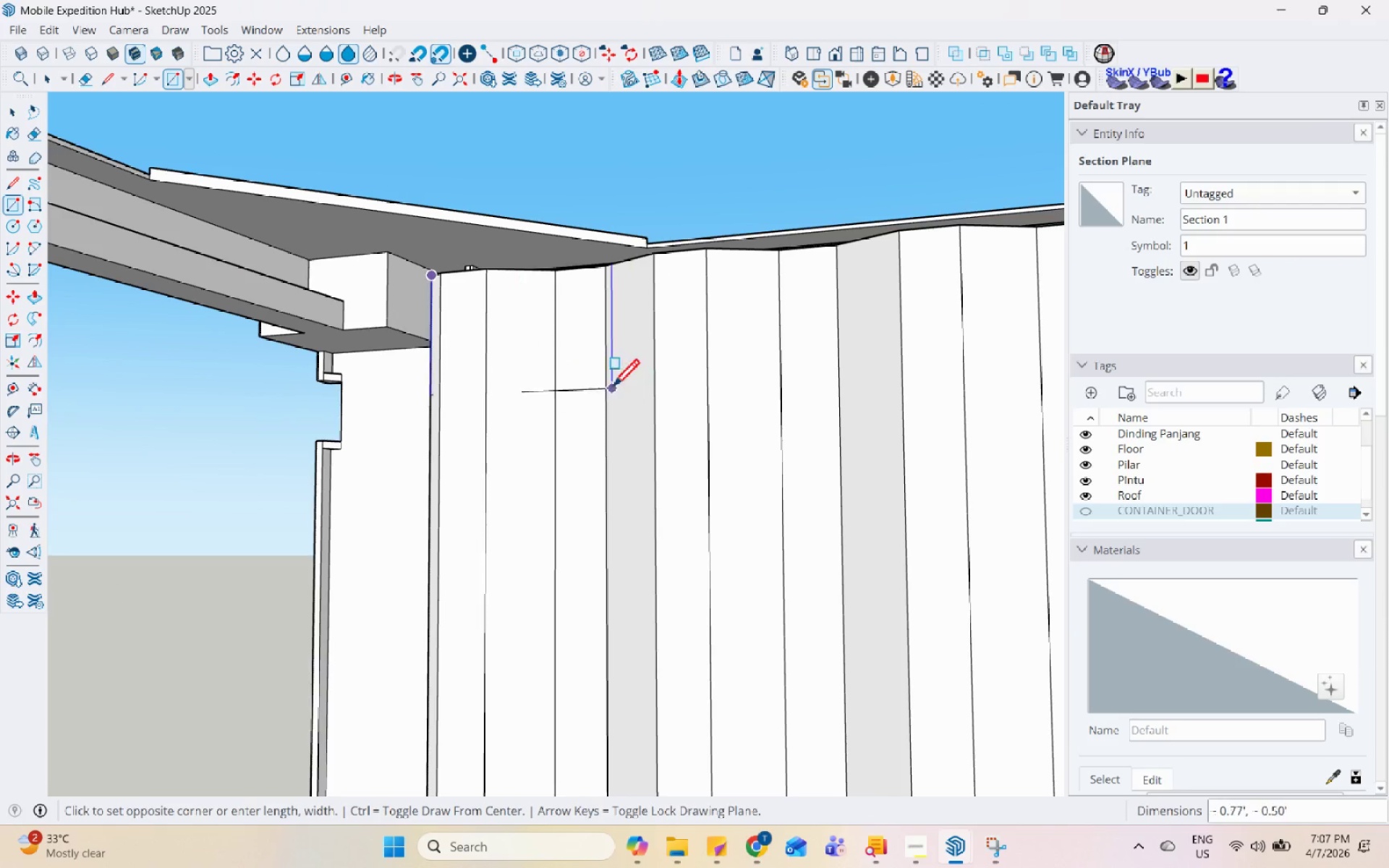 
scroll: coordinate [423, 309], scroll_direction: down, amount: 27.0
 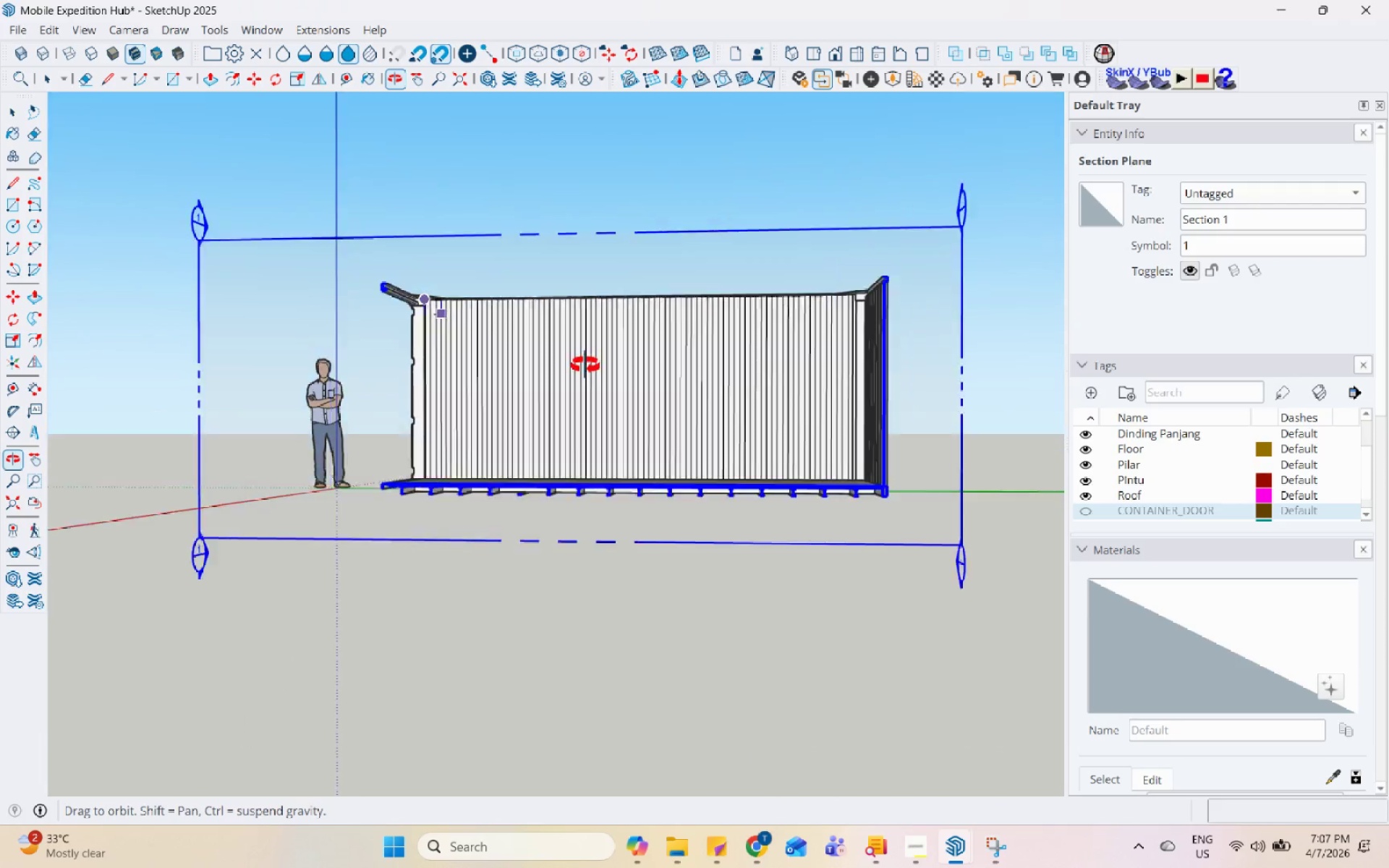 
scroll: coordinate [726, 514], scroll_direction: up, amount: 32.0
 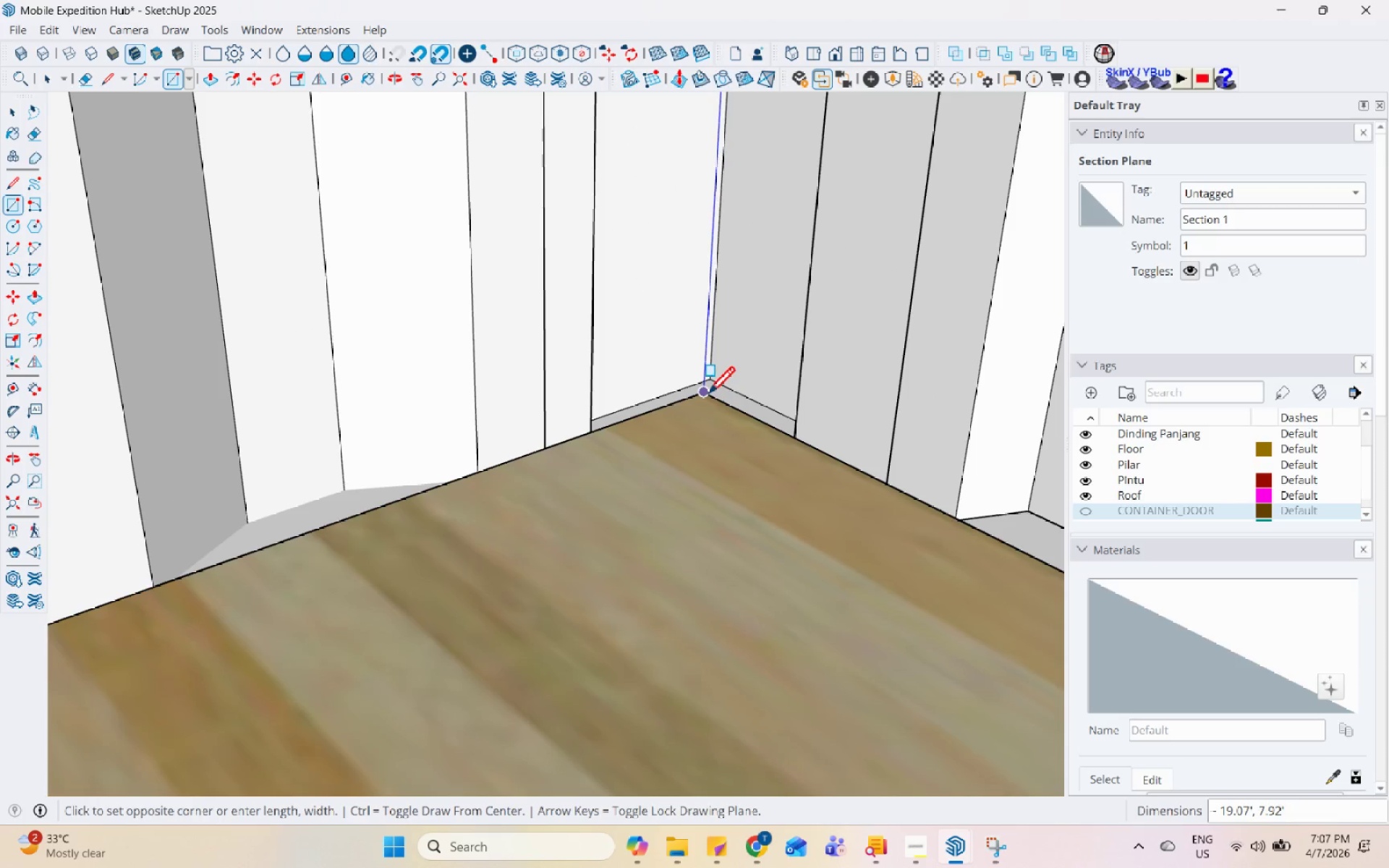 
left_click([708, 394])
 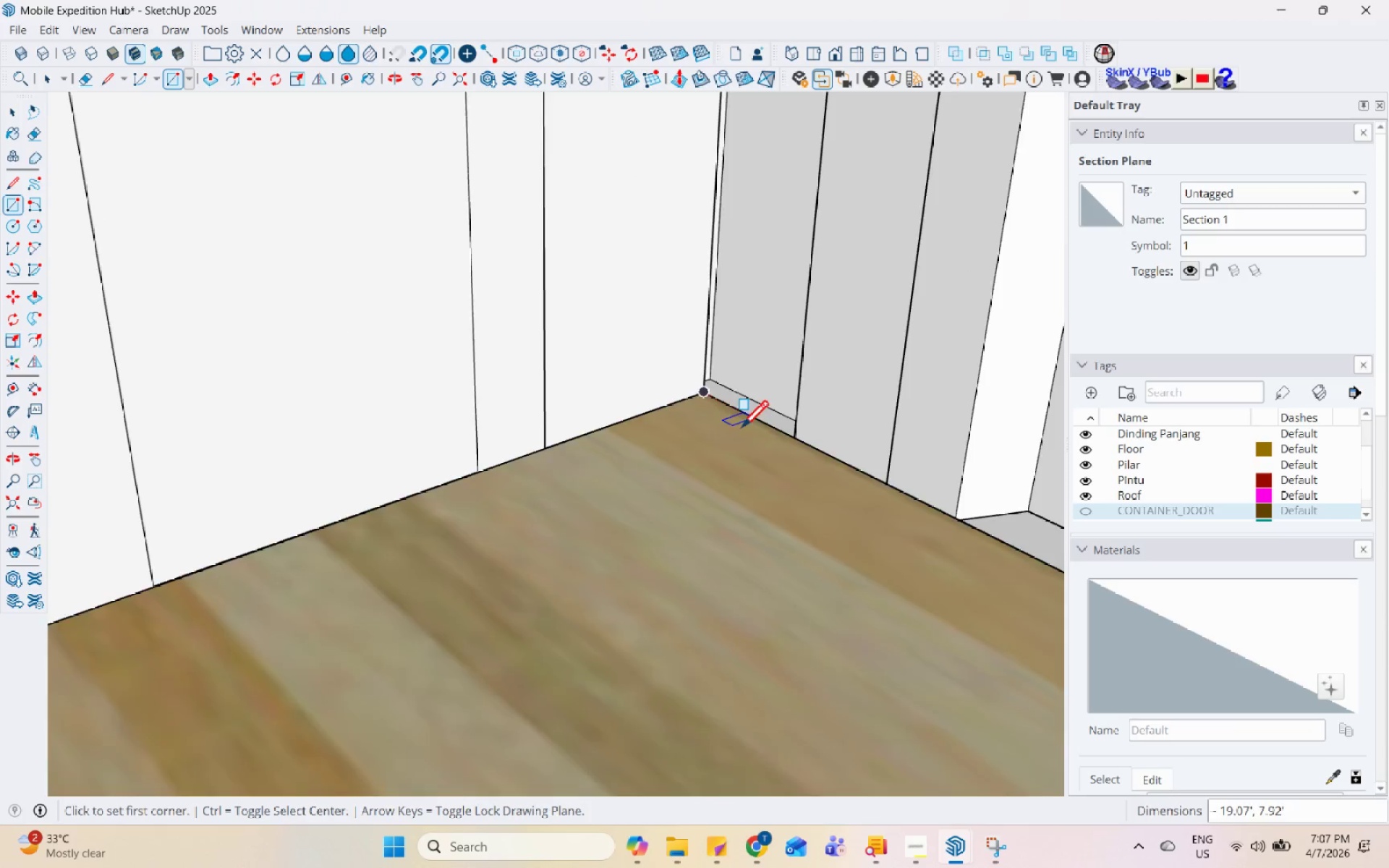 
scroll: coordinate [726, 499], scroll_direction: down, amount: 31.0
 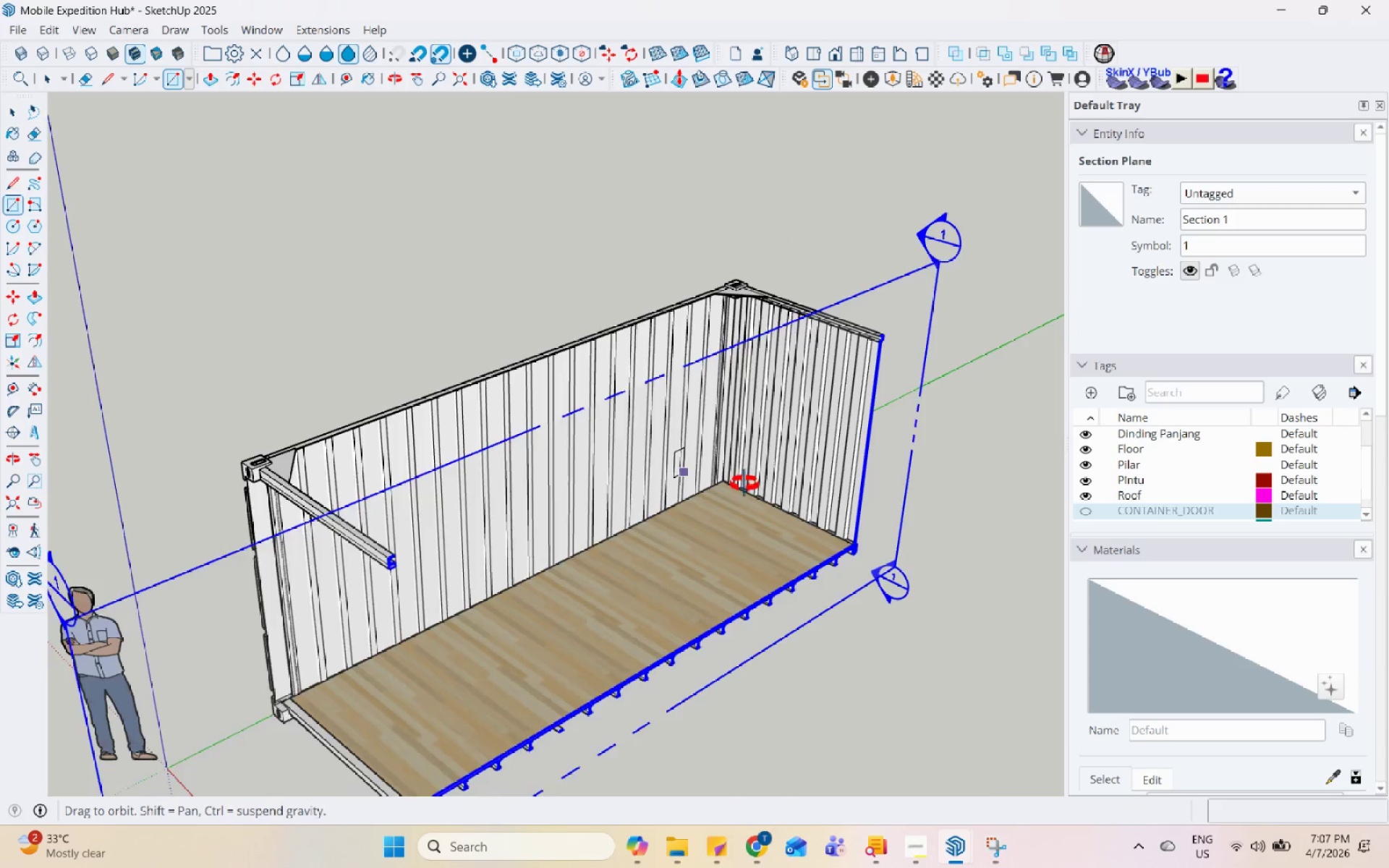 
key(Space)
 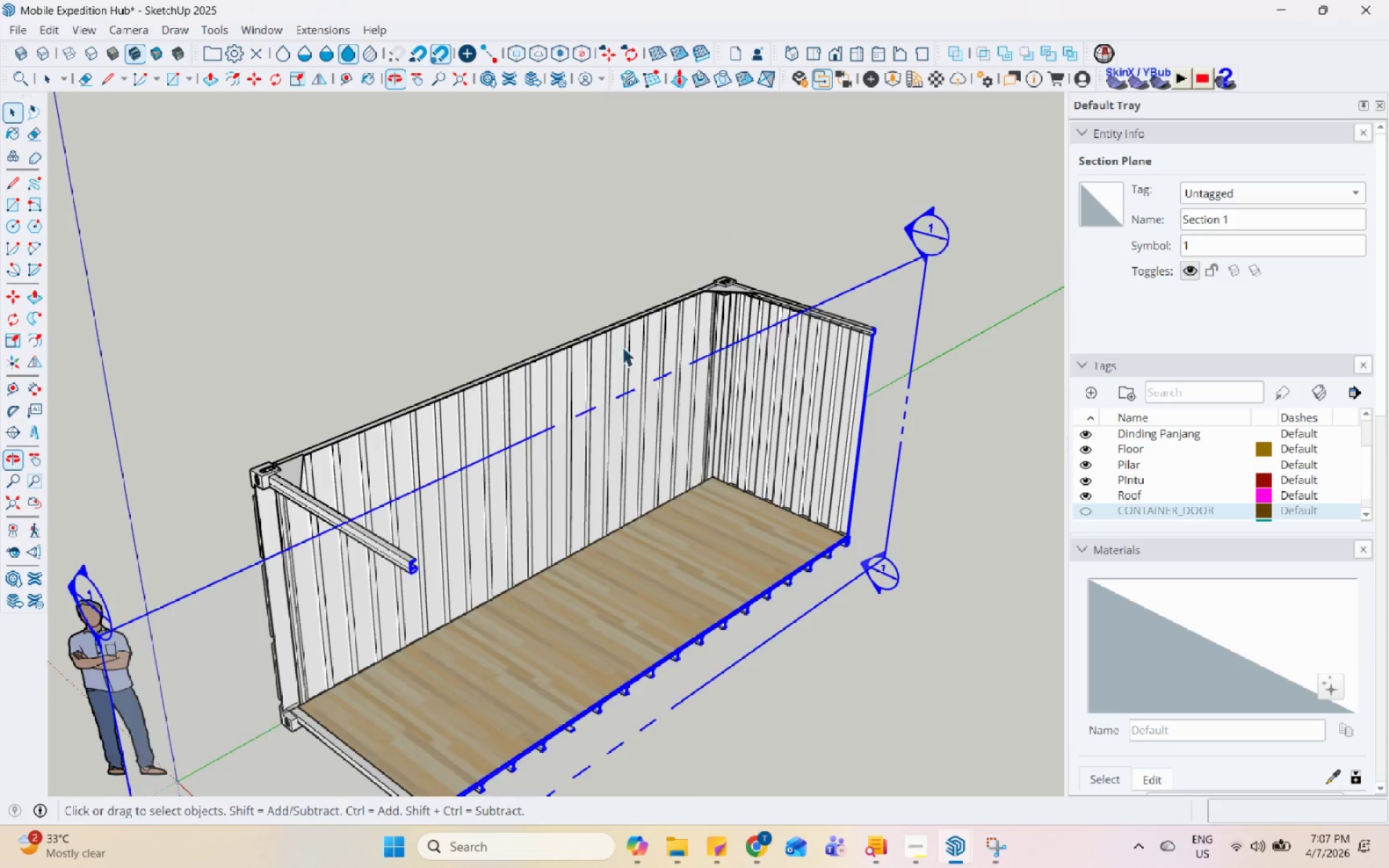 
left_click([729, 348])
 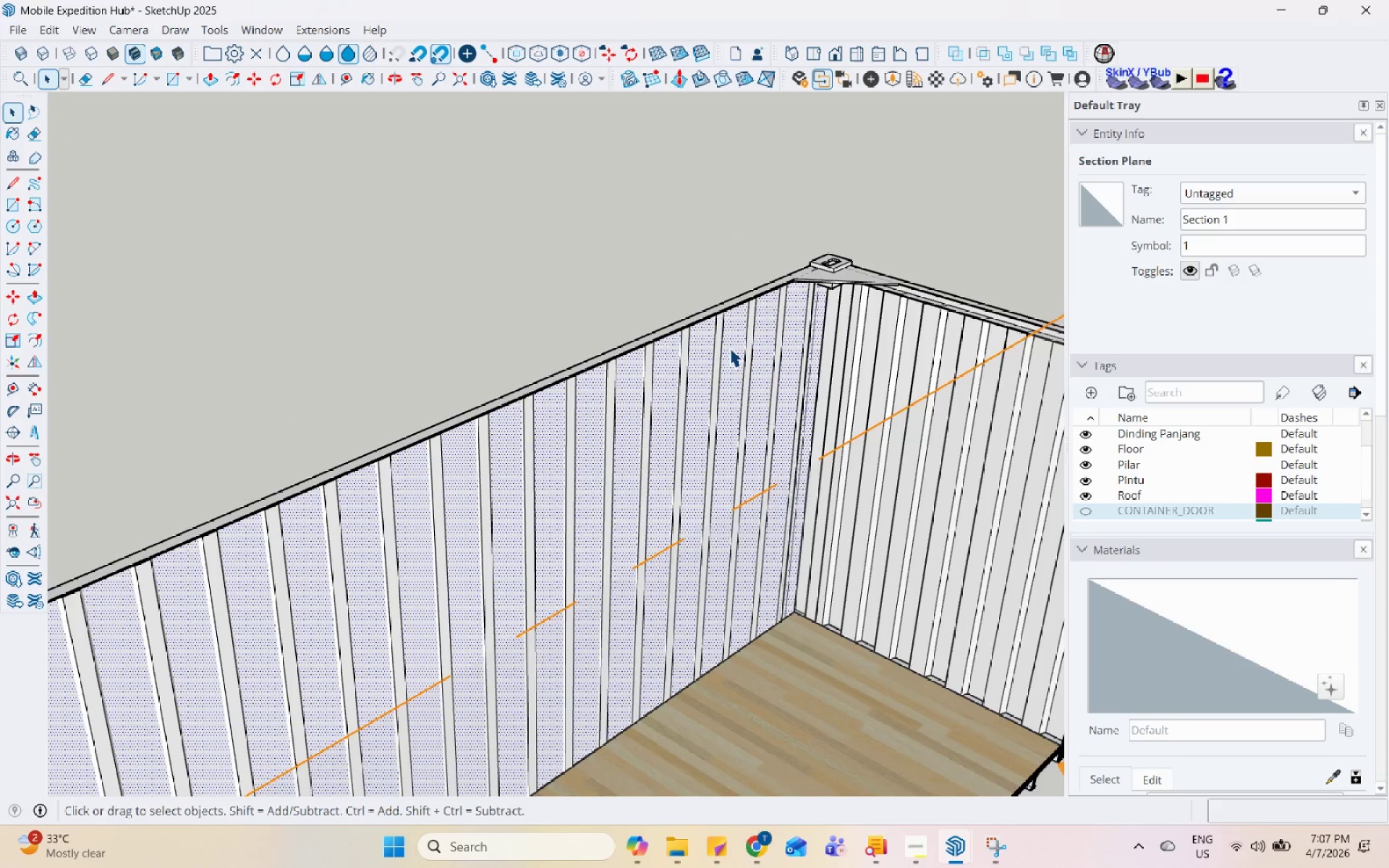 
scroll: coordinate [729, 346], scroll_direction: up, amount: 13.0
 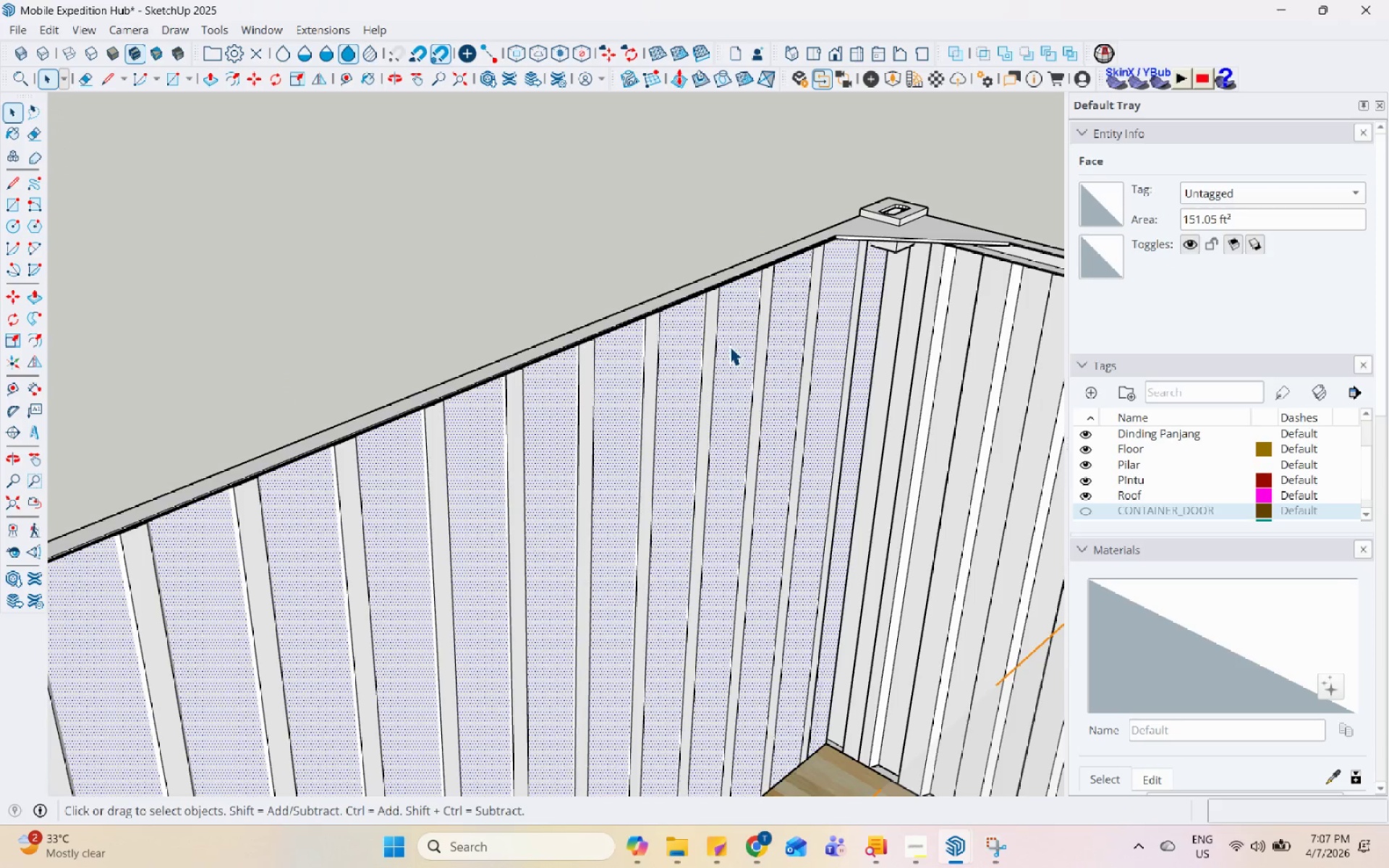 
key(P)
 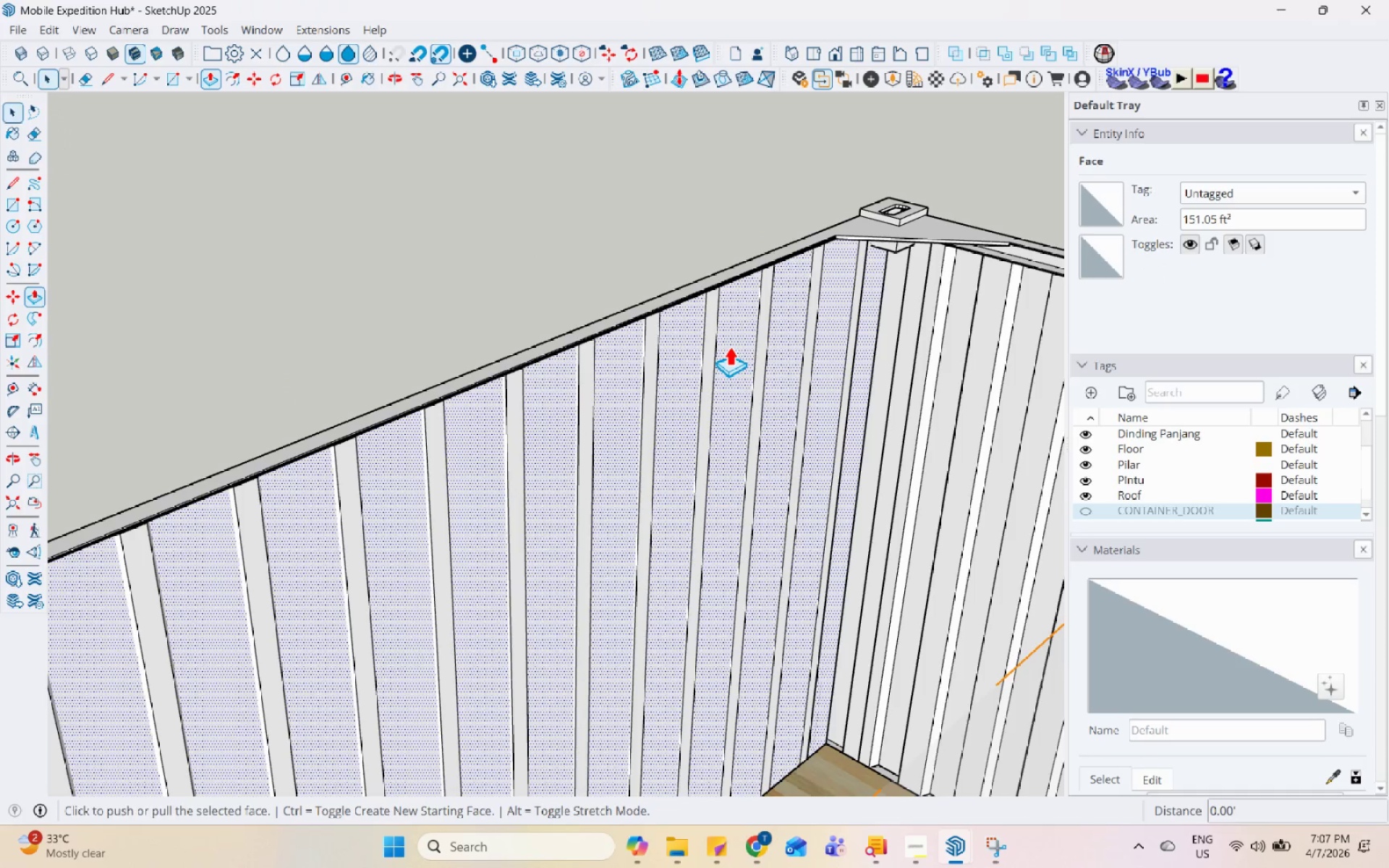 
left_click([729, 346])
 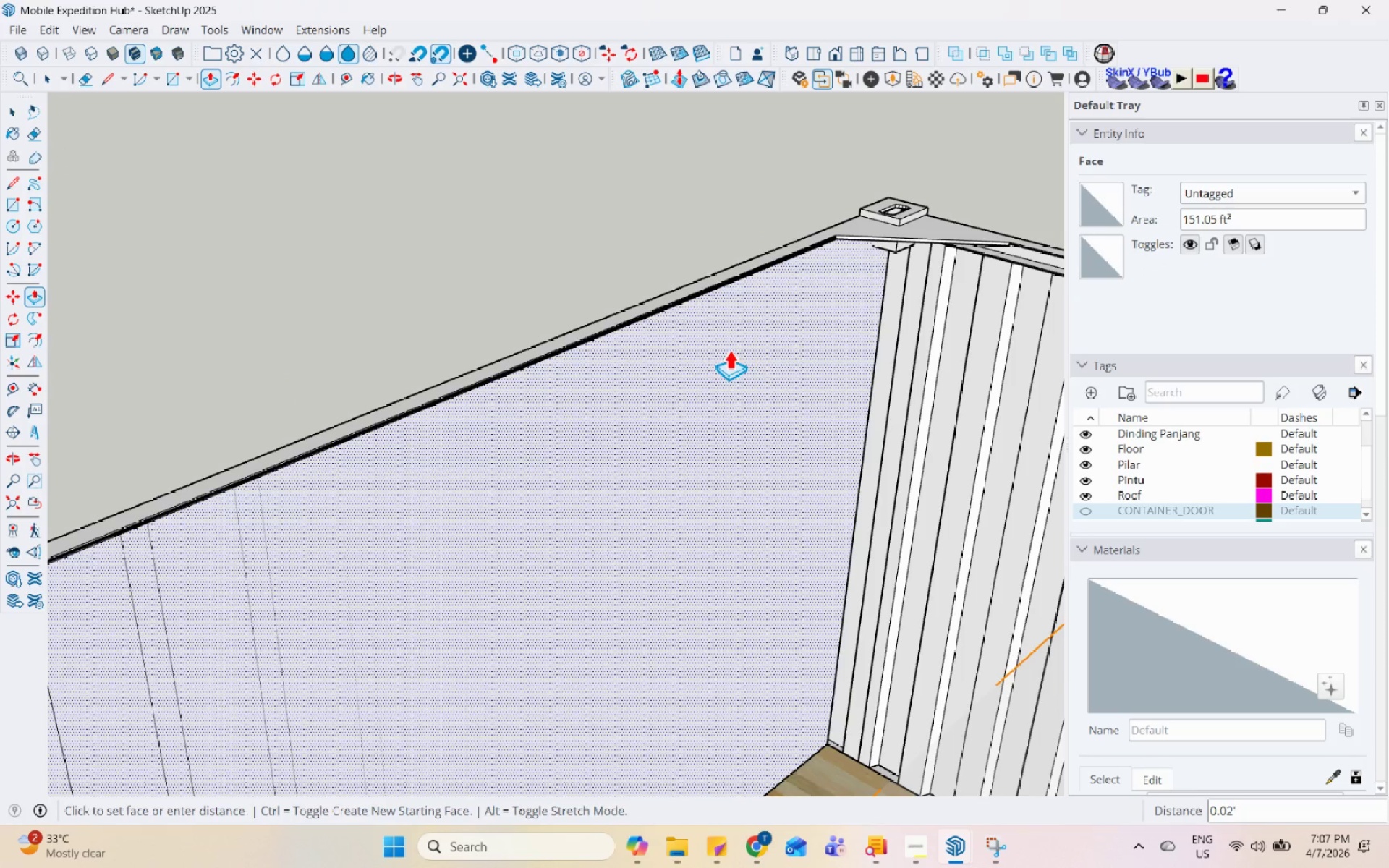 
scroll: coordinate [788, 419], scroll_direction: up, amount: 6.0
 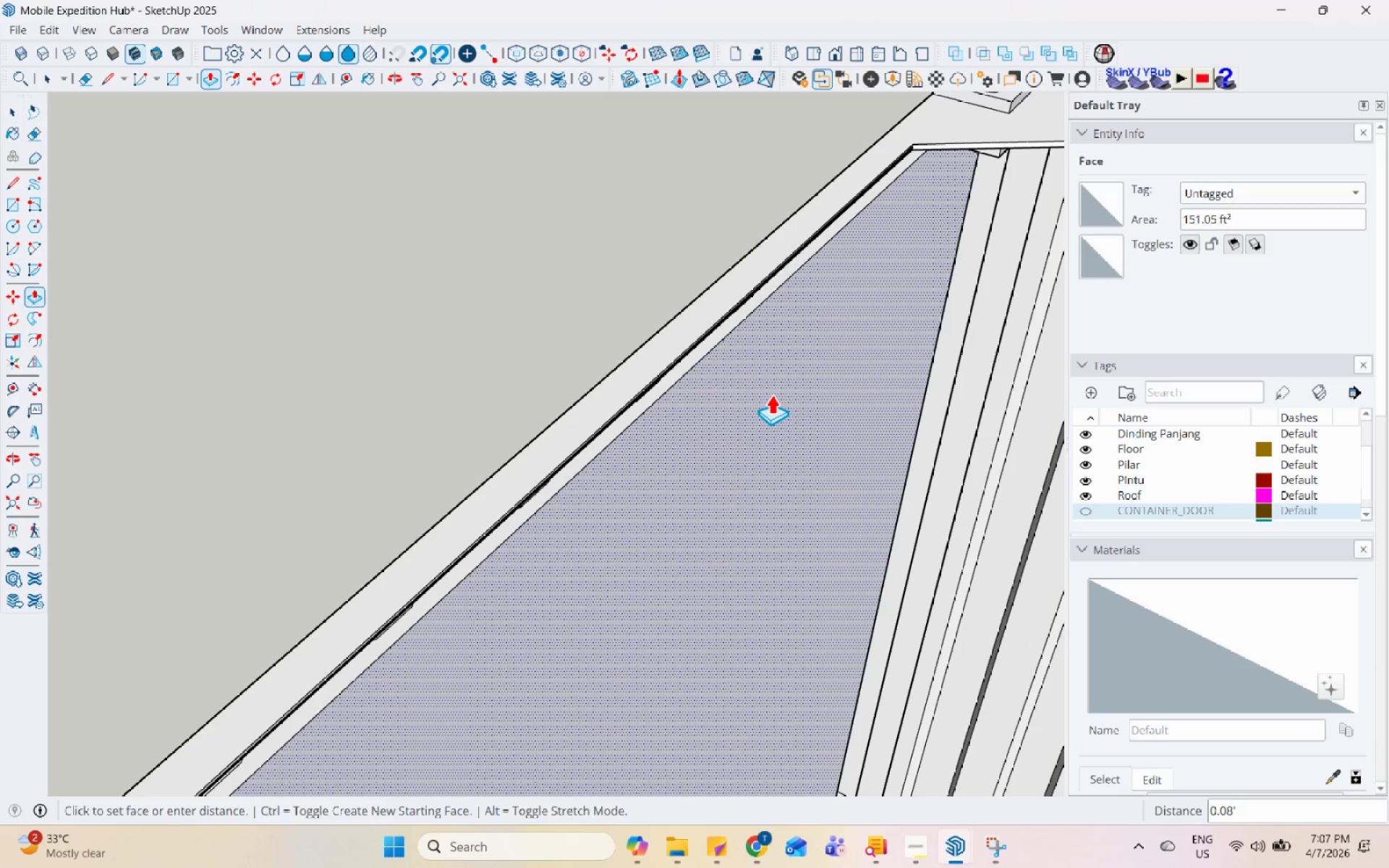 
key(Numpad0)
 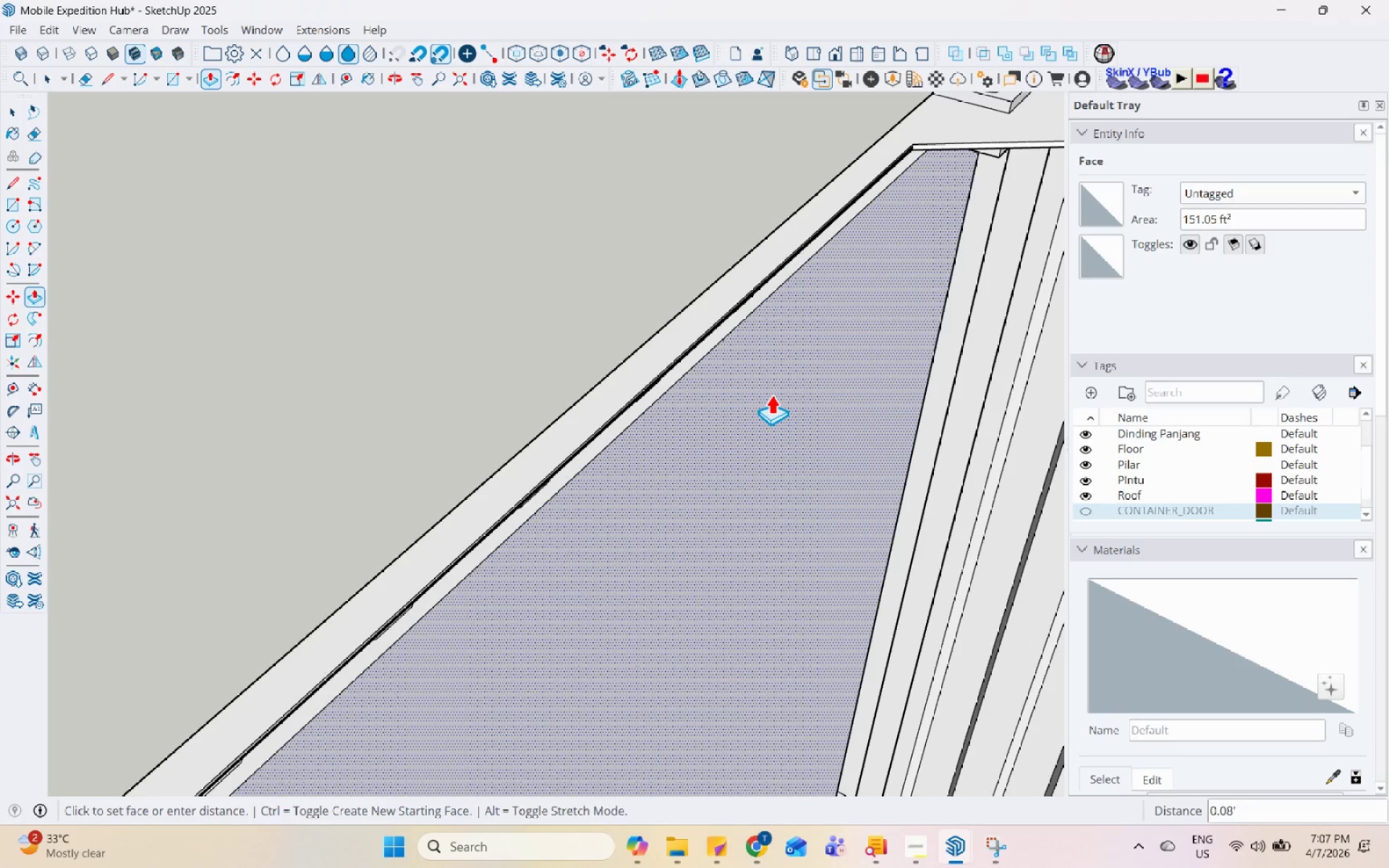 
key(NumpadDecimal)
 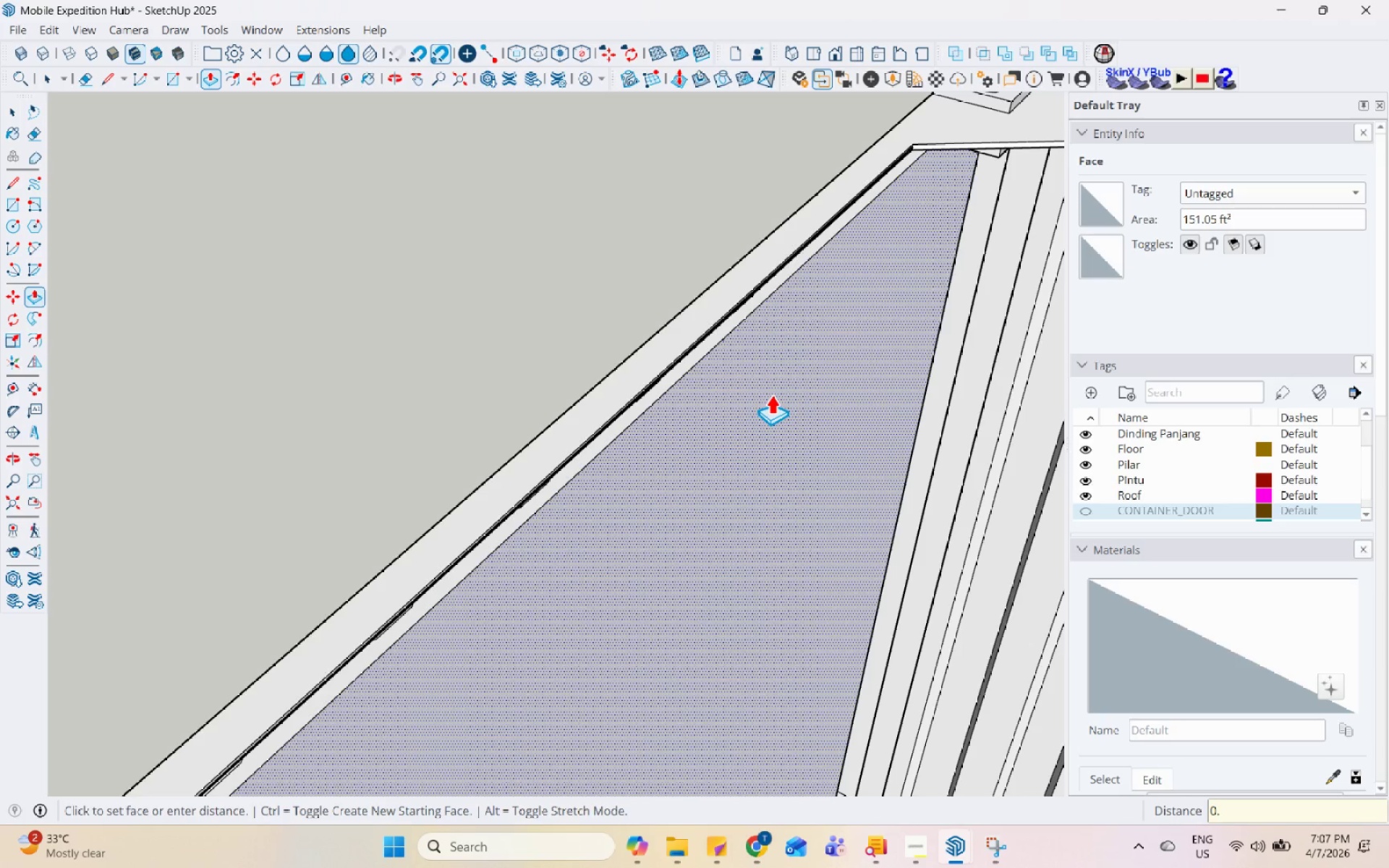 
key(Numpad1)
 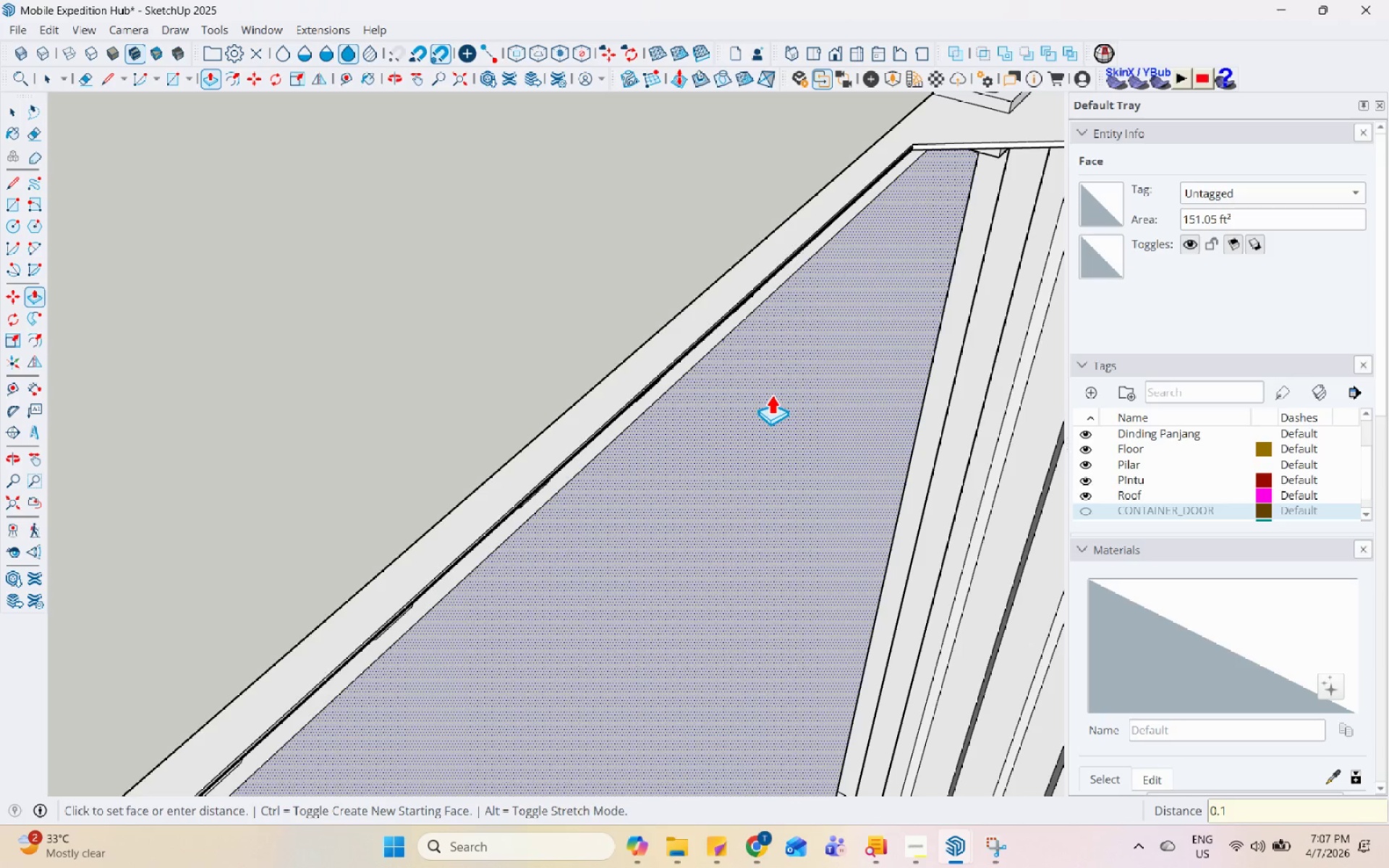 
key(Enter)
 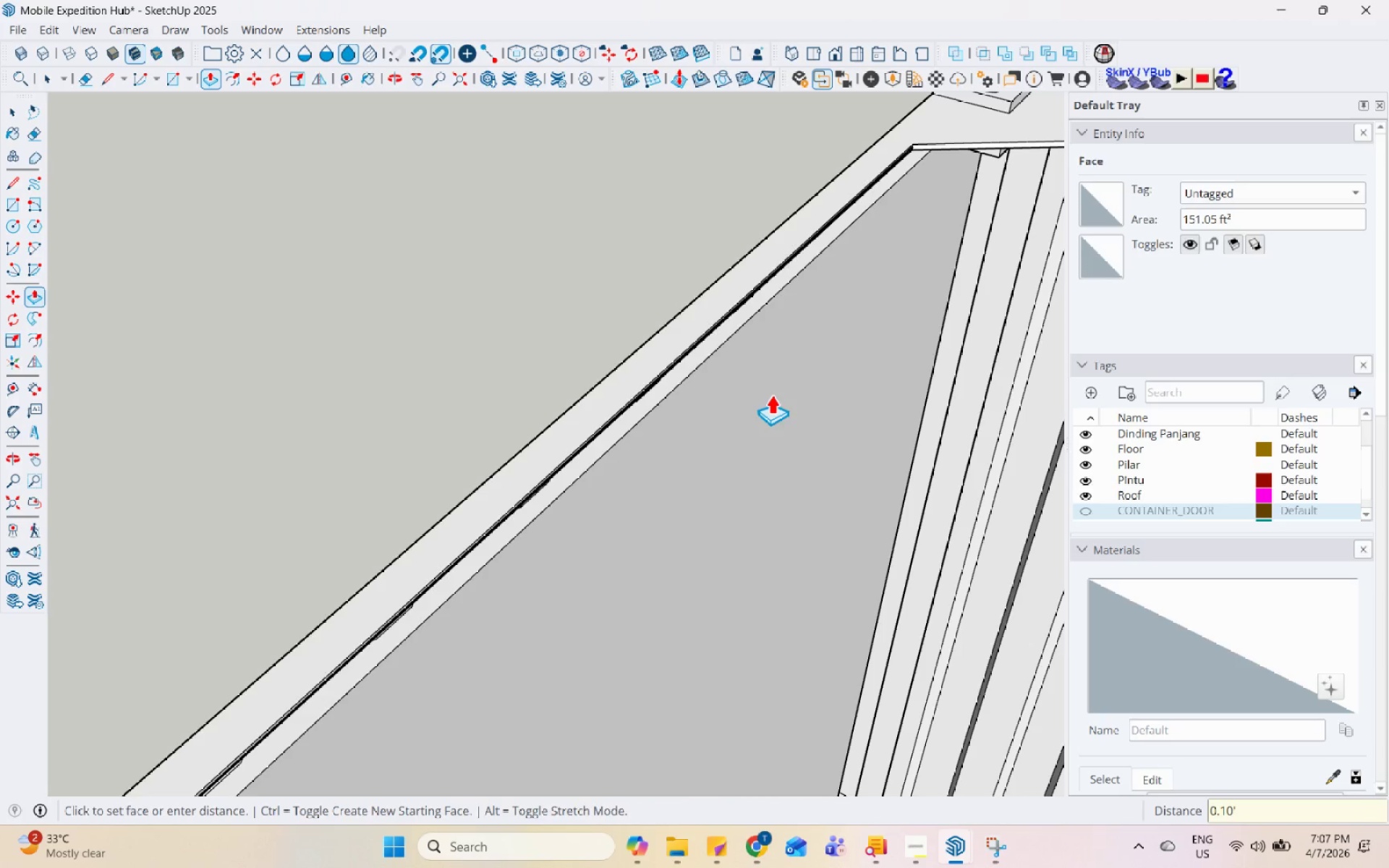 
key(Space)
 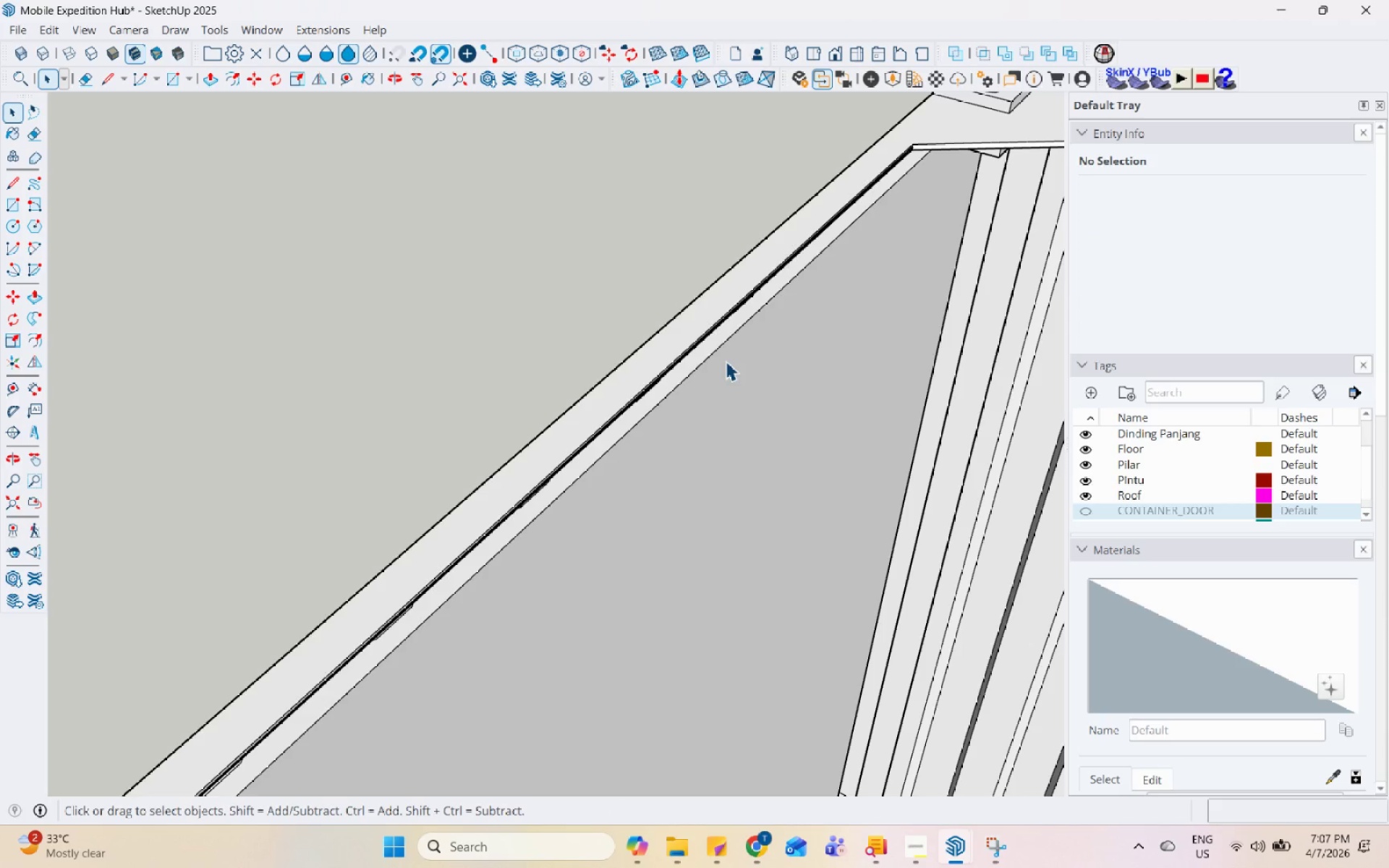 
double_click([726, 361])
 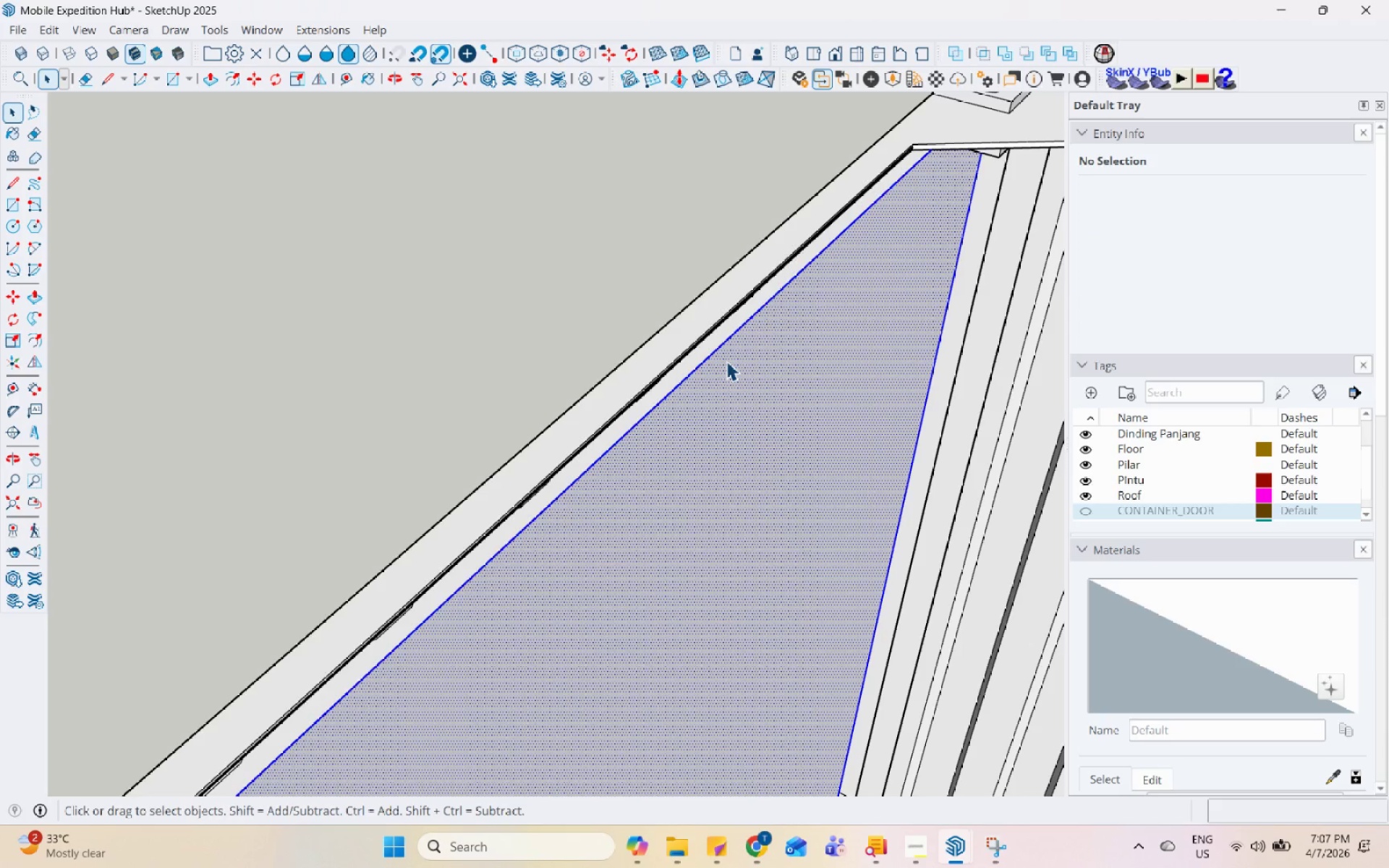 
triple_click([726, 361])
 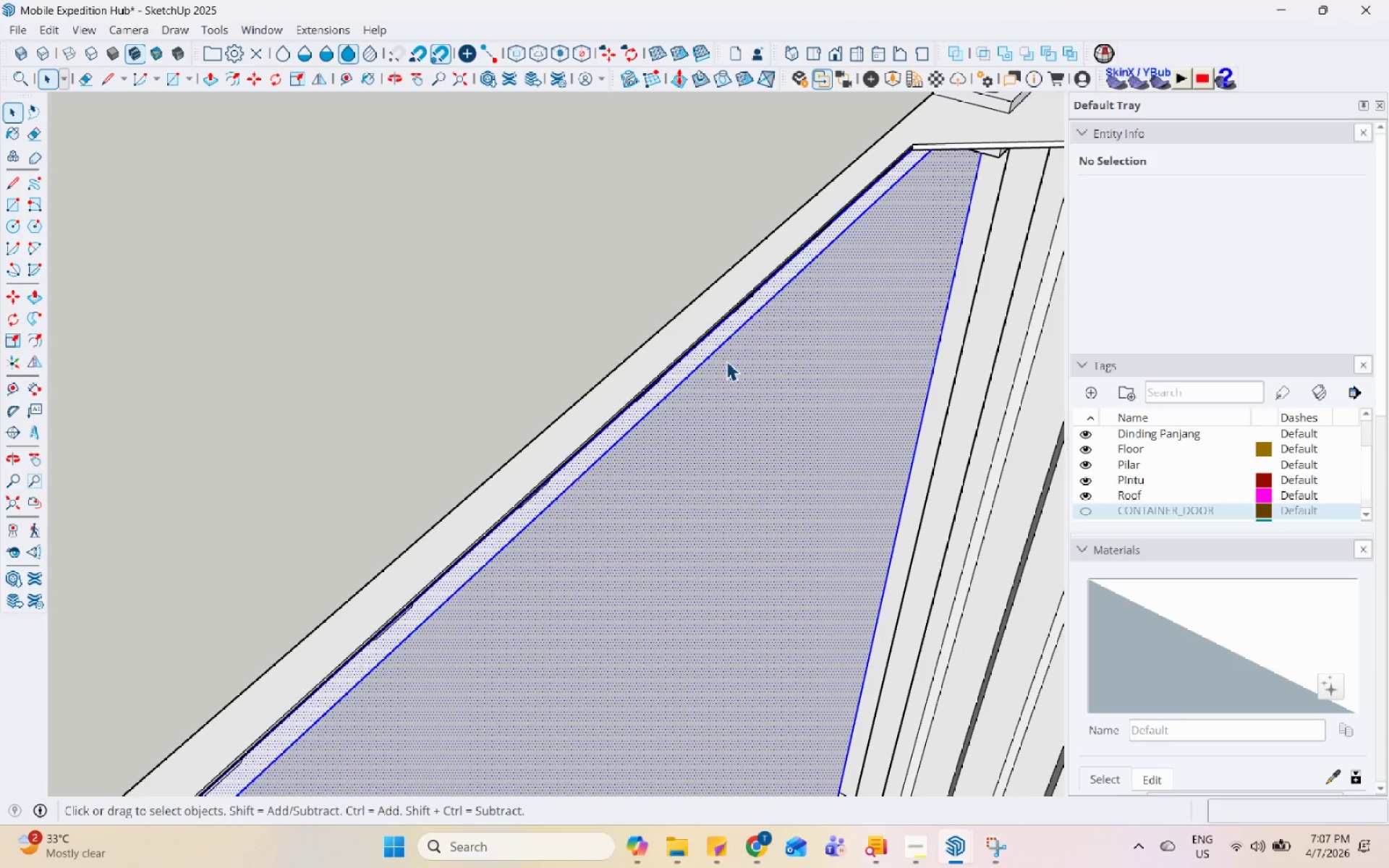 
triple_click([726, 361])
 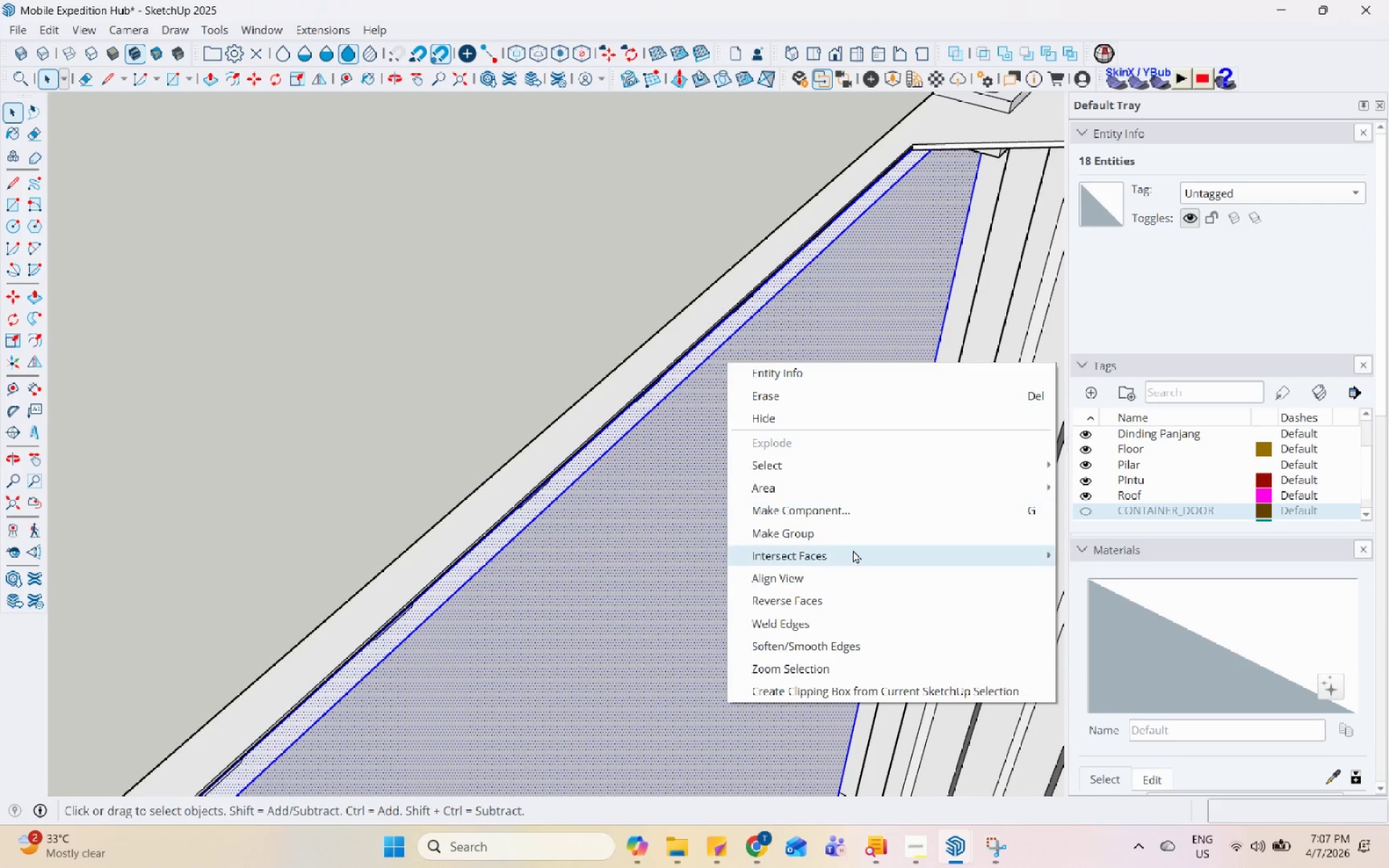 
left_click([862, 518])
 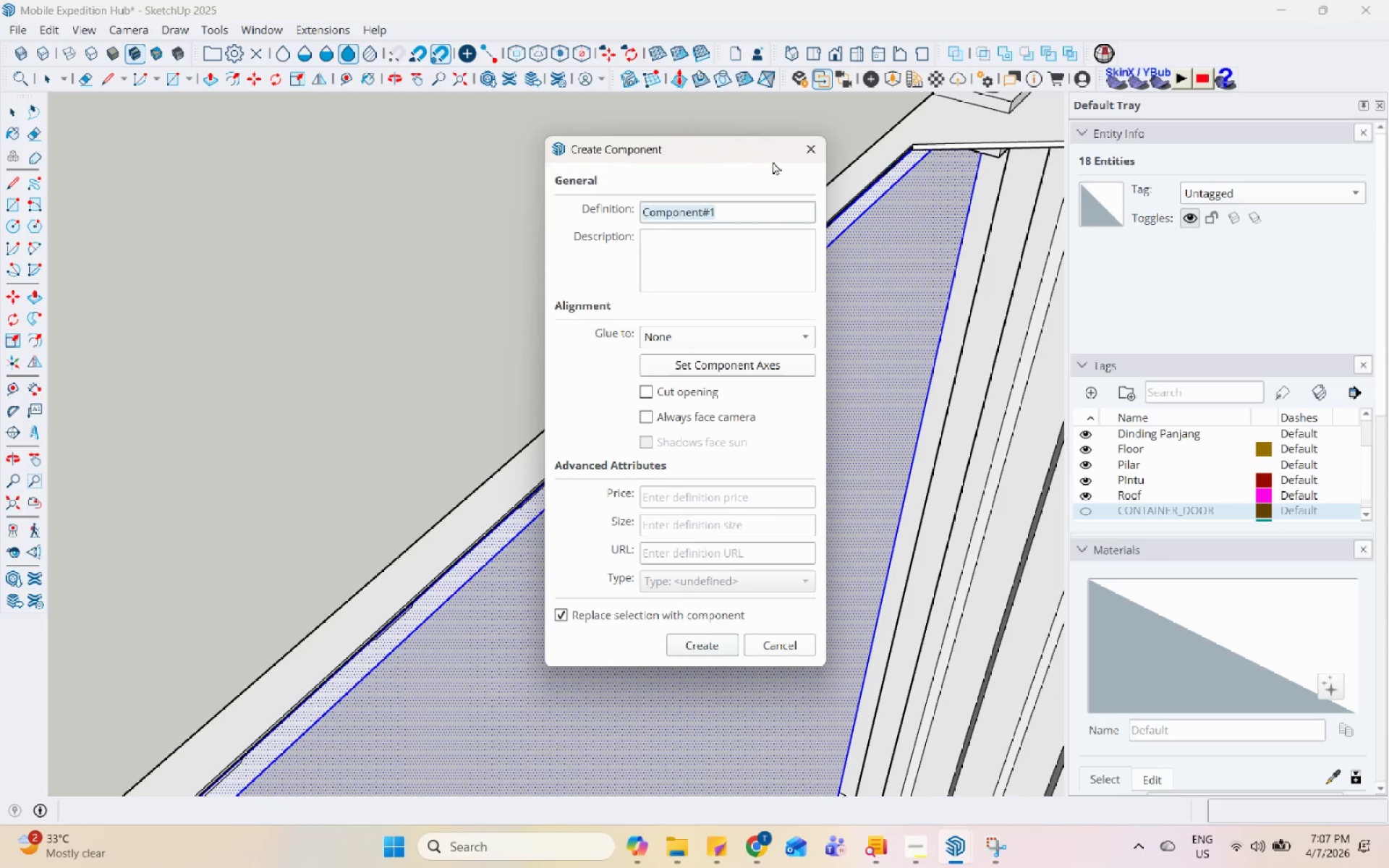 
left_click([804, 147])
 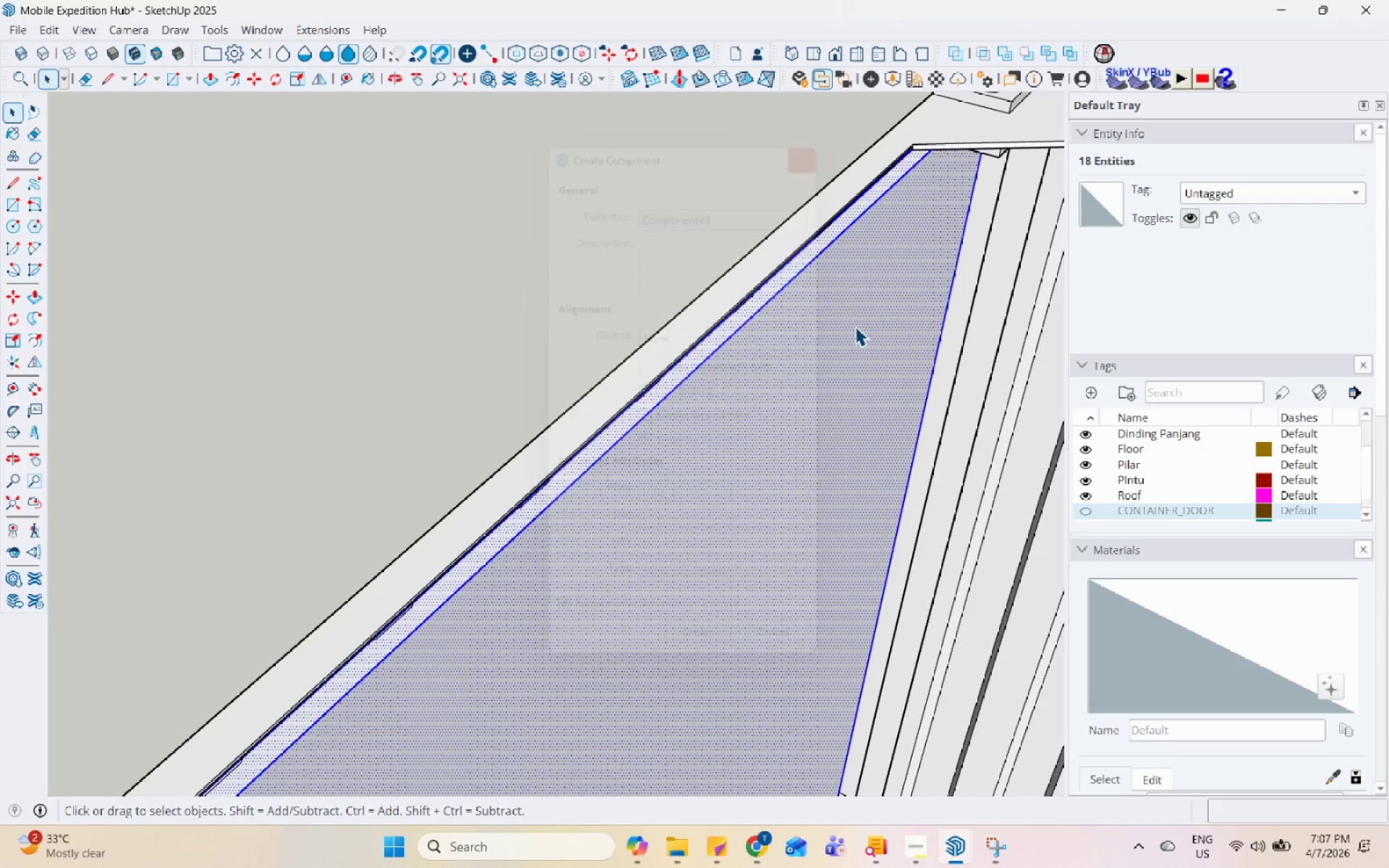 
right_click([870, 353])
 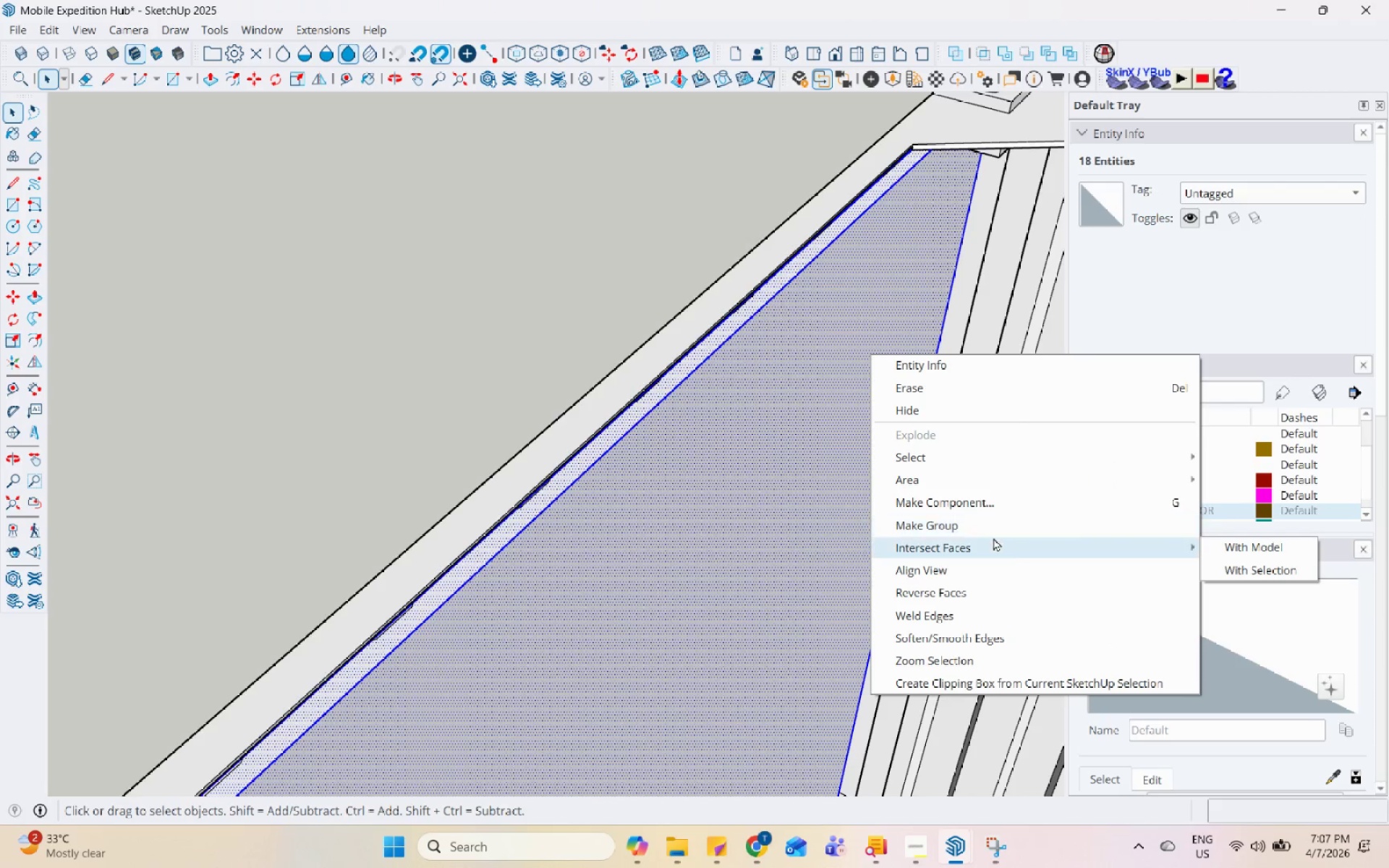 
left_click([993, 531])
 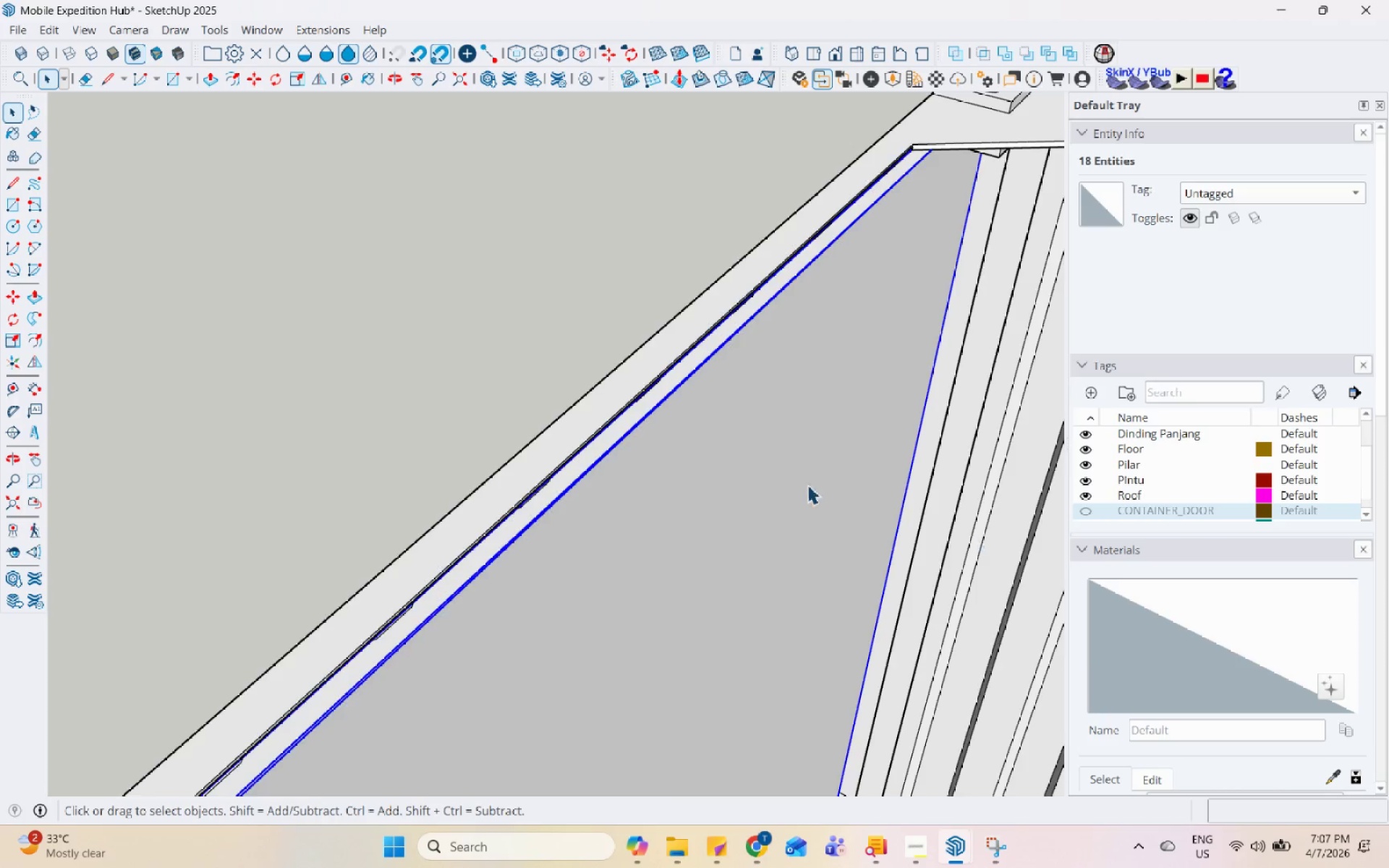 
scroll: coordinate [628, 398], scroll_direction: down, amount: 16.0
 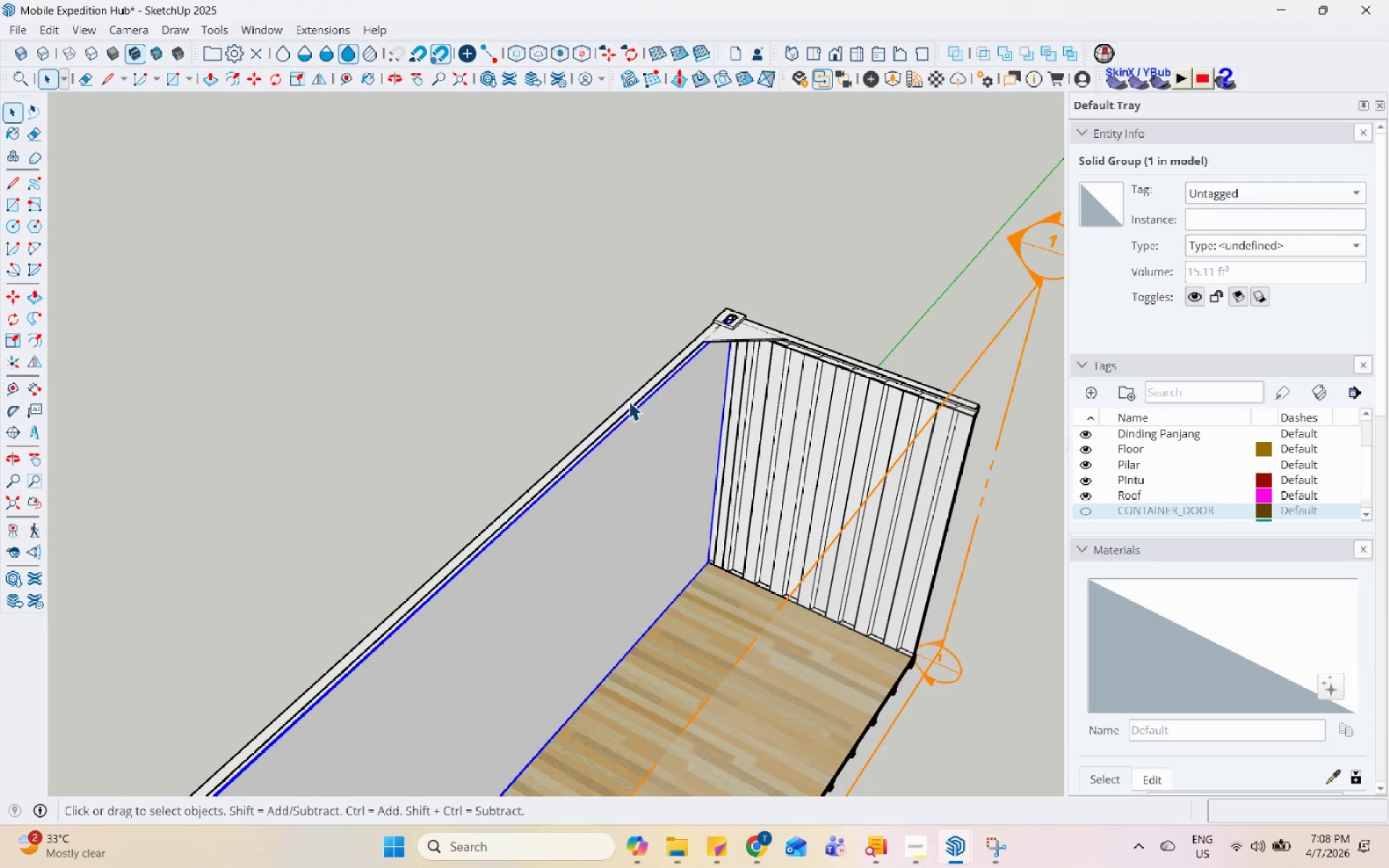 
wait(18.09)
 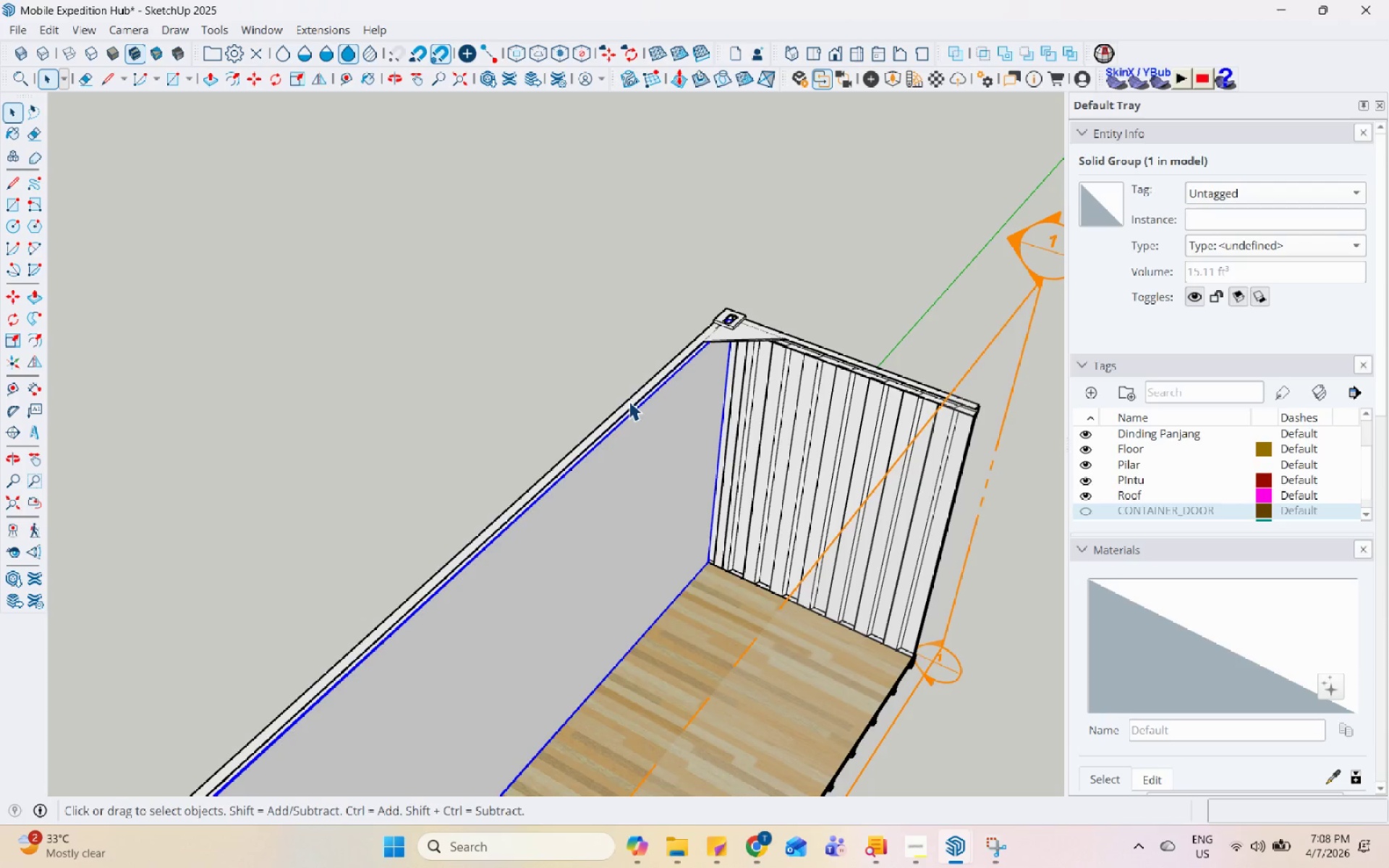 
scroll: coordinate [669, 412], scroll_direction: down, amount: 7.0
 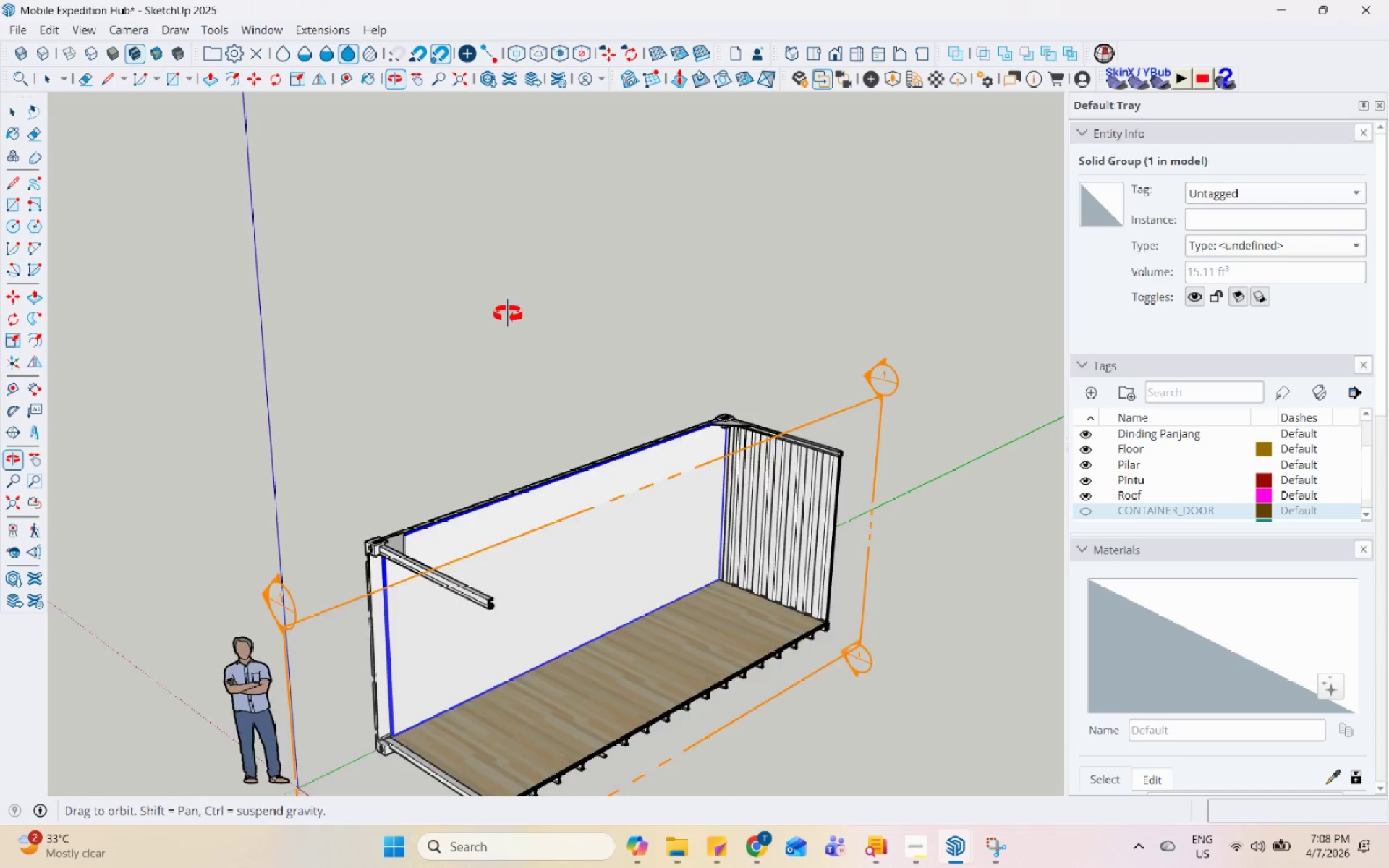 
scroll: coordinate [652, 548], scroll_direction: up, amount: 5.0
 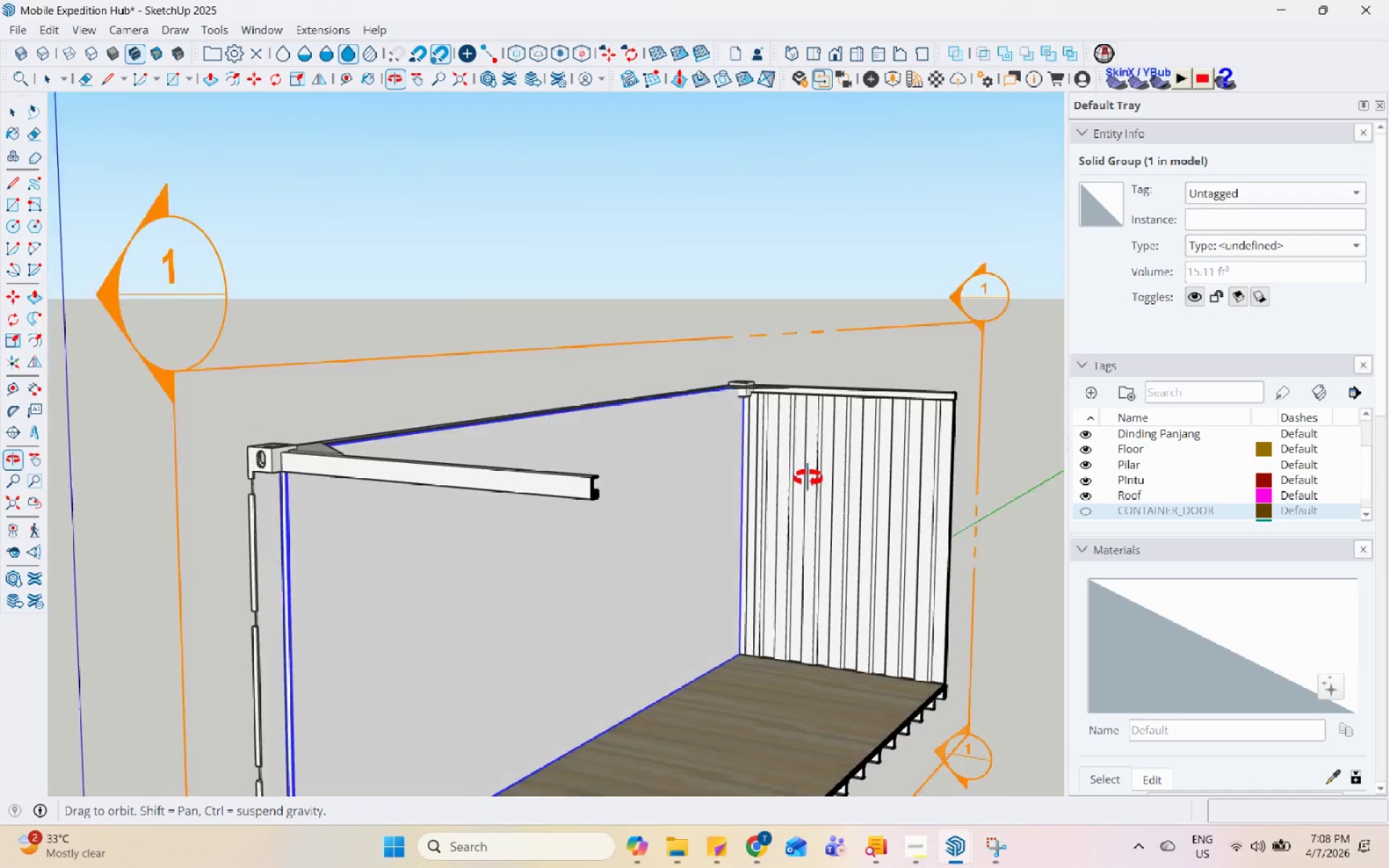 
scroll: coordinate [583, 450], scroll_direction: down, amount: 2.0
 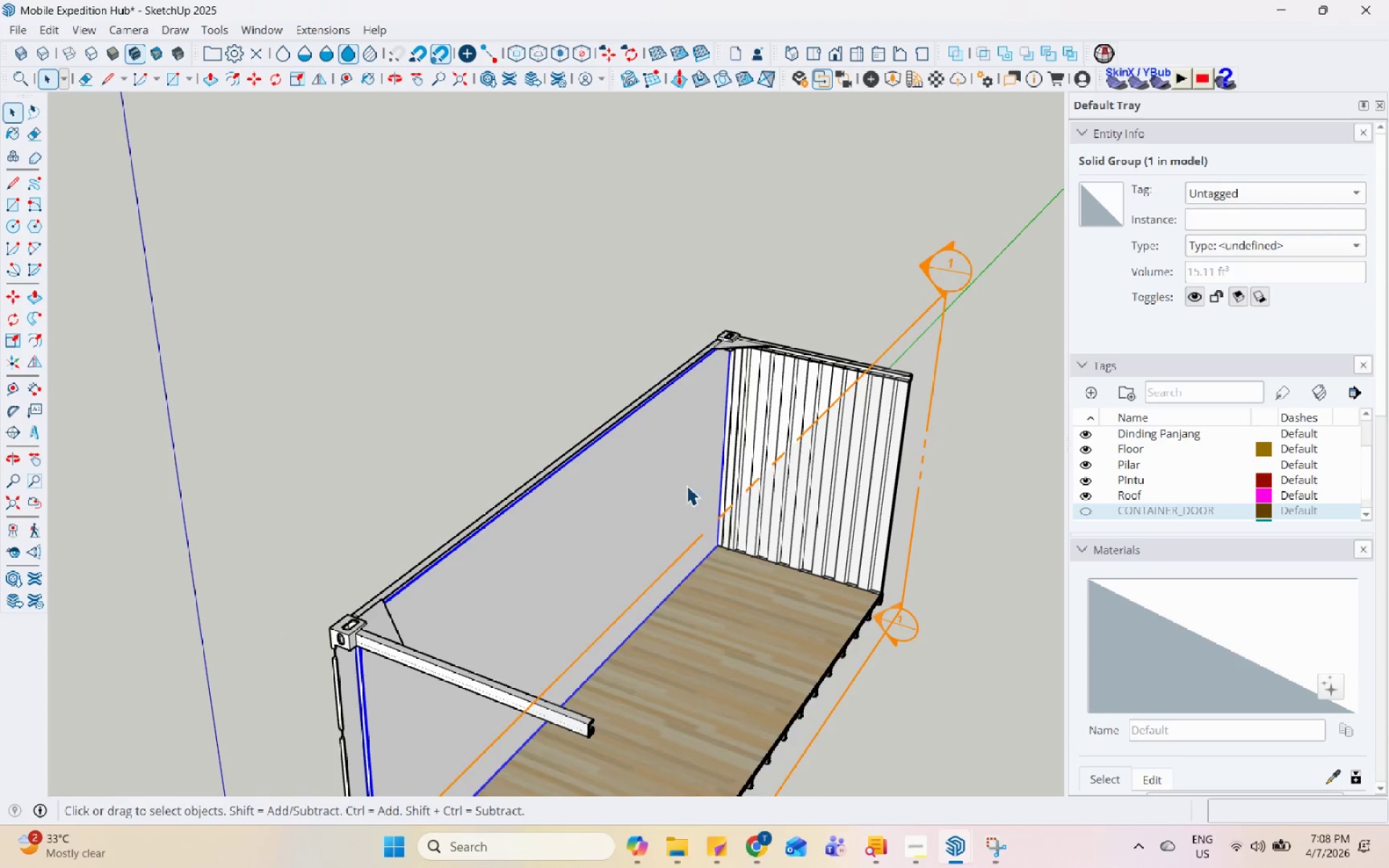 
scroll: coordinate [582, 527], scroll_direction: up, amount: 5.0
 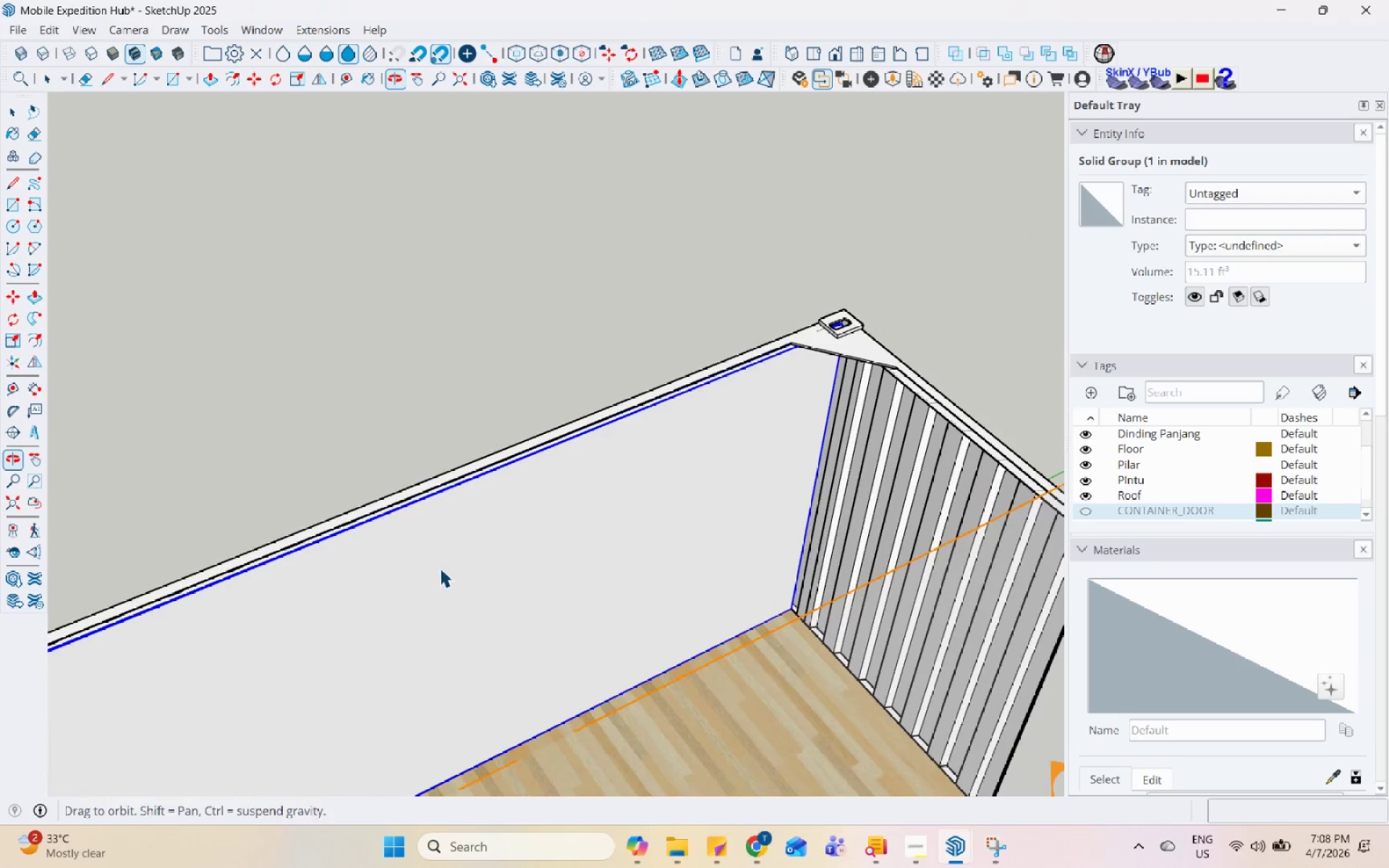 
scroll: coordinate [591, 359], scroll_direction: down, amount: 4.0
 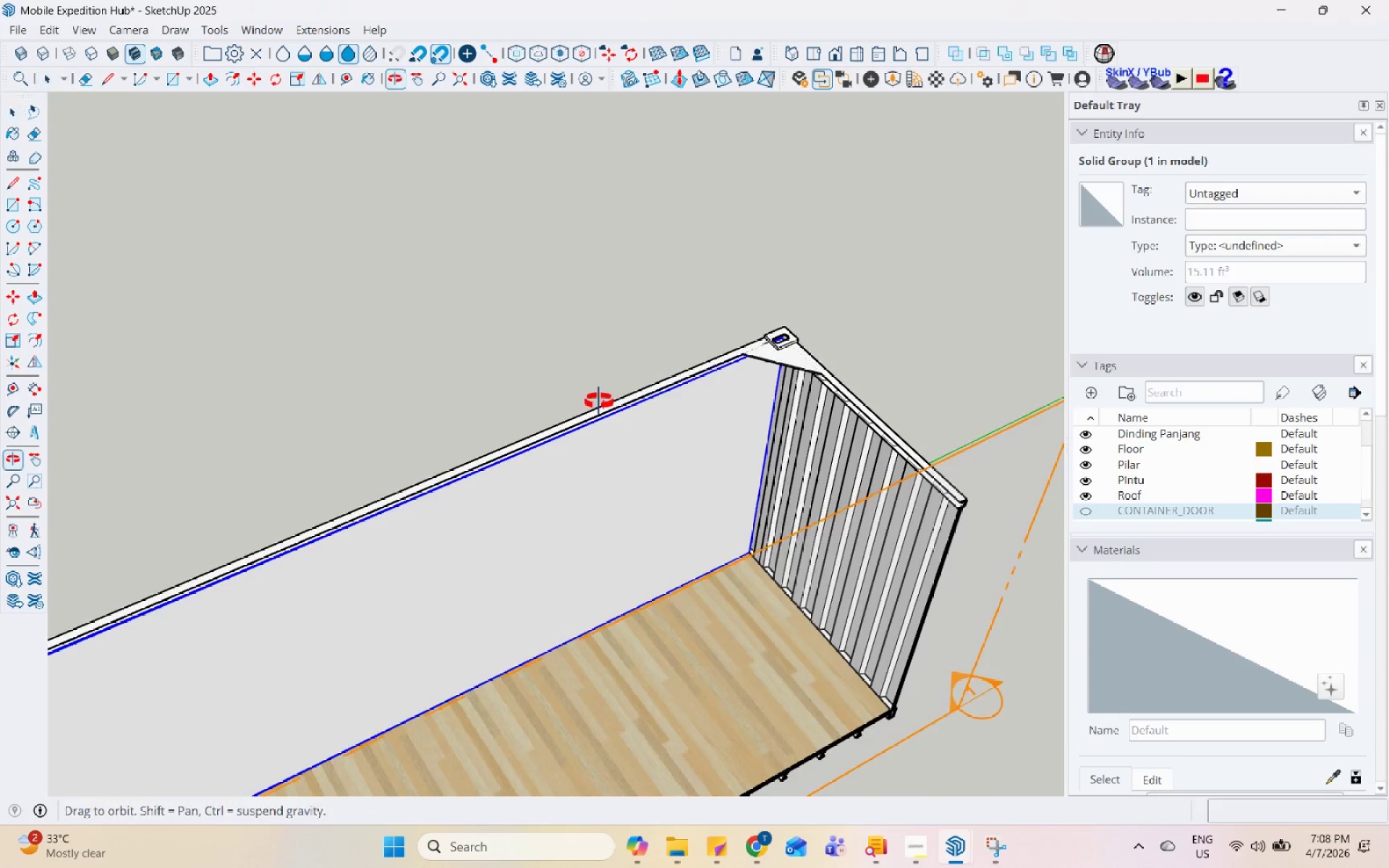 
scroll: coordinate [601, 409], scroll_direction: none, amount: 0.0
 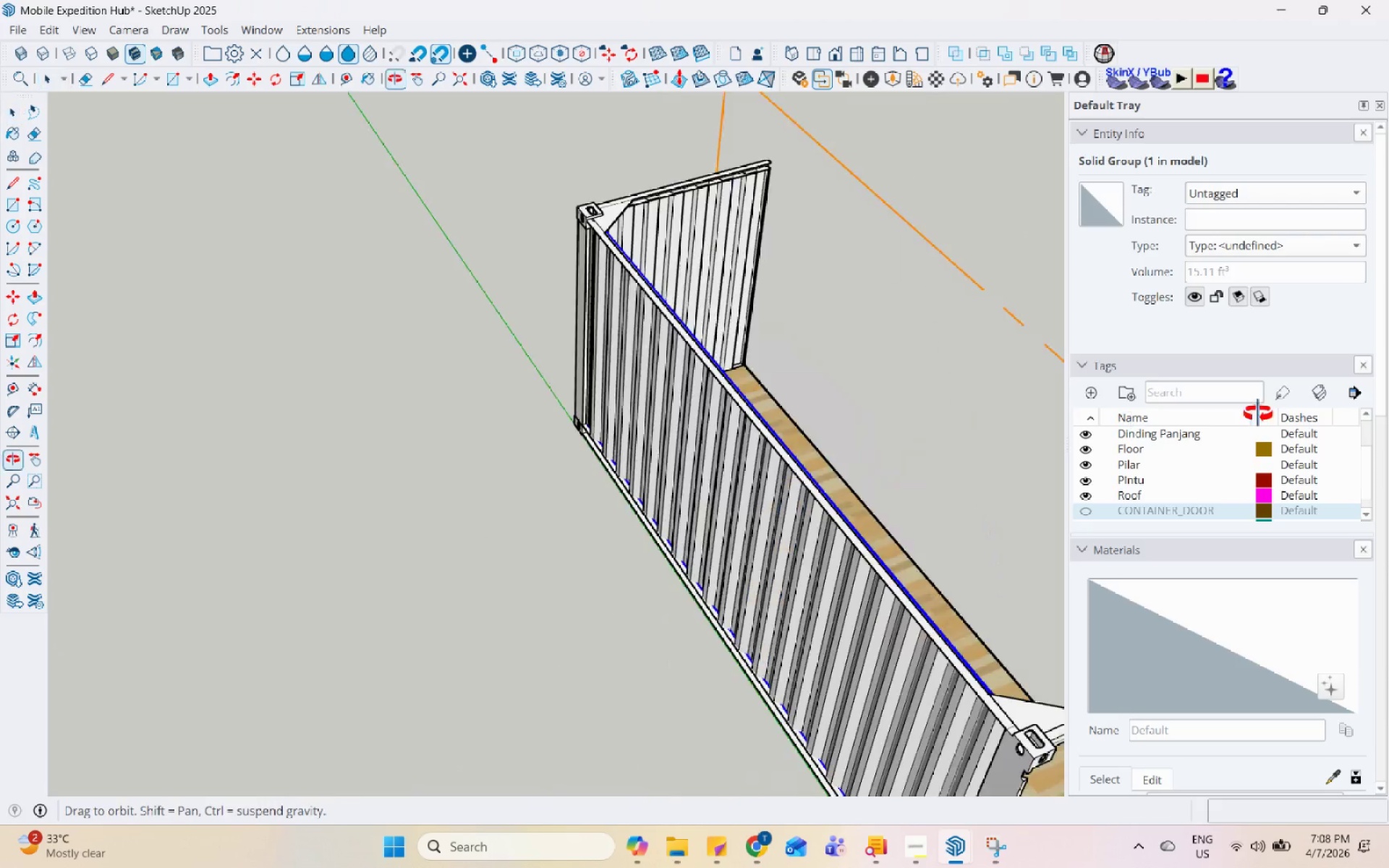 
double_click([645, 458])
 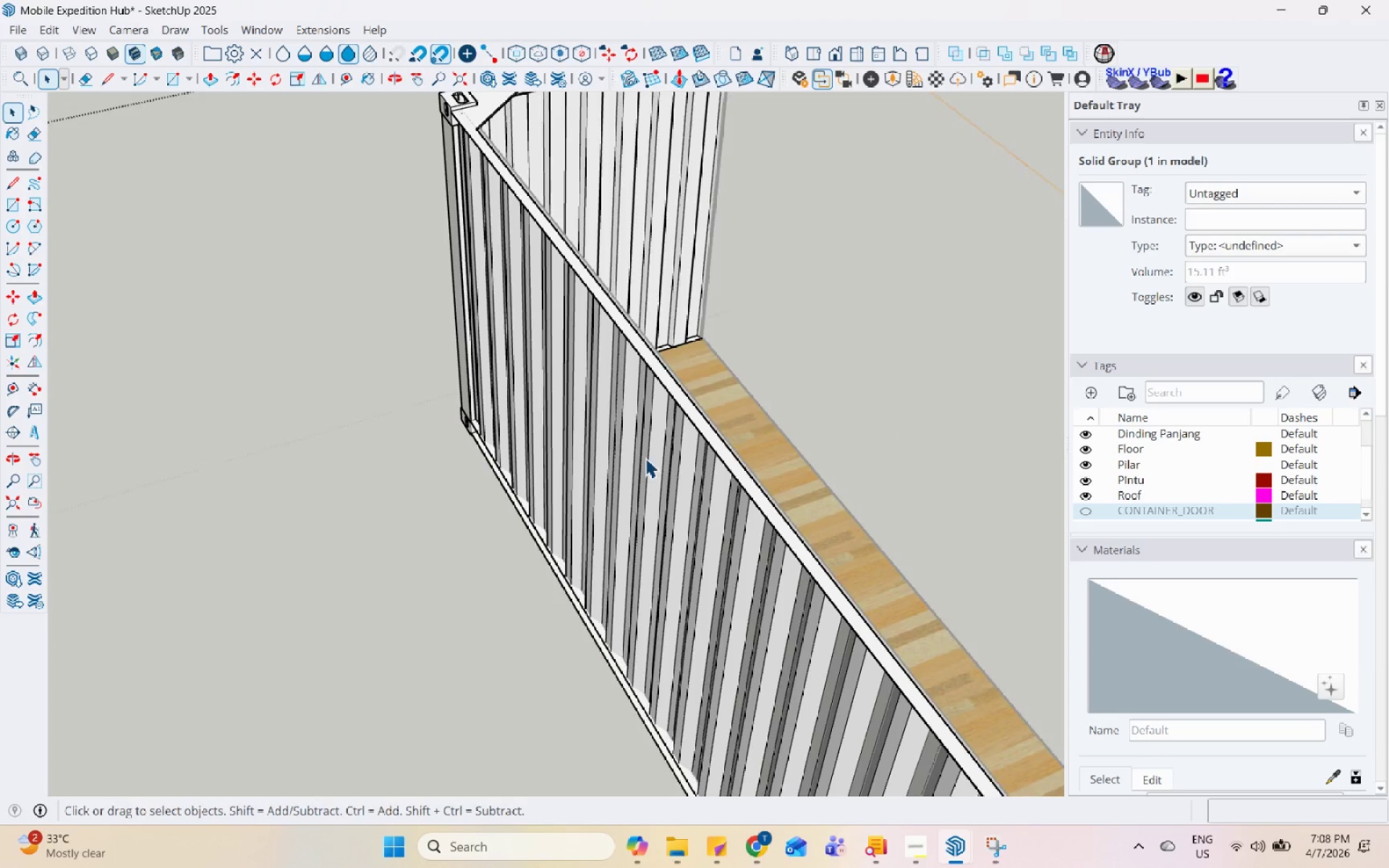 
scroll: coordinate [810, 442], scroll_direction: up, amount: 4.0
 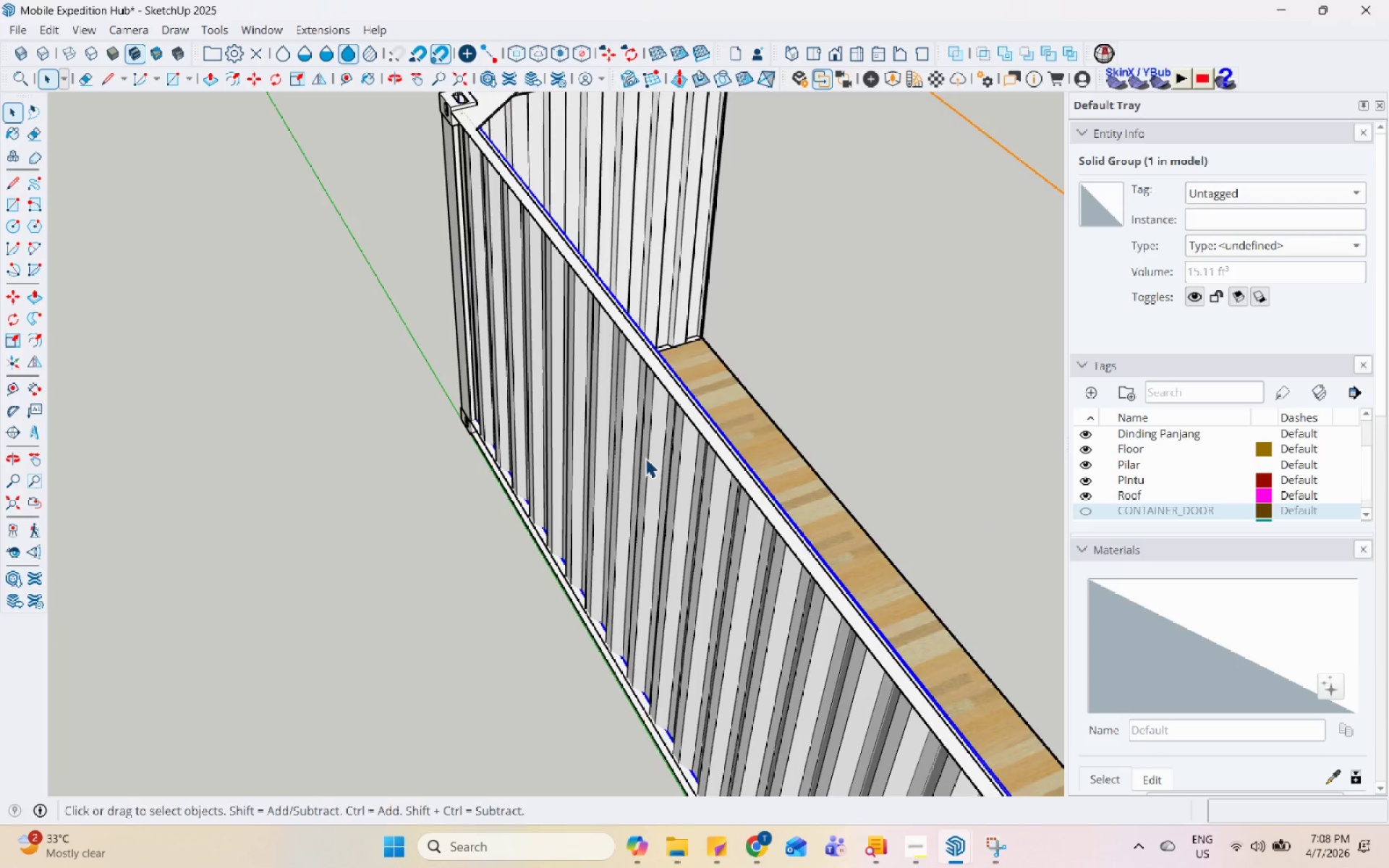 
triple_click([645, 458])
 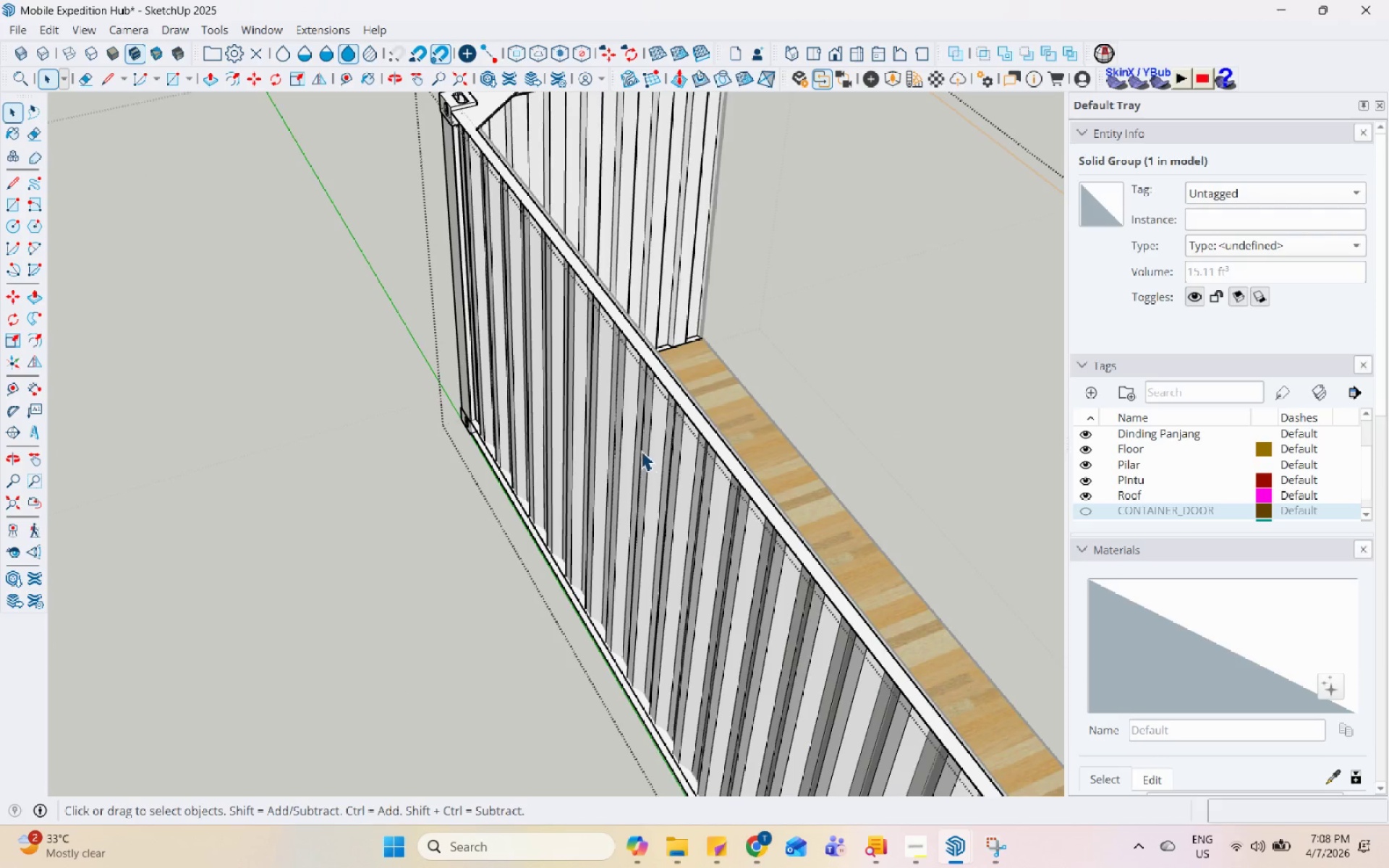 
triple_click([640, 451])
 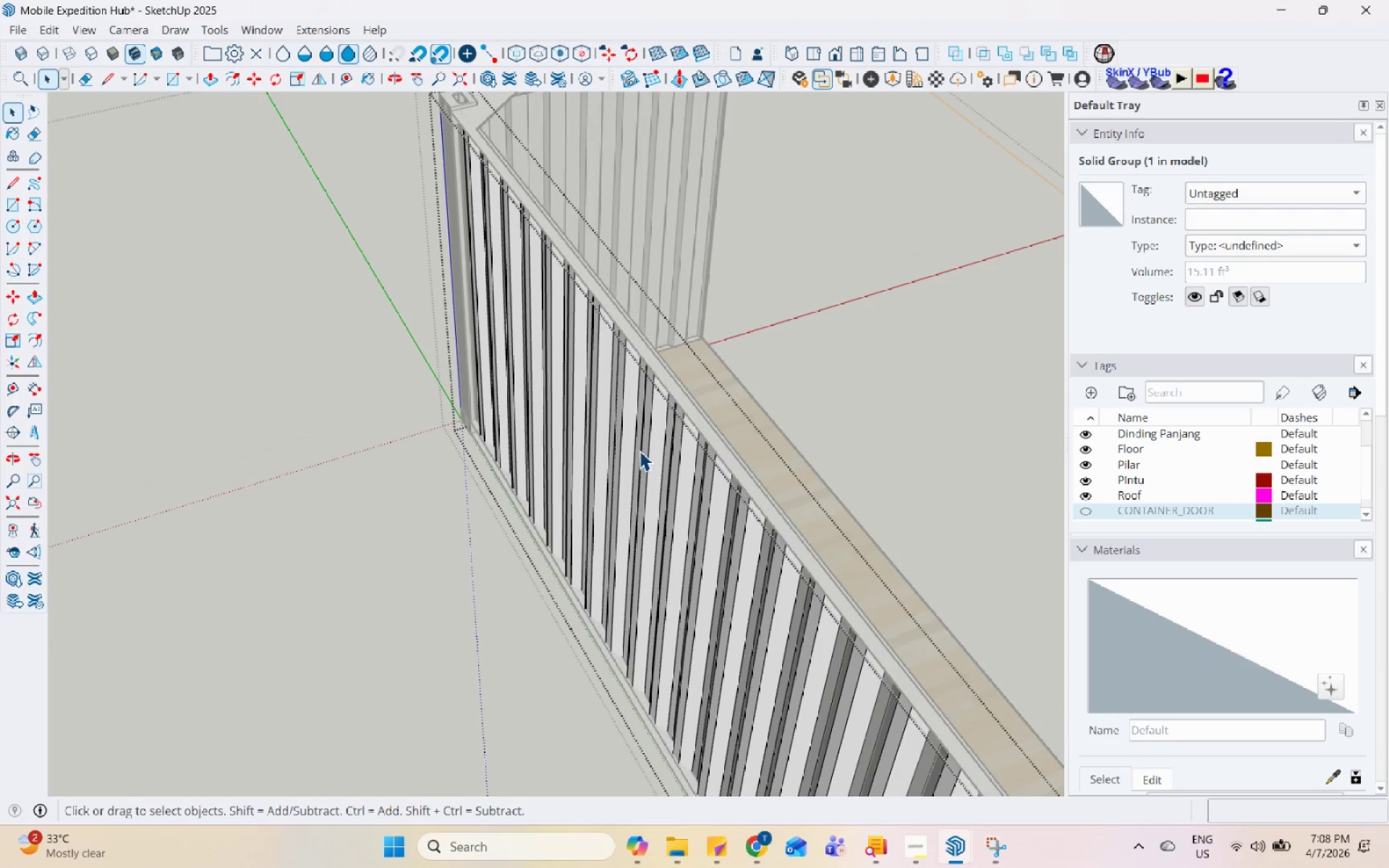 
triple_click([640, 451])
 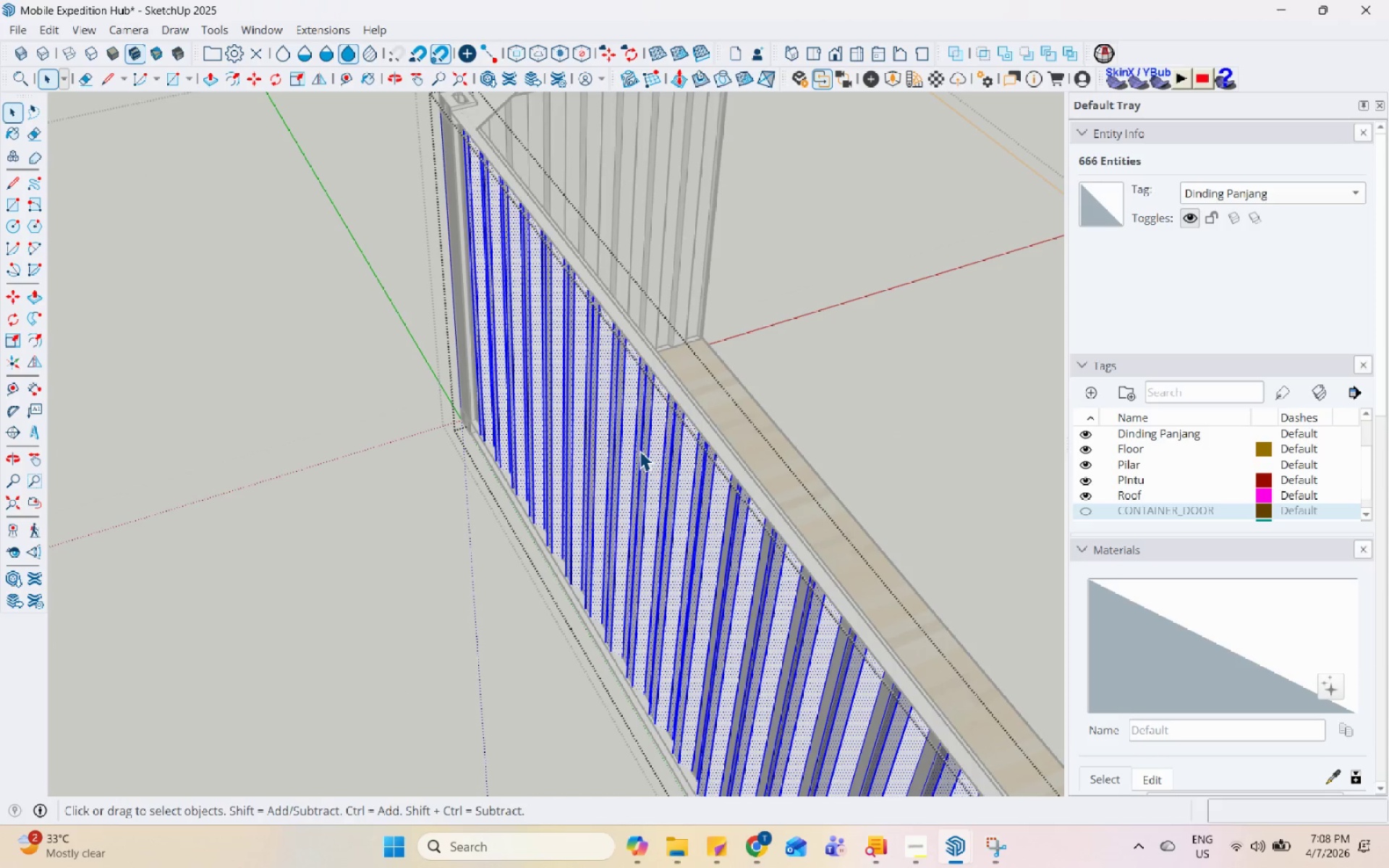 
right_click([640, 451])
 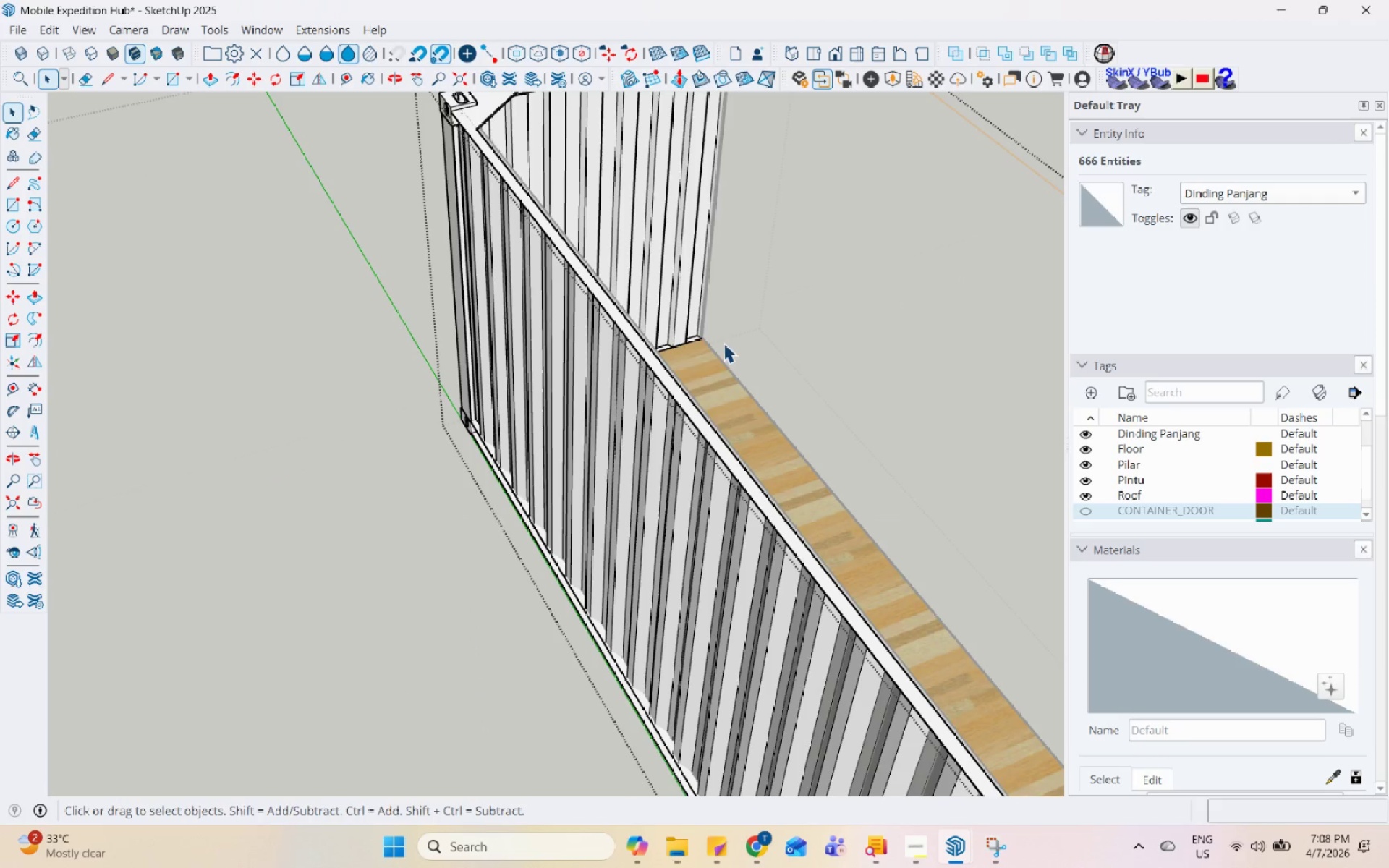 
double_click([573, 404])
 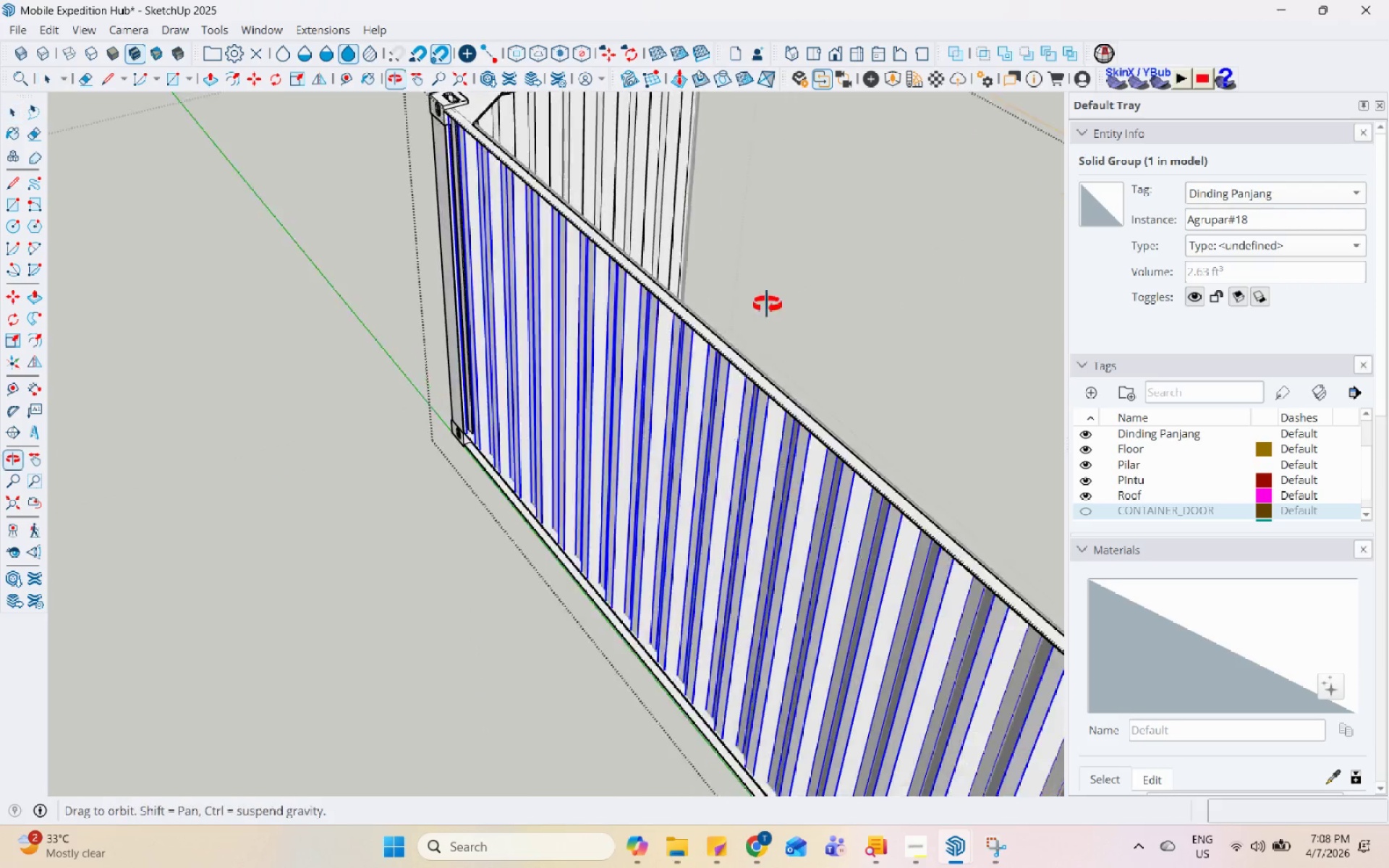 
key(Escape)
 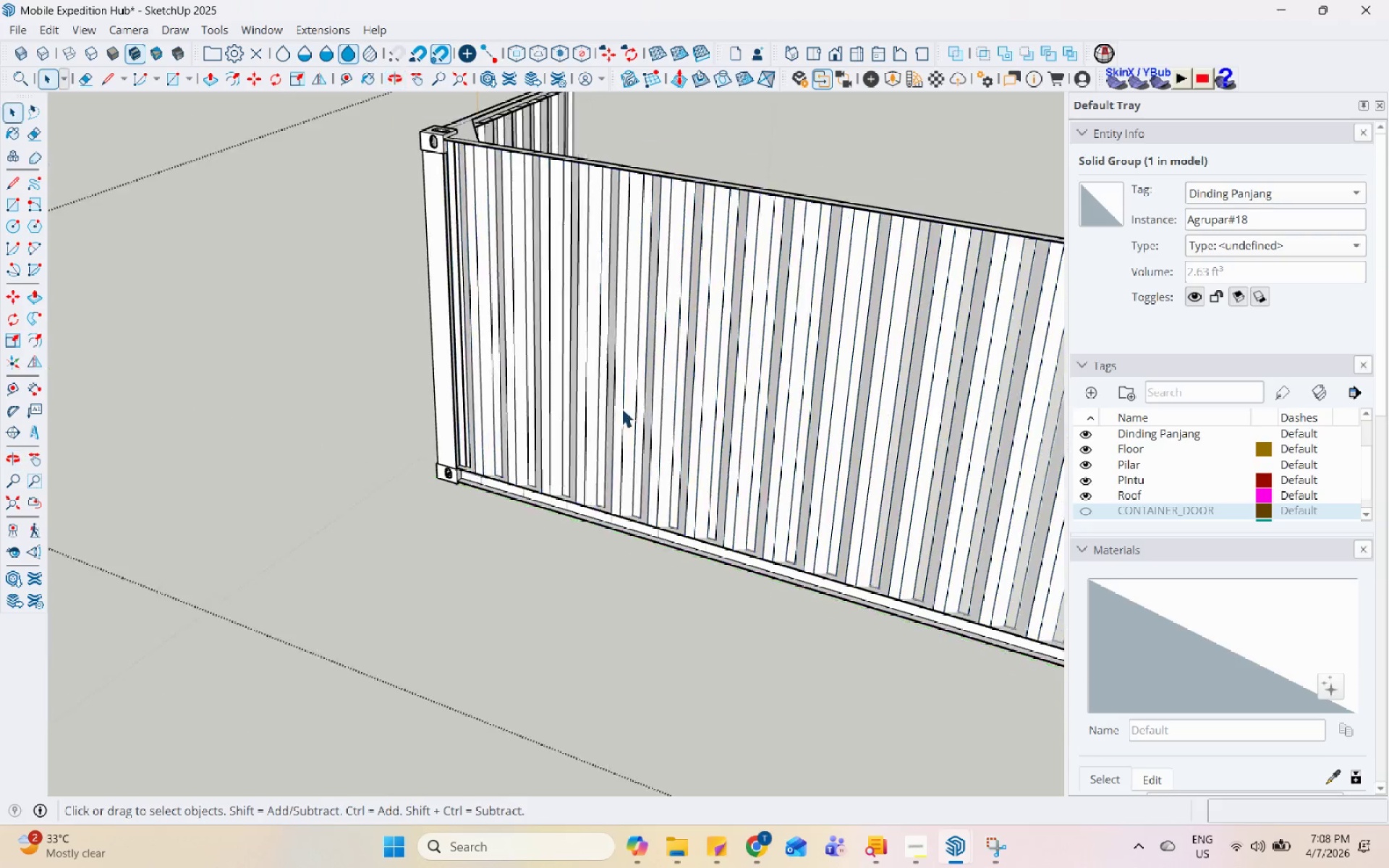 
scroll: coordinate [614, 299], scroll_direction: up, amount: 1.0
 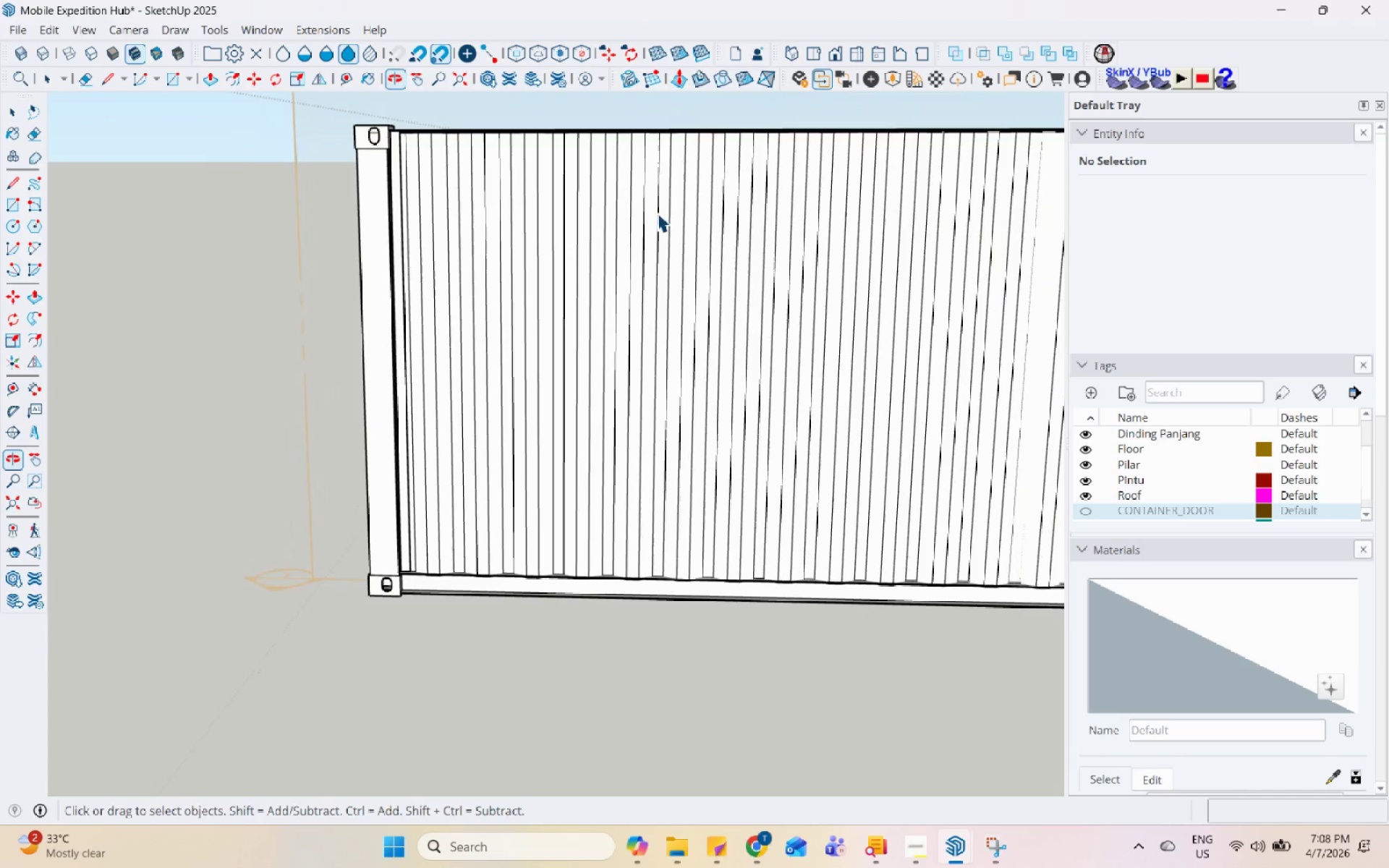 
scroll: coordinate [326, 394], scroll_direction: down, amount: 3.0
 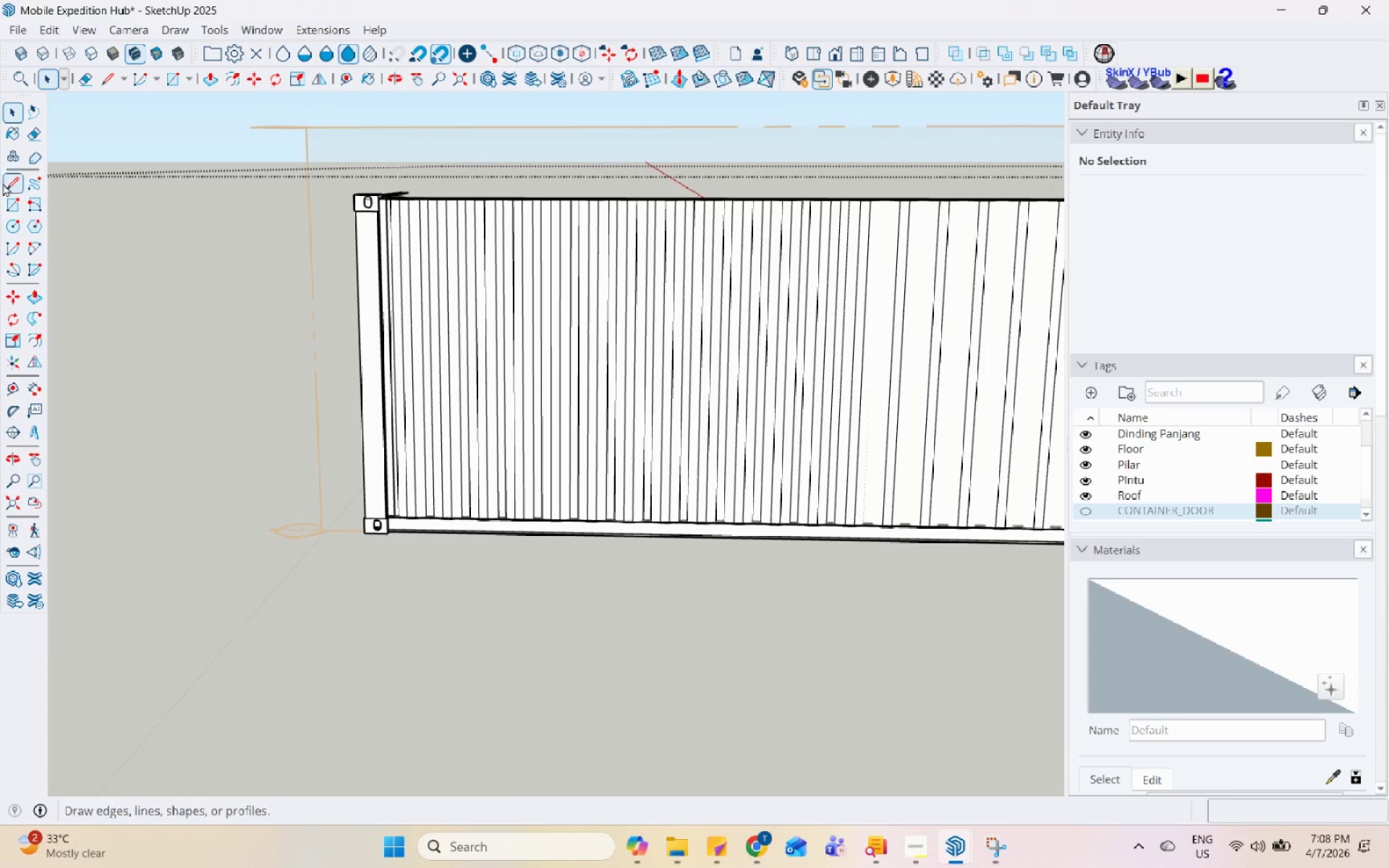 
left_click([13, 203])
 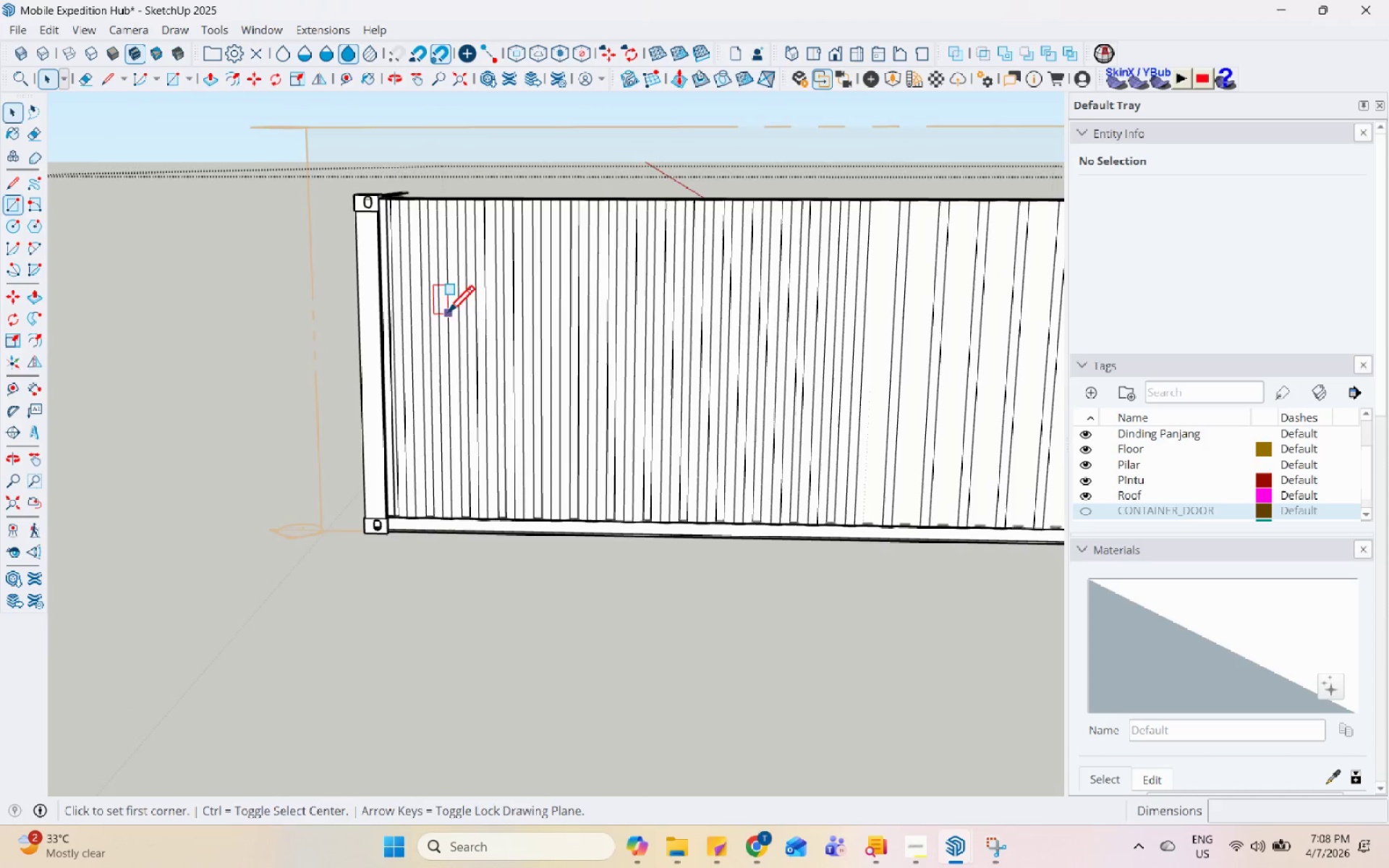 
scroll: coordinate [465, 274], scroll_direction: up, amount: 7.0
 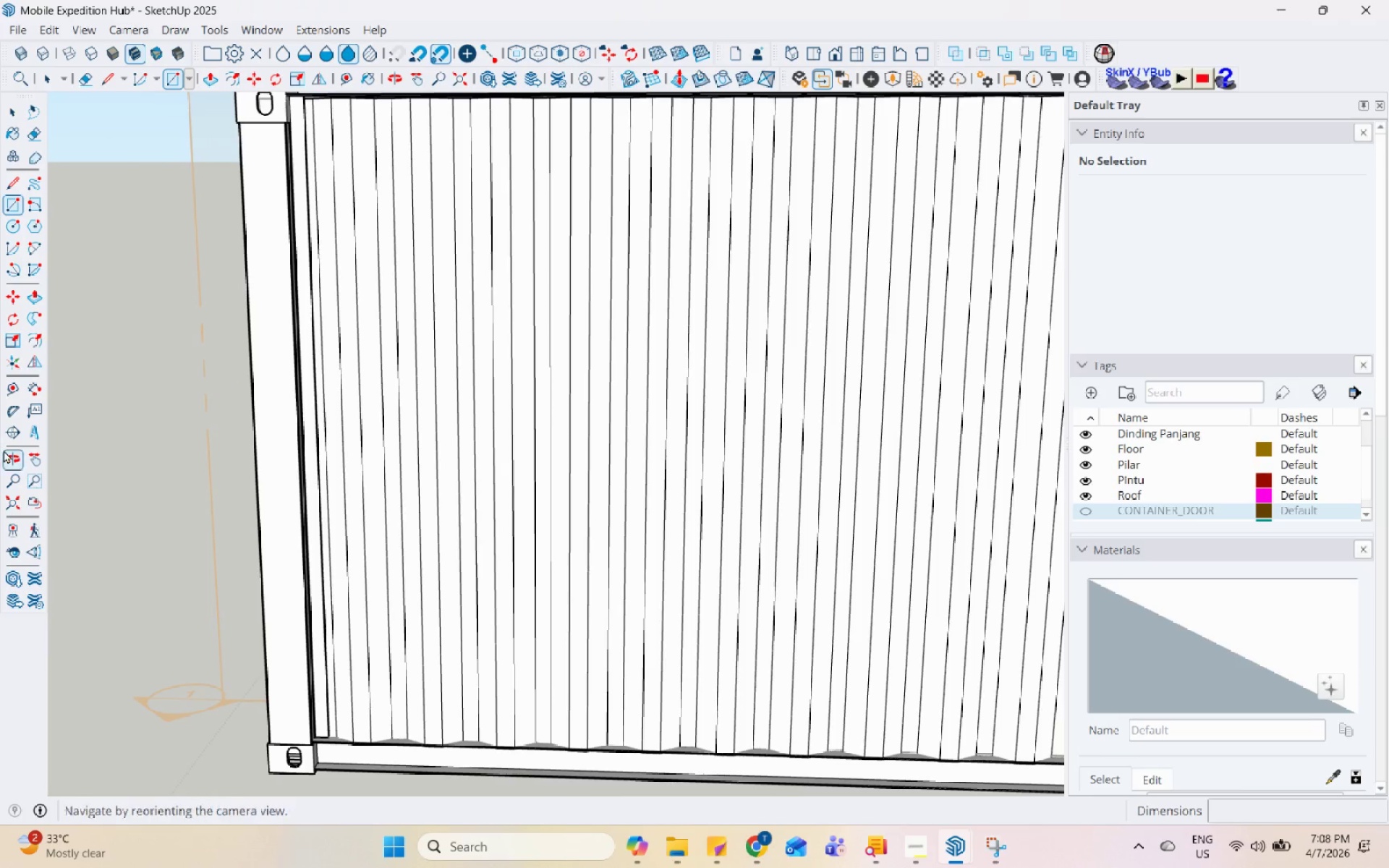 
left_click([7, 379])
 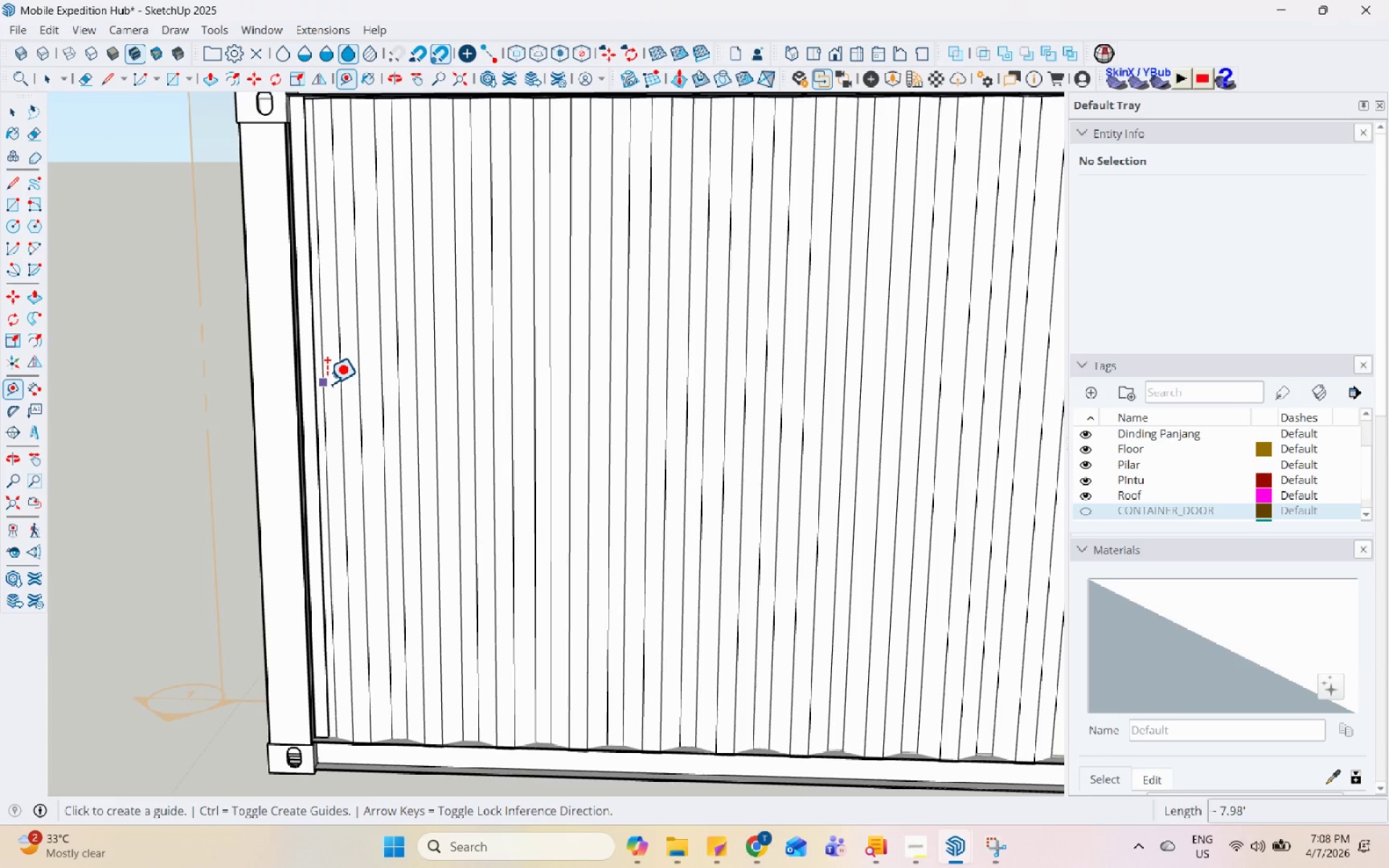 
left_click([324, 382])
 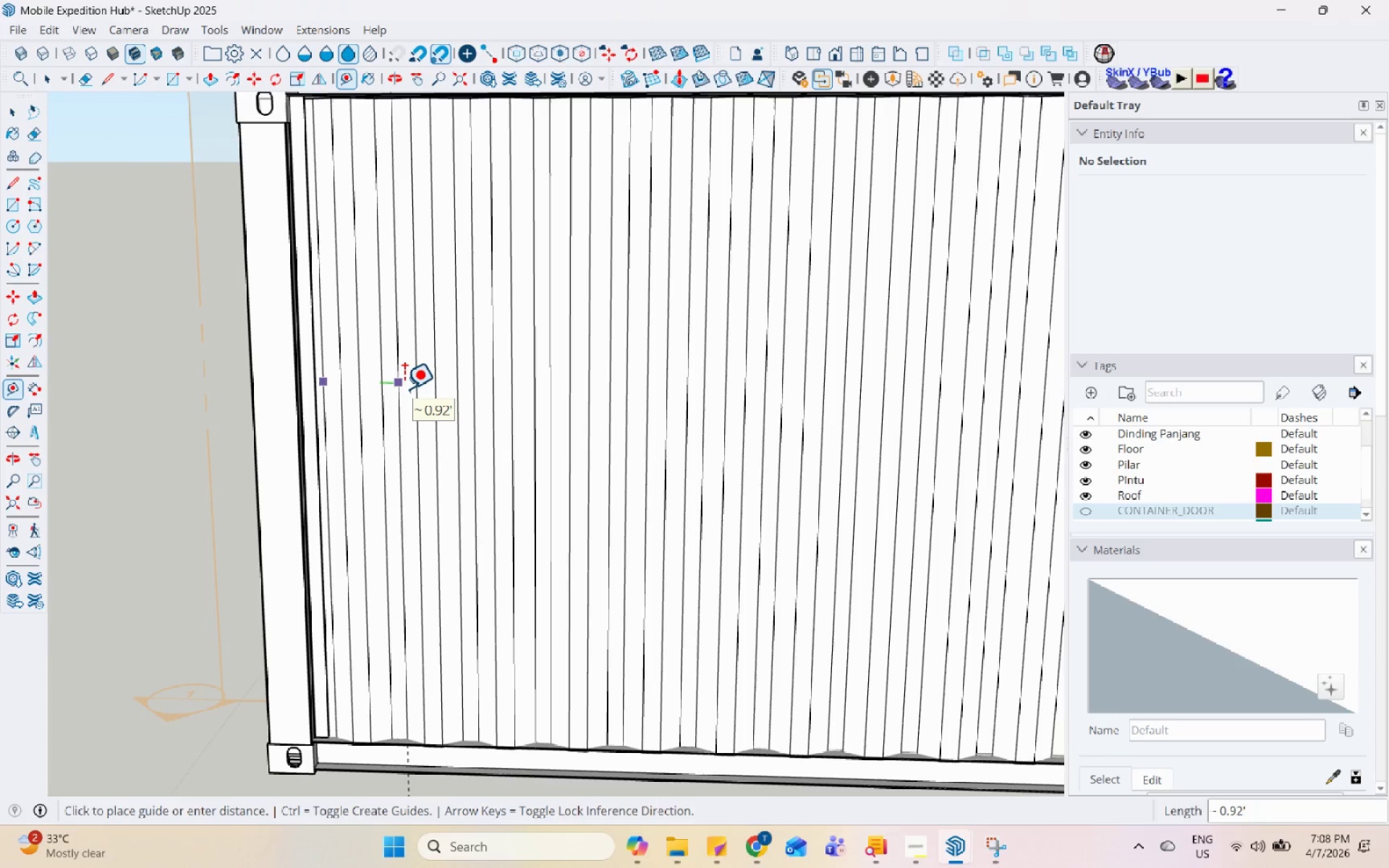 
key(Escape)
 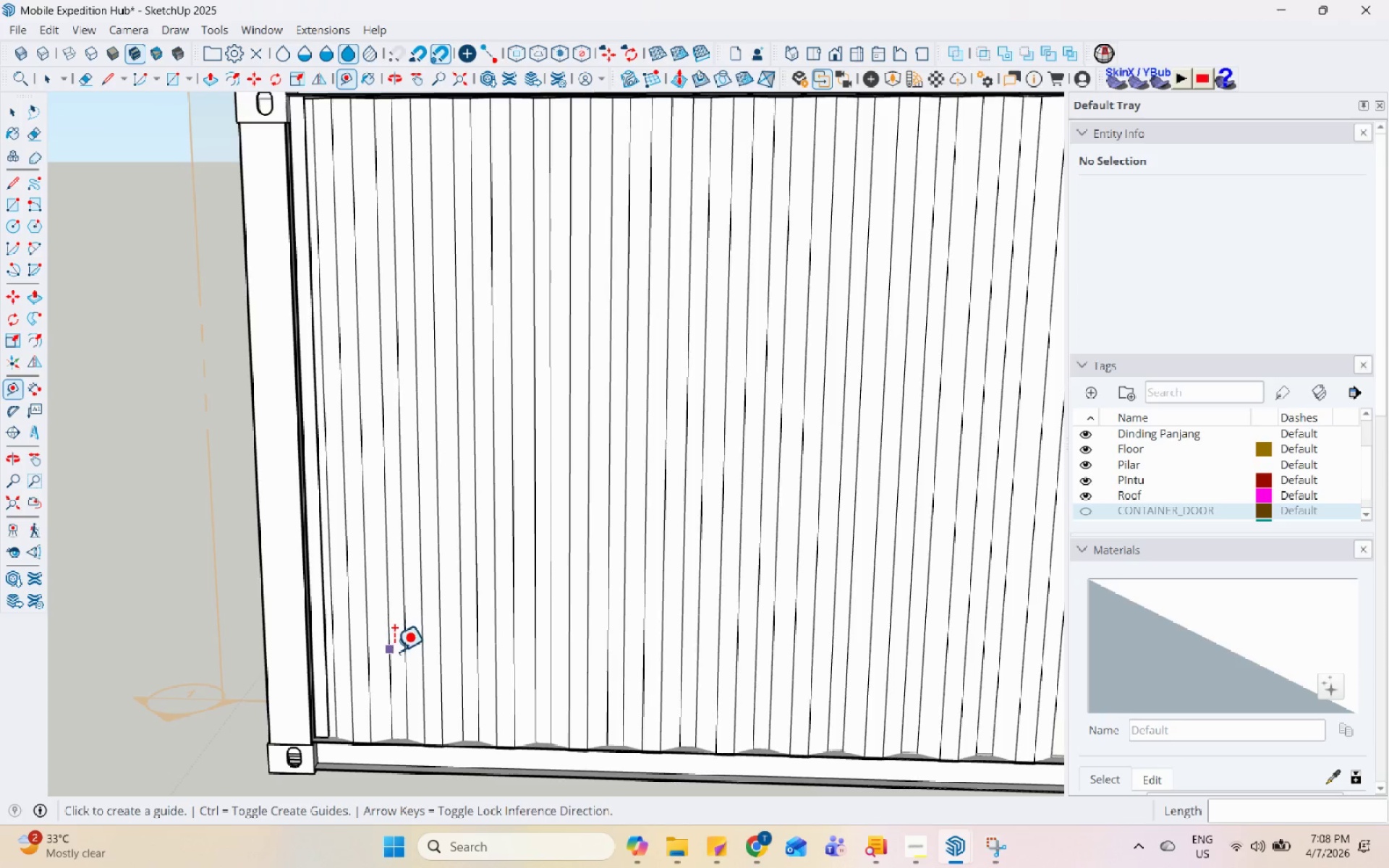 
scroll: coordinate [444, 741], scroll_direction: up, amount: 11.0
 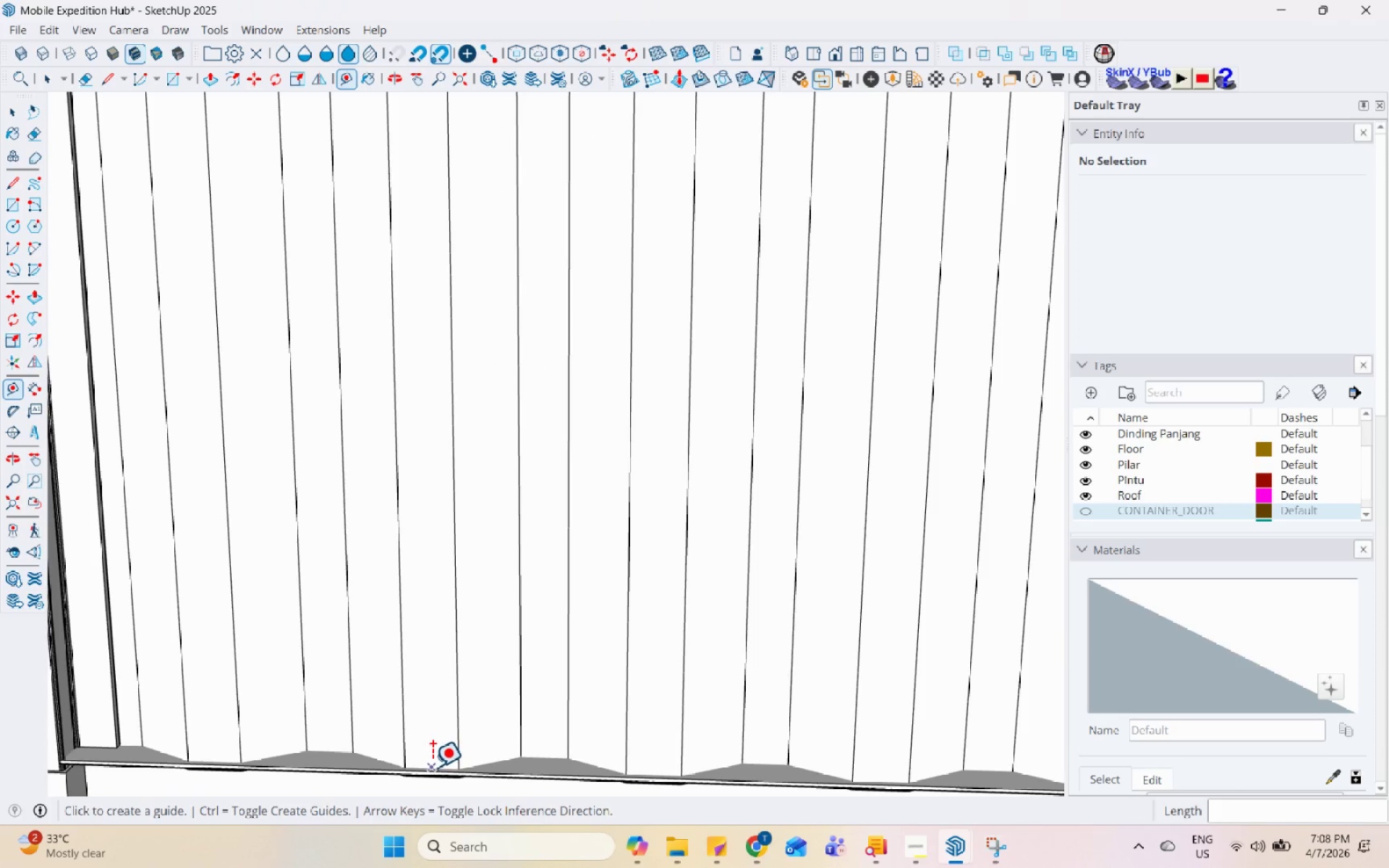 
left_click([432, 767])
 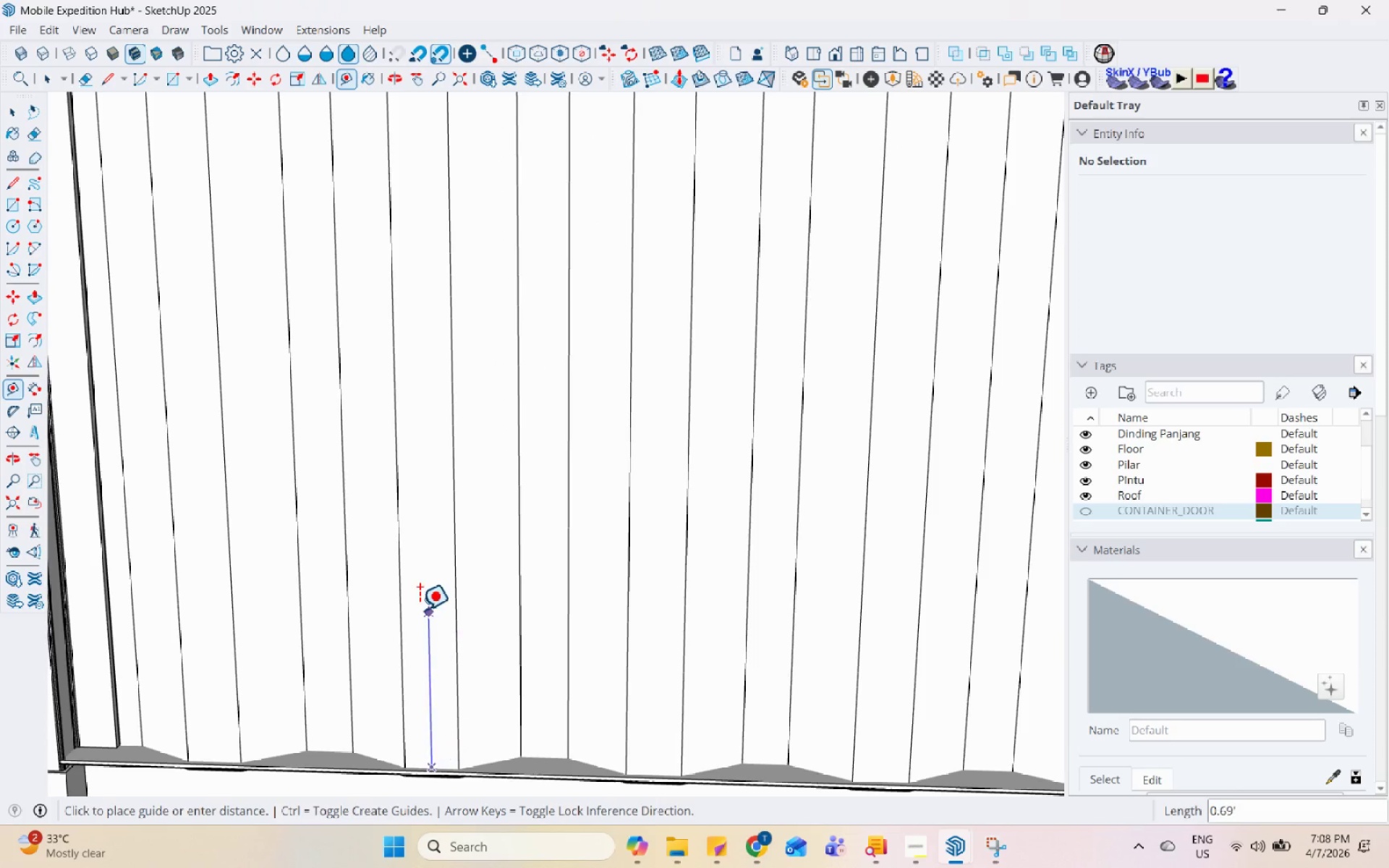 
key(Escape)
 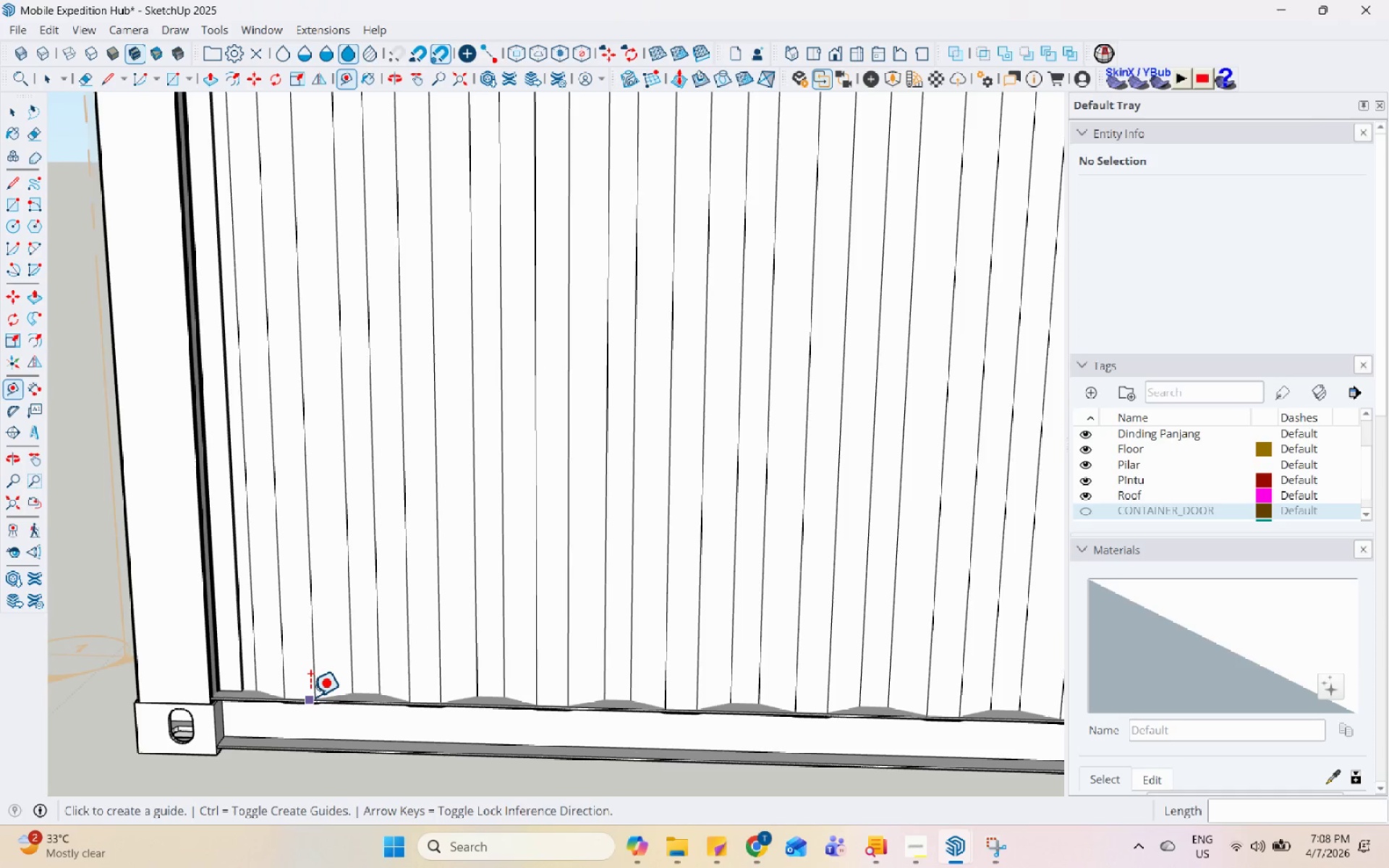 
scroll: coordinate [417, 613], scroll_direction: down, amount: 6.0
 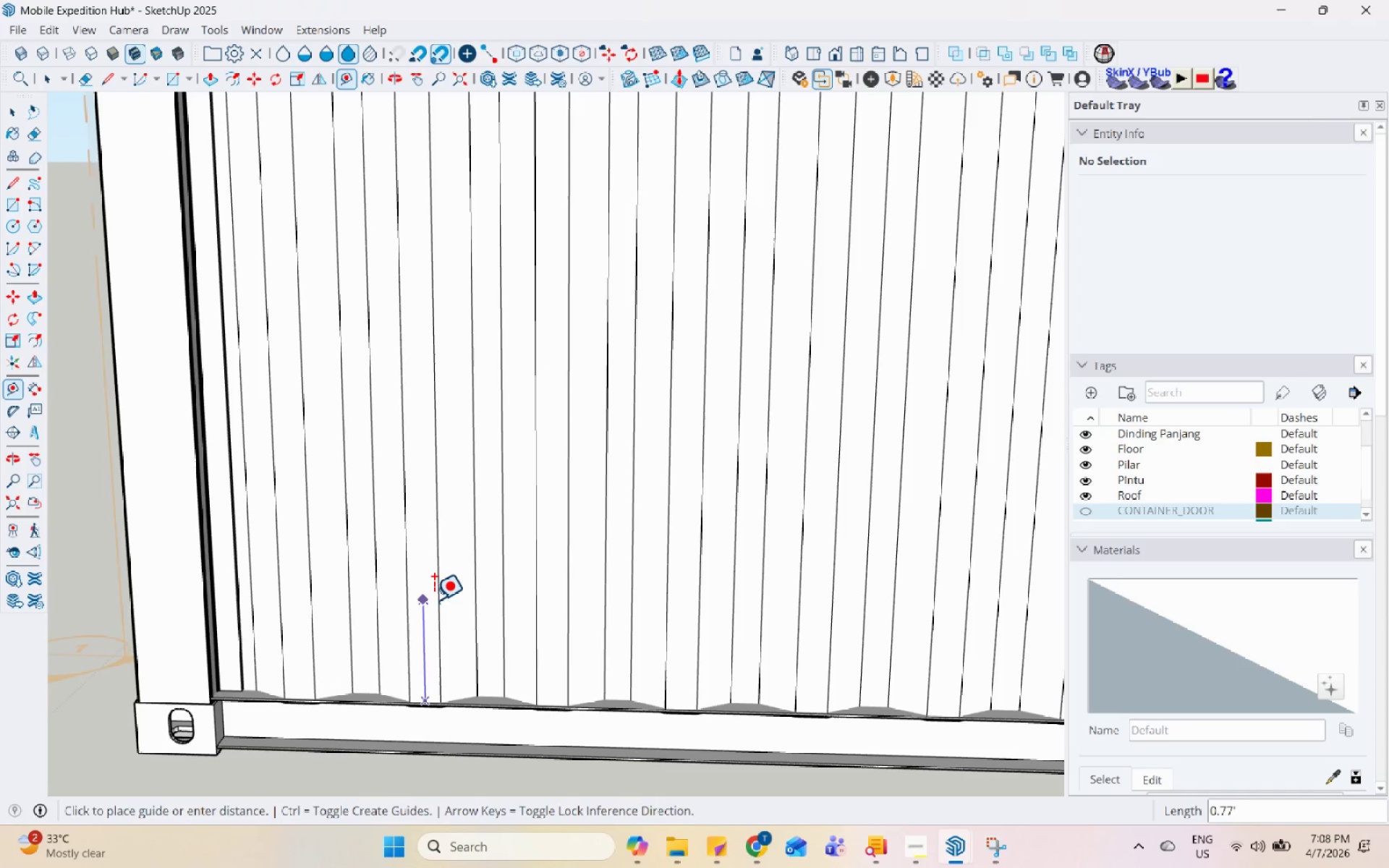 
scroll: coordinate [289, 689], scroll_direction: up, amount: 16.0
 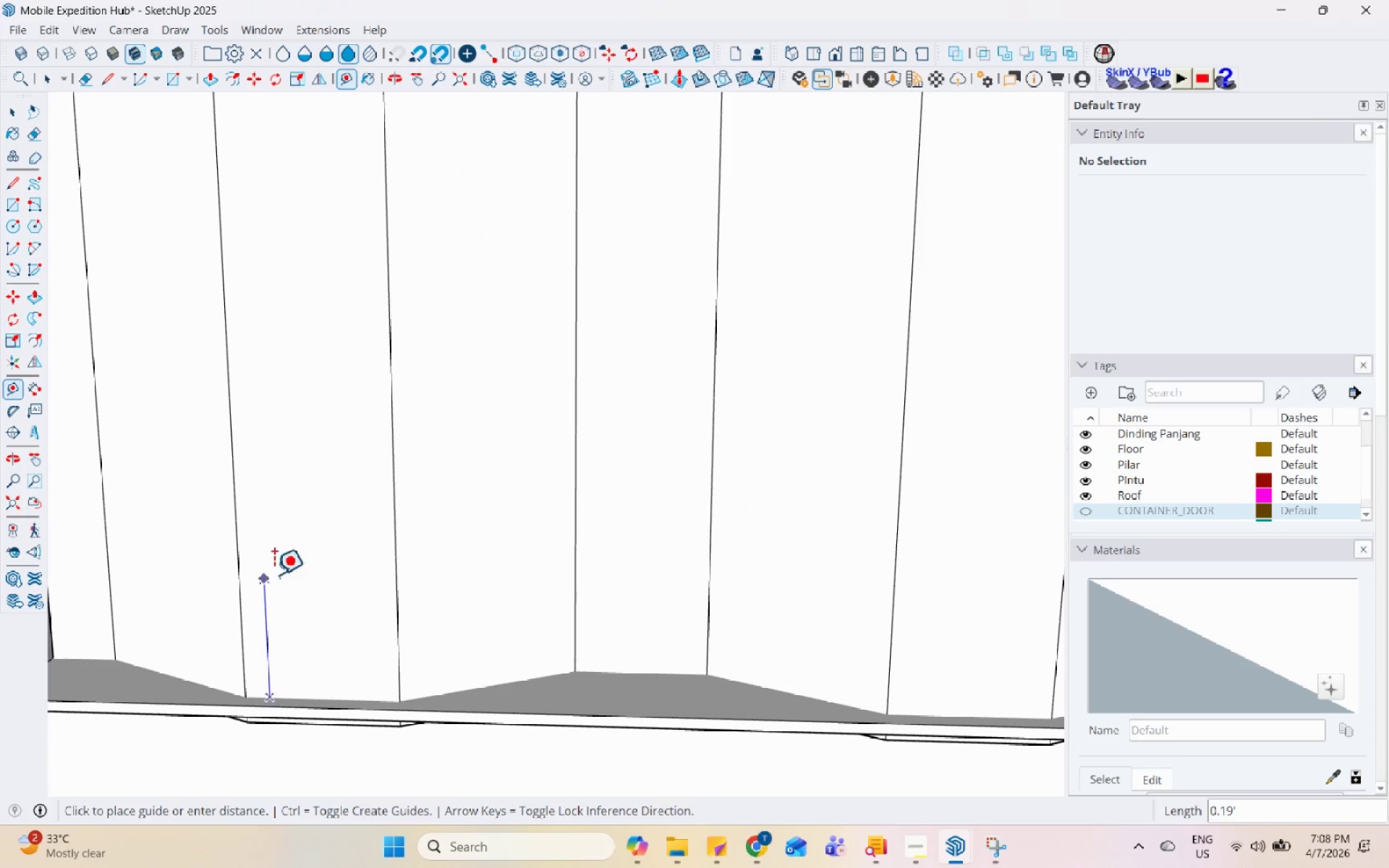 
key(Escape)
 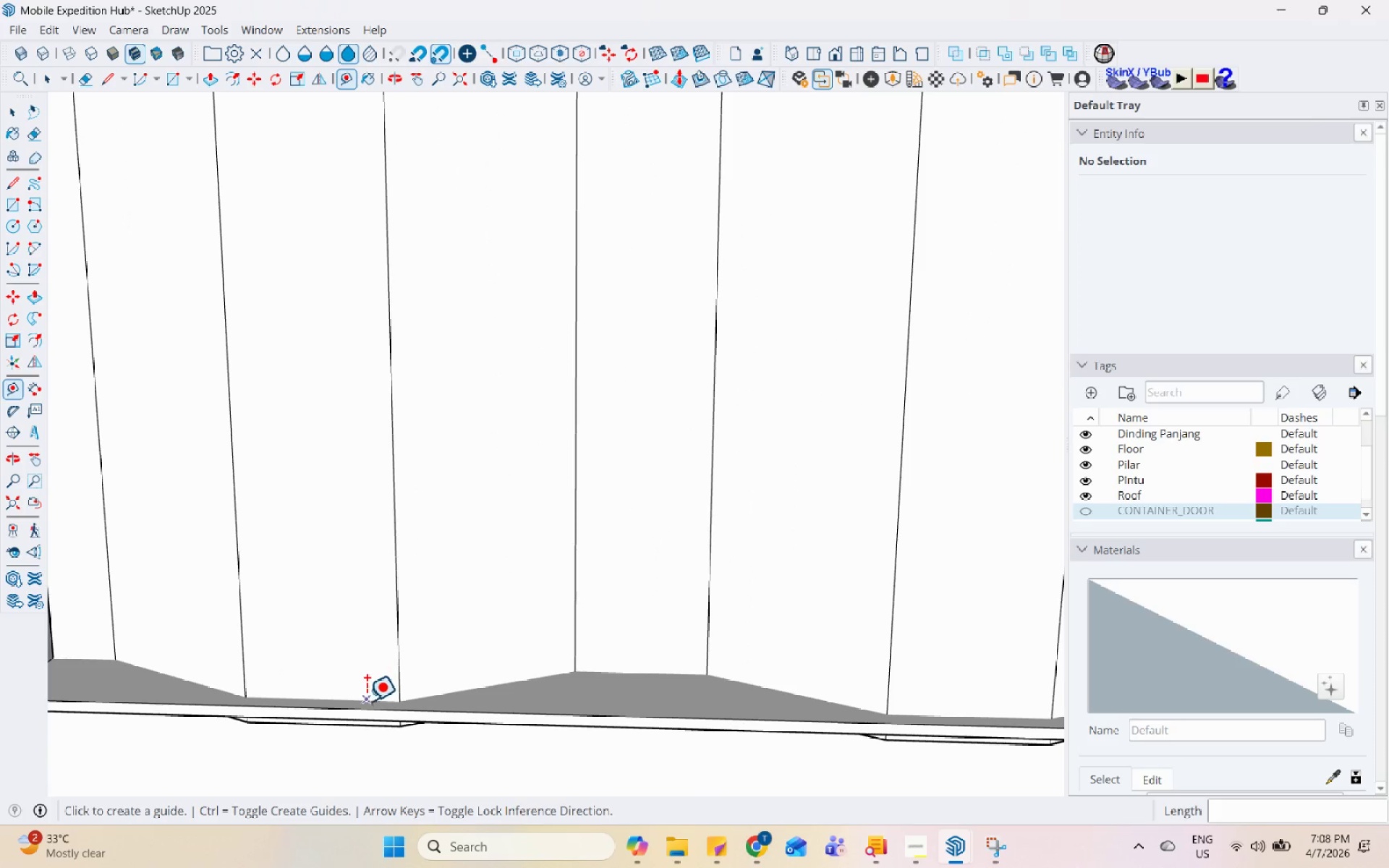 
left_click([366, 701])
 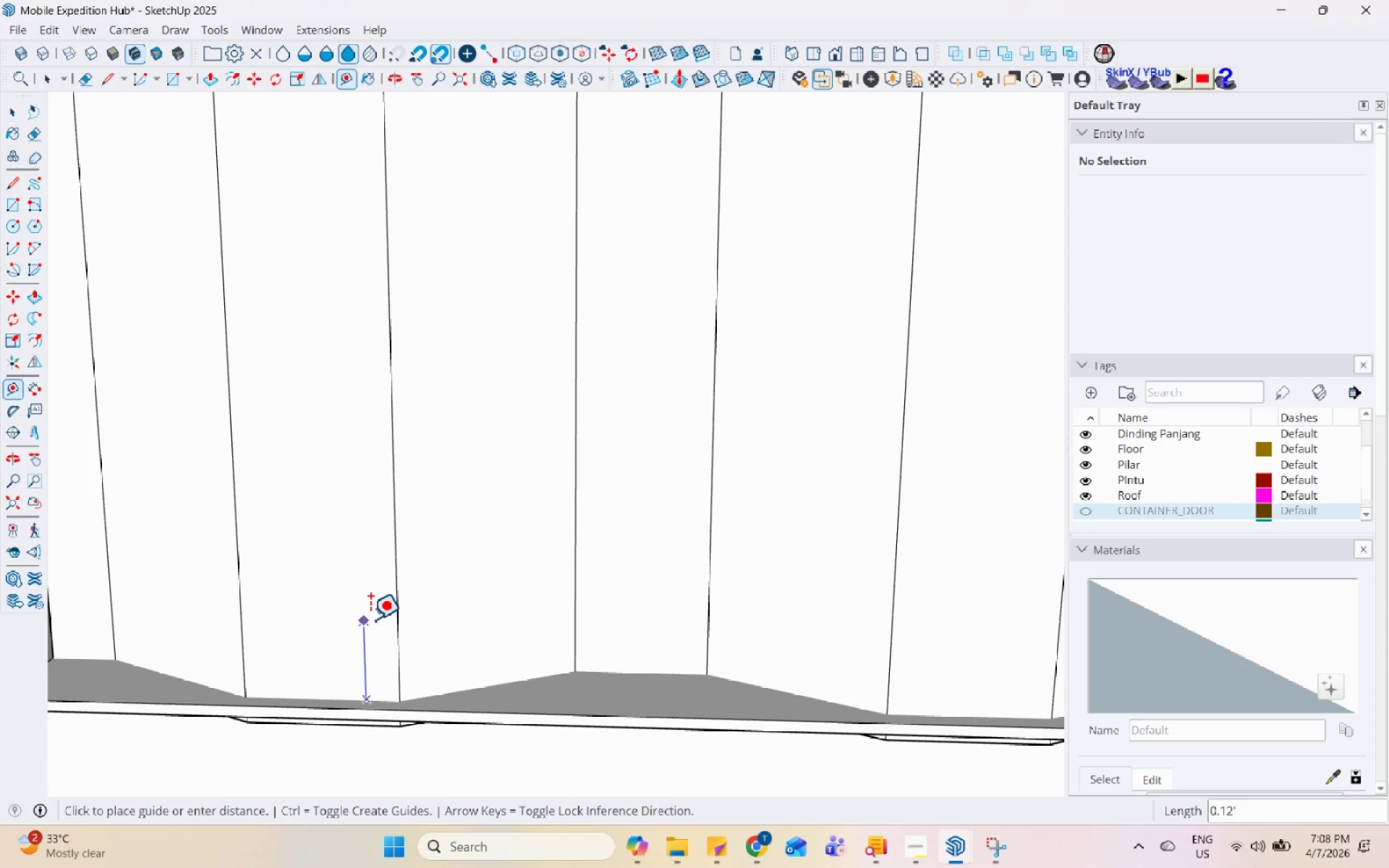 
key(Escape)
 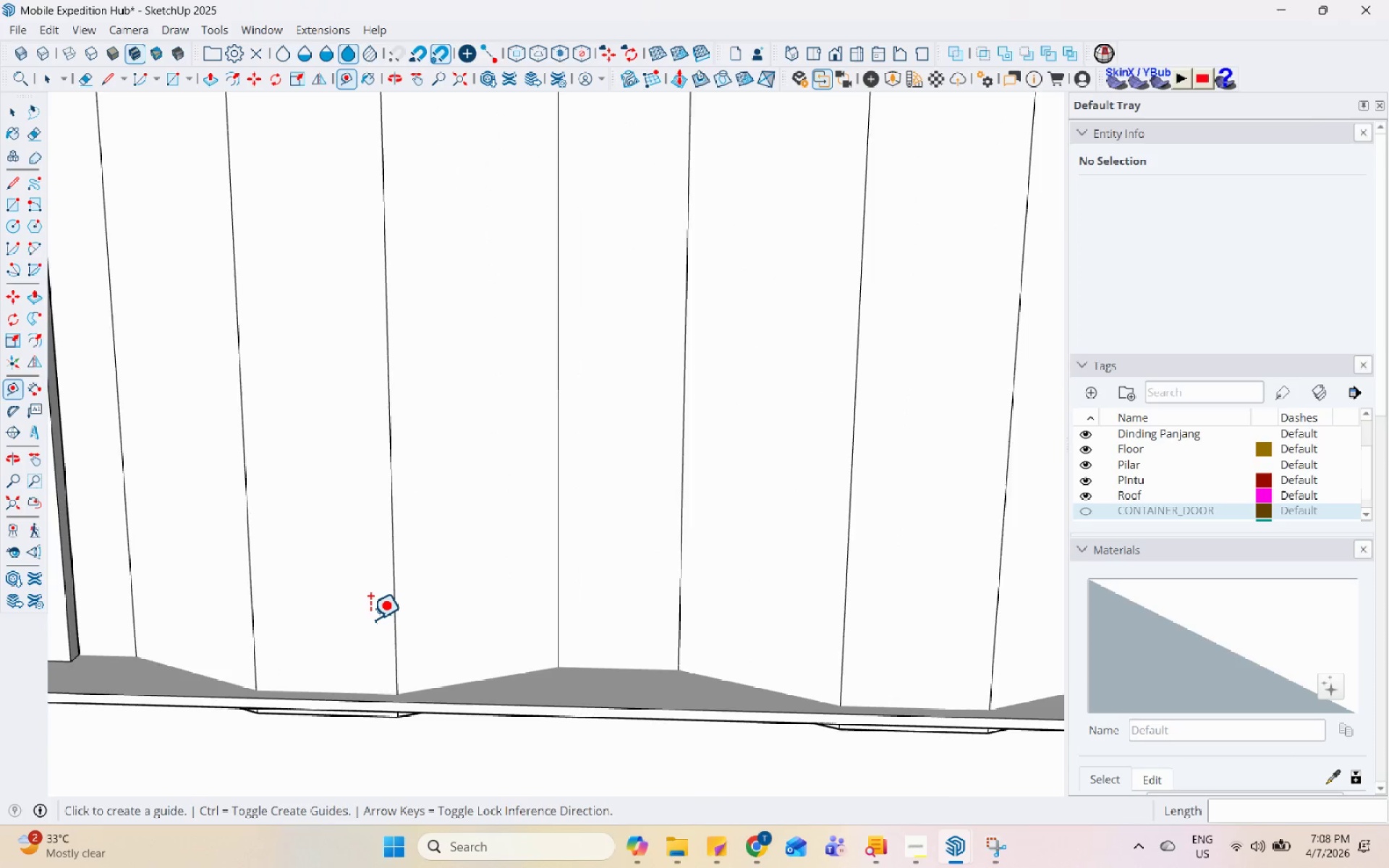 
scroll: coordinate [370, 619], scroll_direction: down, amount: 3.0
 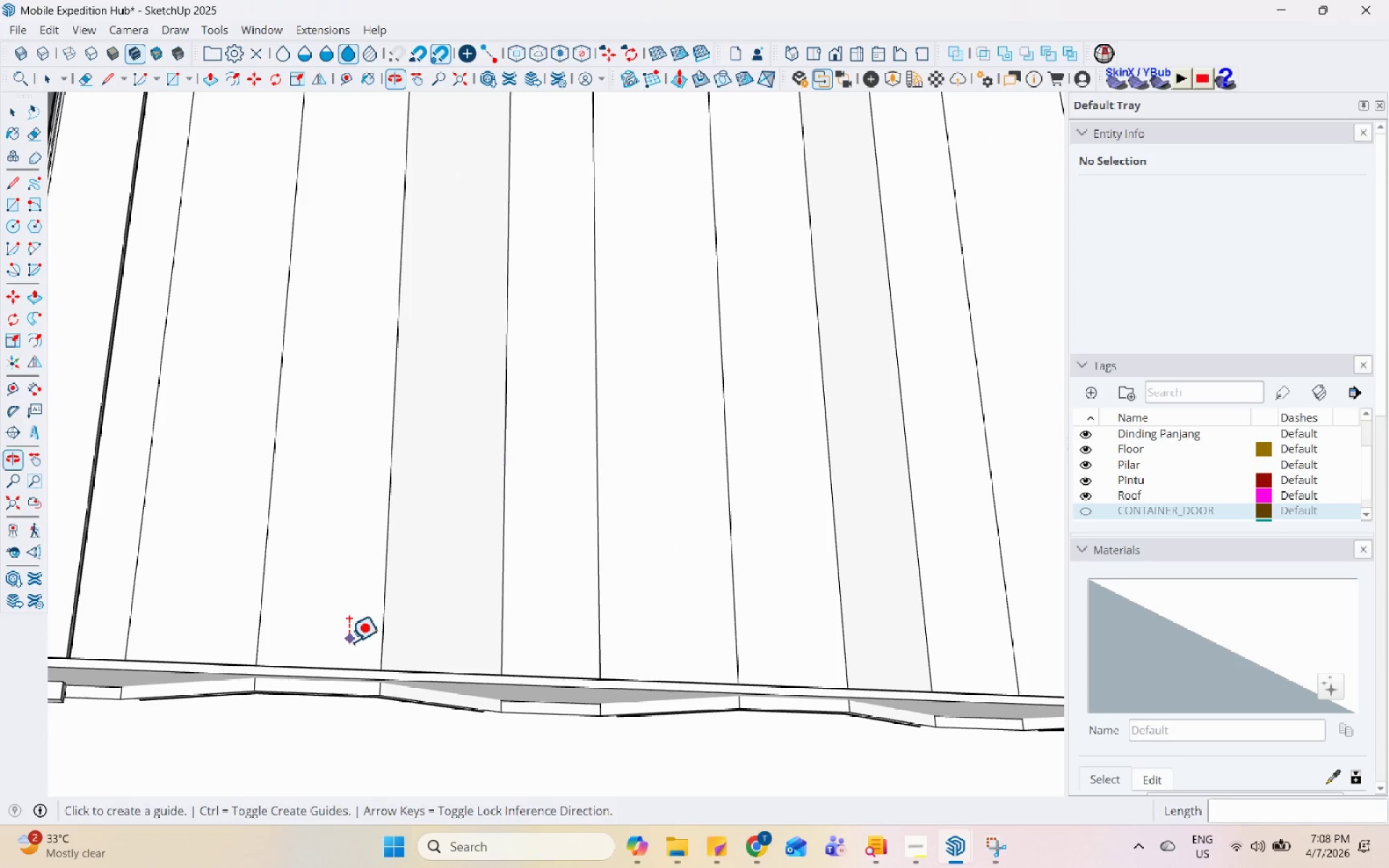 
left_click([323, 697])
 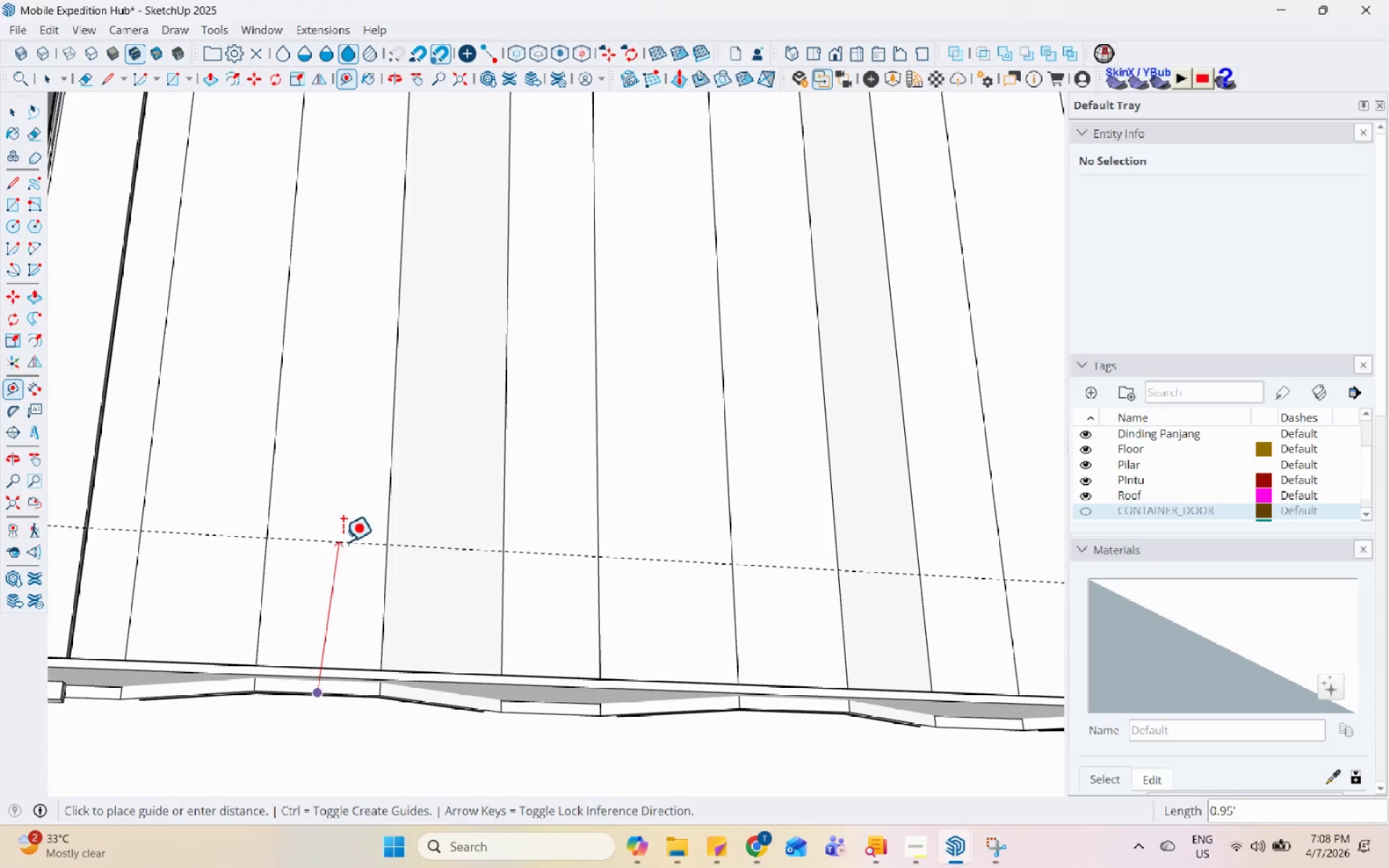 
scroll: coordinate [326, 687], scroll_direction: down, amount: 16.0
 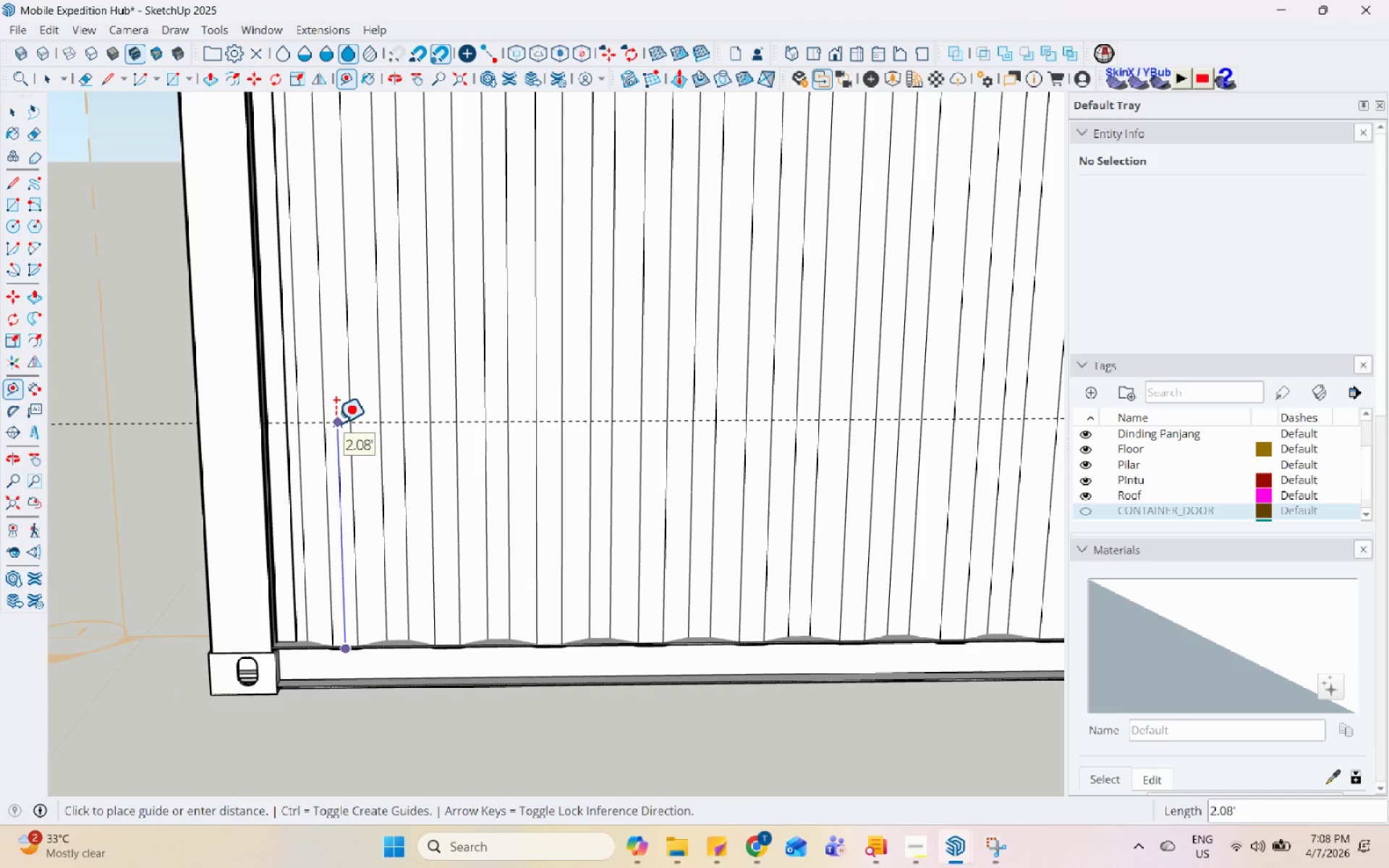 
wait(8.51)
 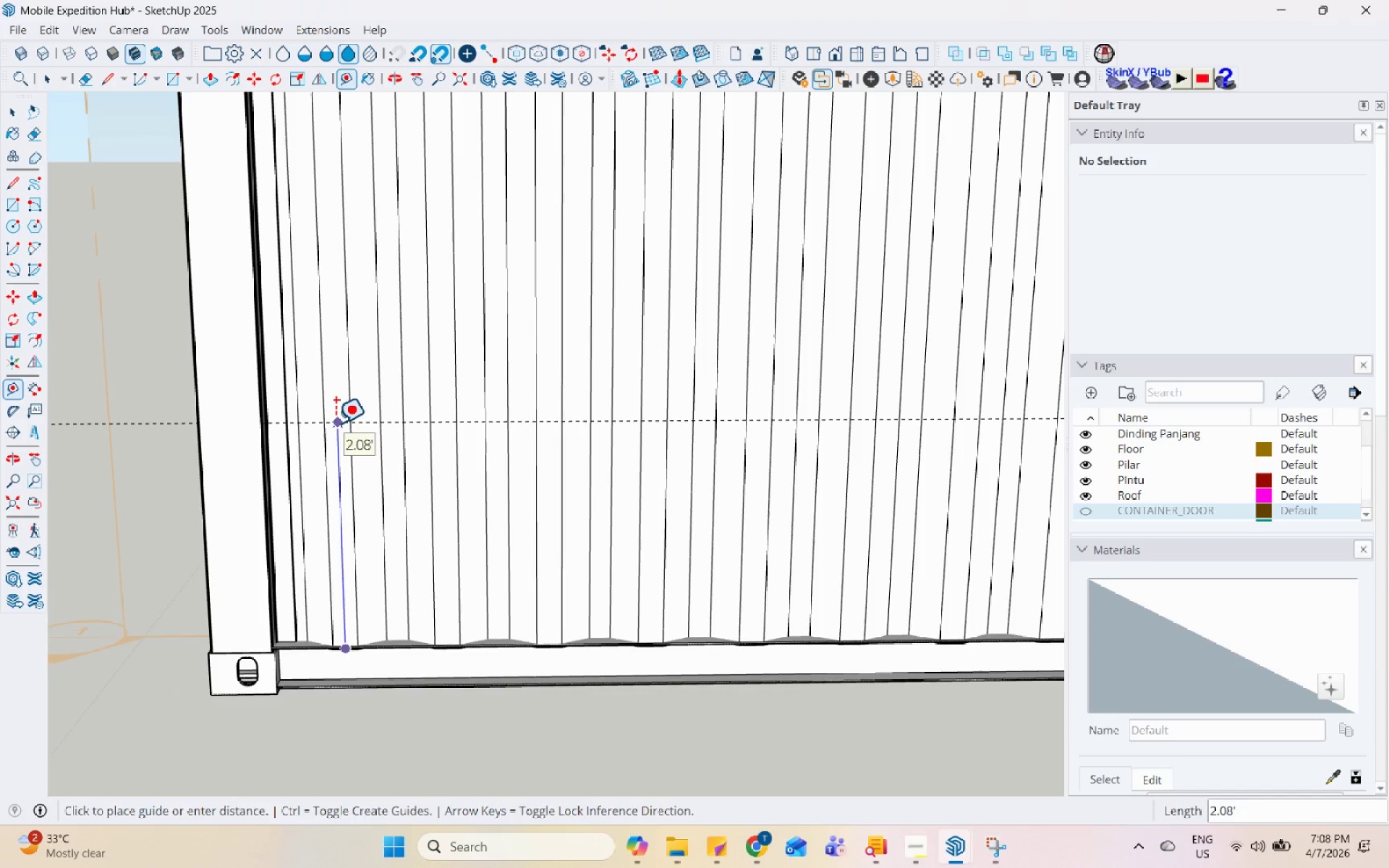 
double_click([269, 56])
 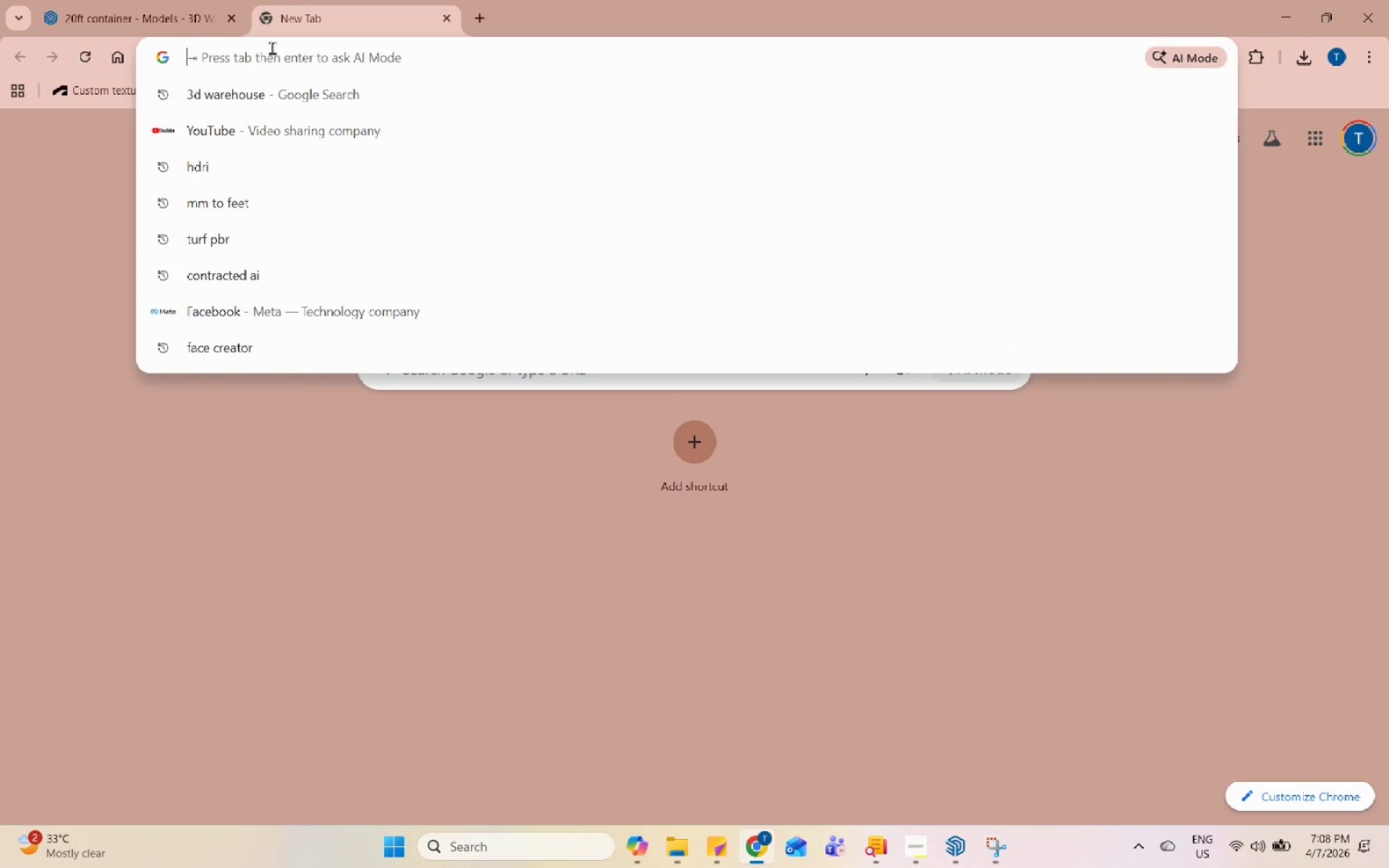 
type(MTO FEET)
 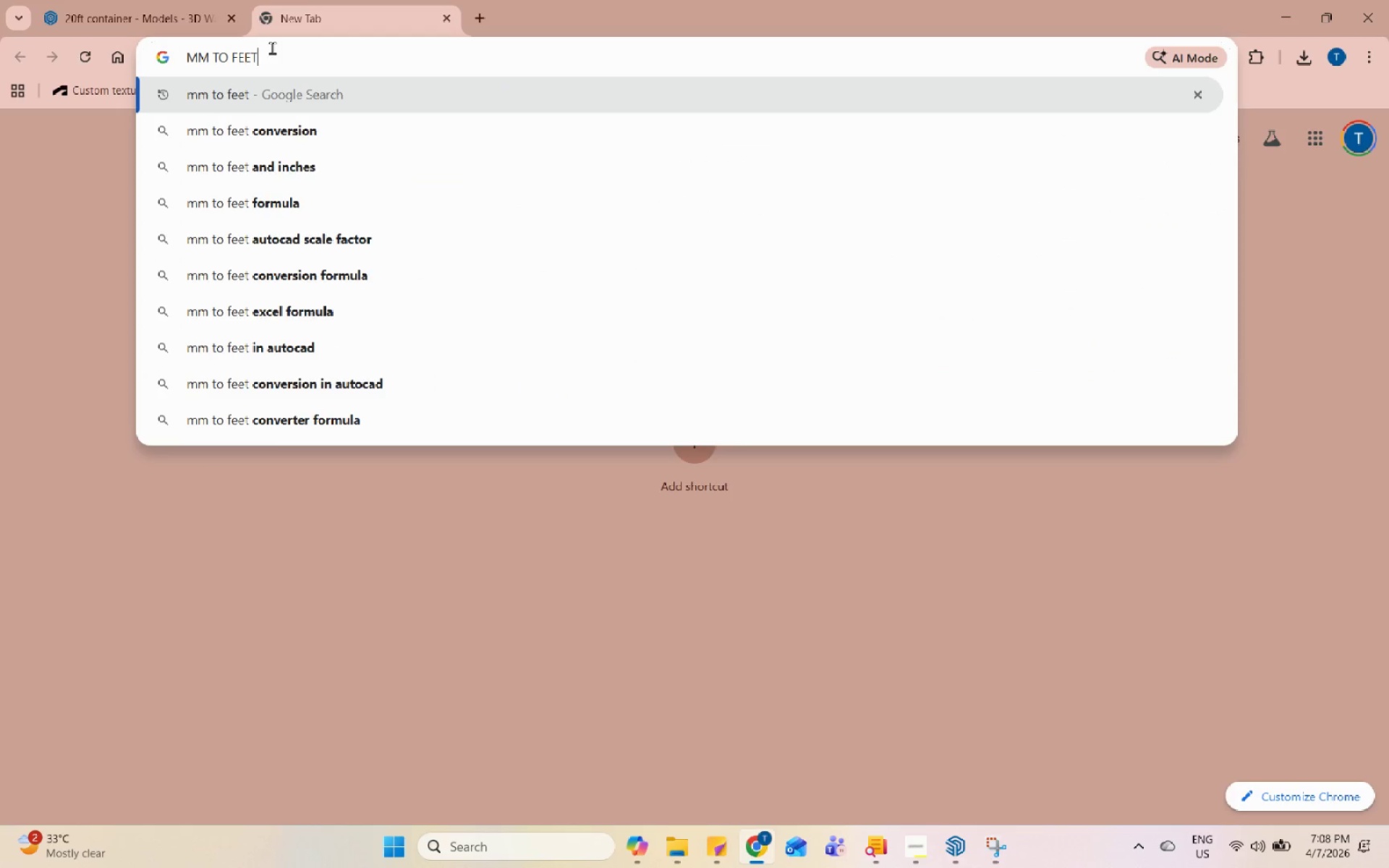 
key(Enter)
 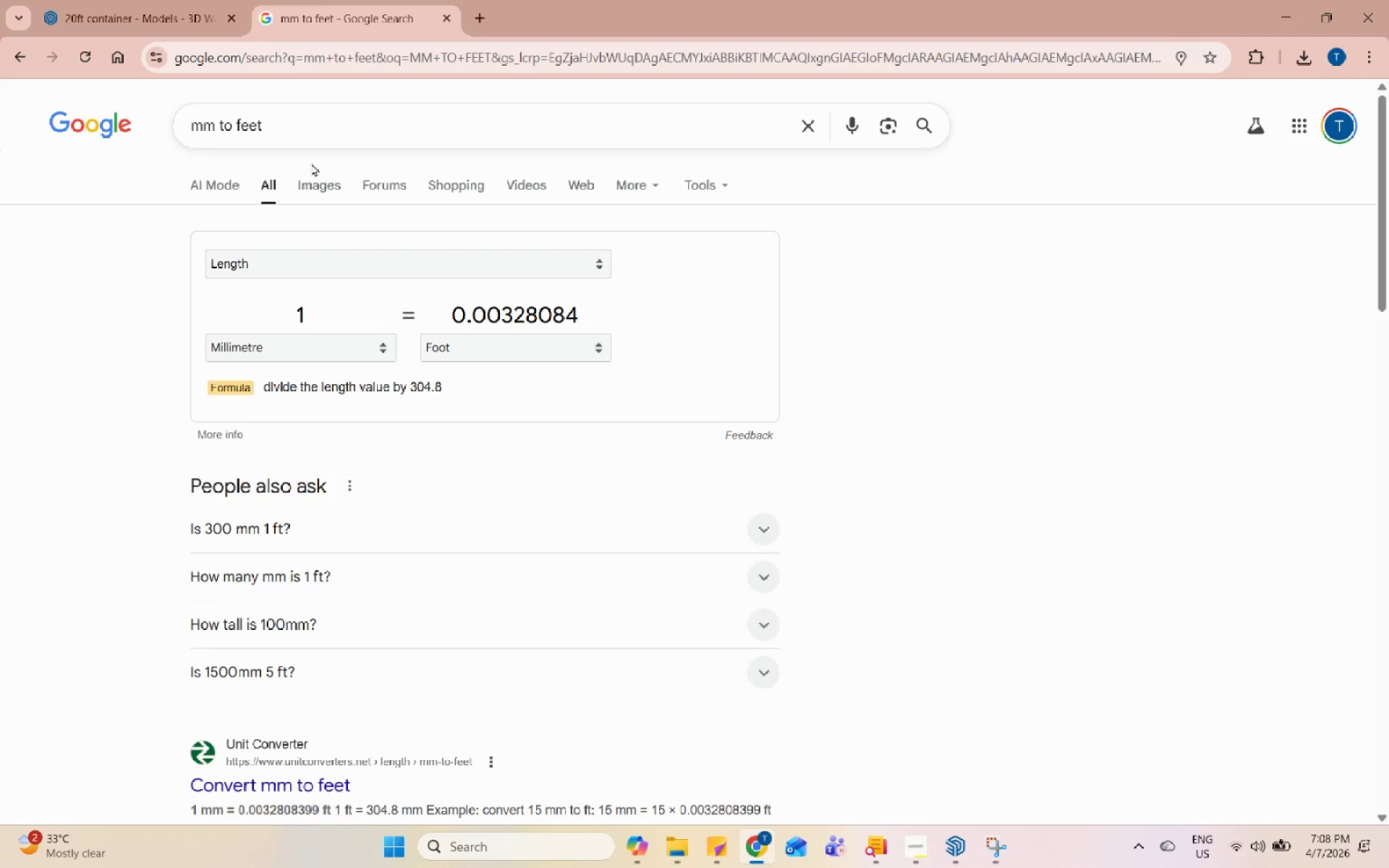 
double_click([317, 310])
 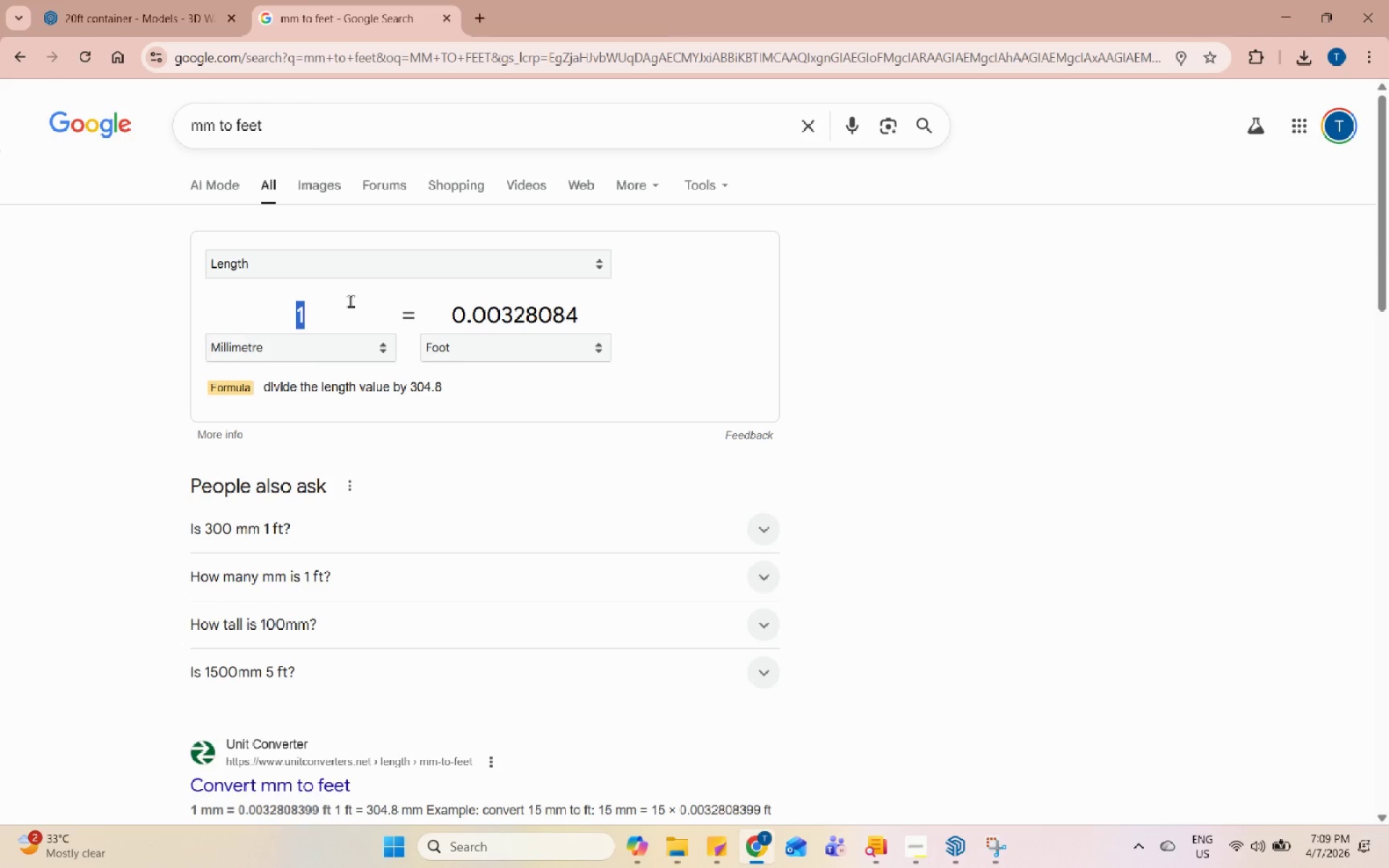 
wait(27.11)
 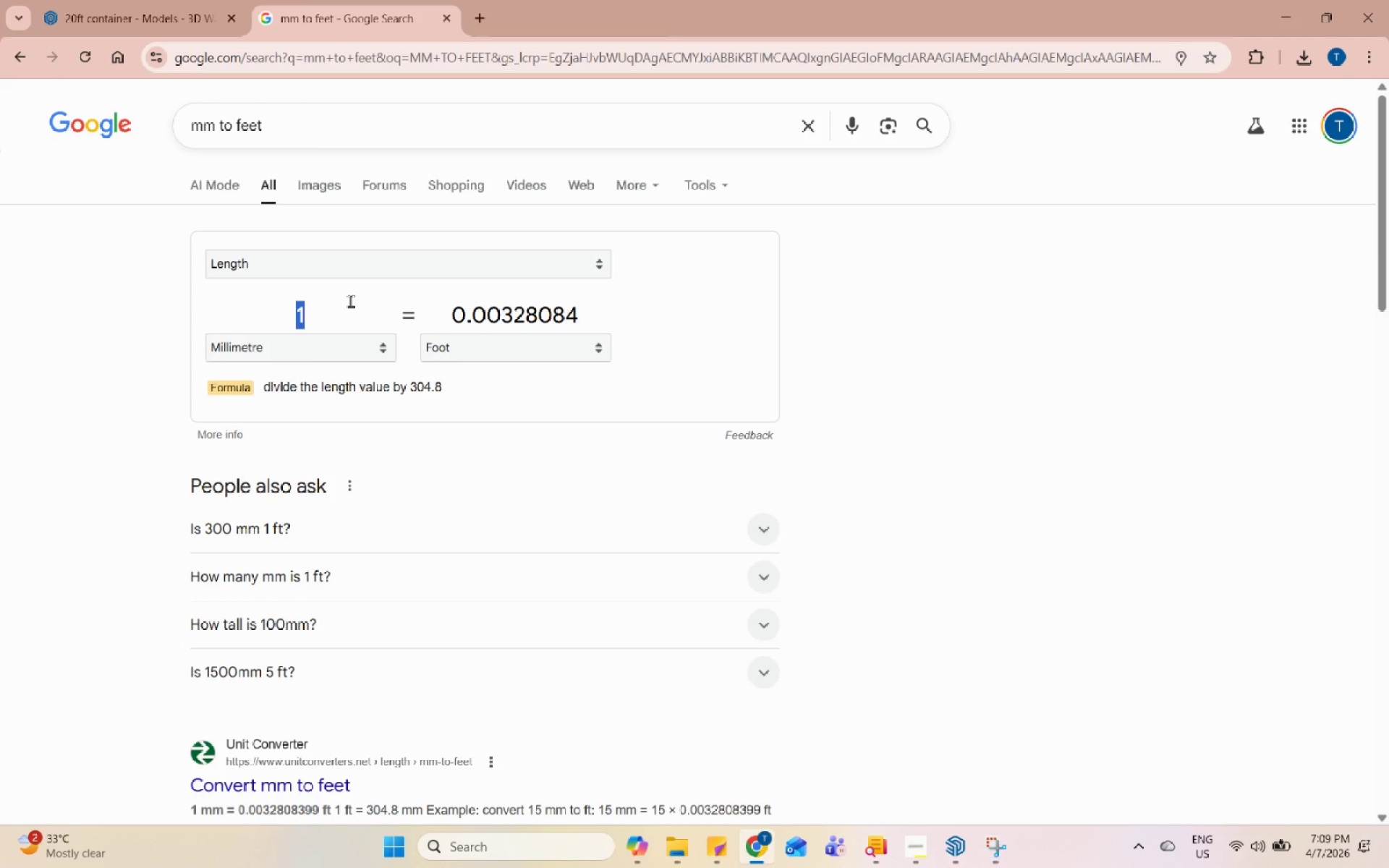 
key(Numpad9)
 